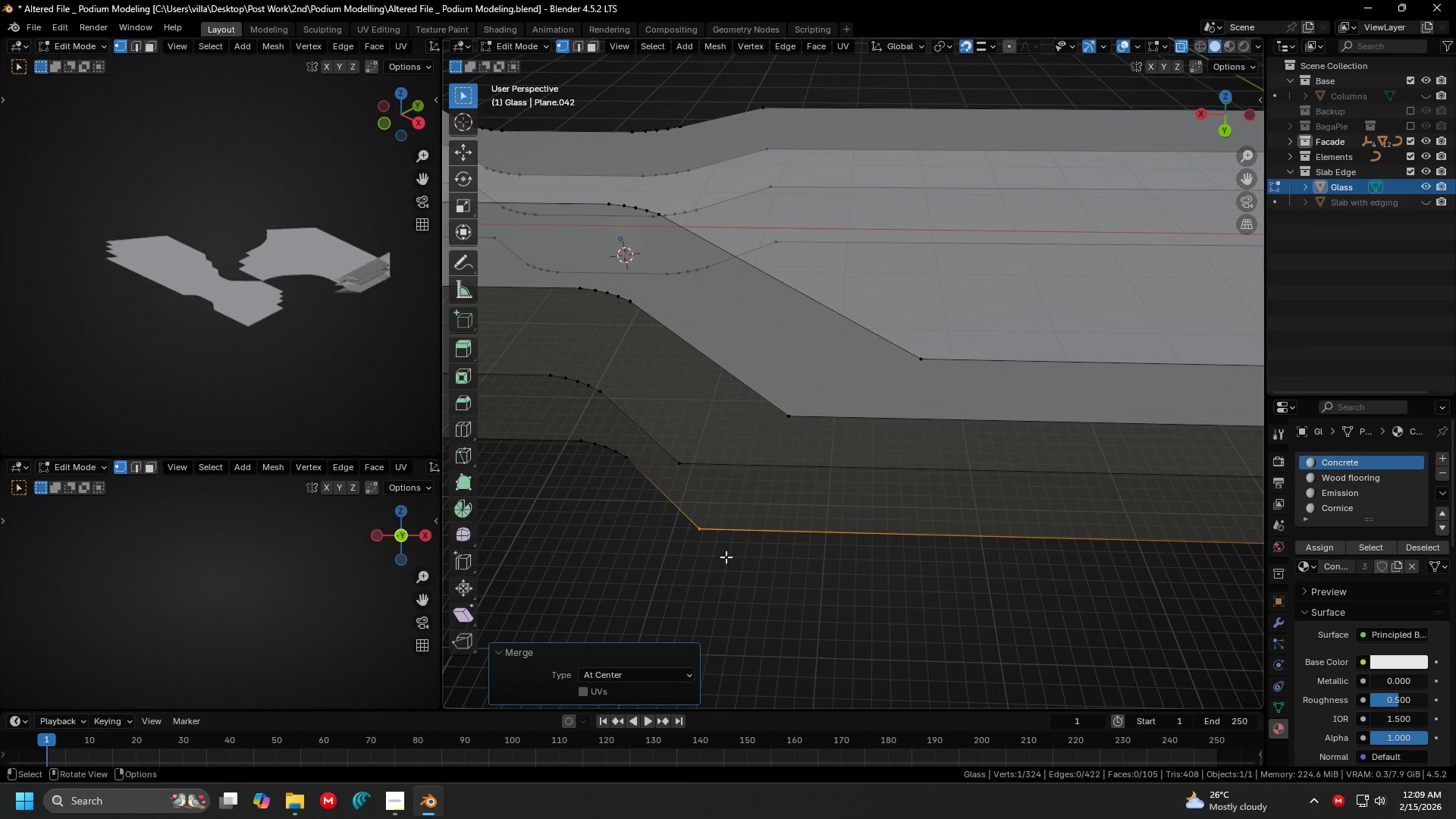 
hold_key(key=ShiftLeft, duration=0.36)
 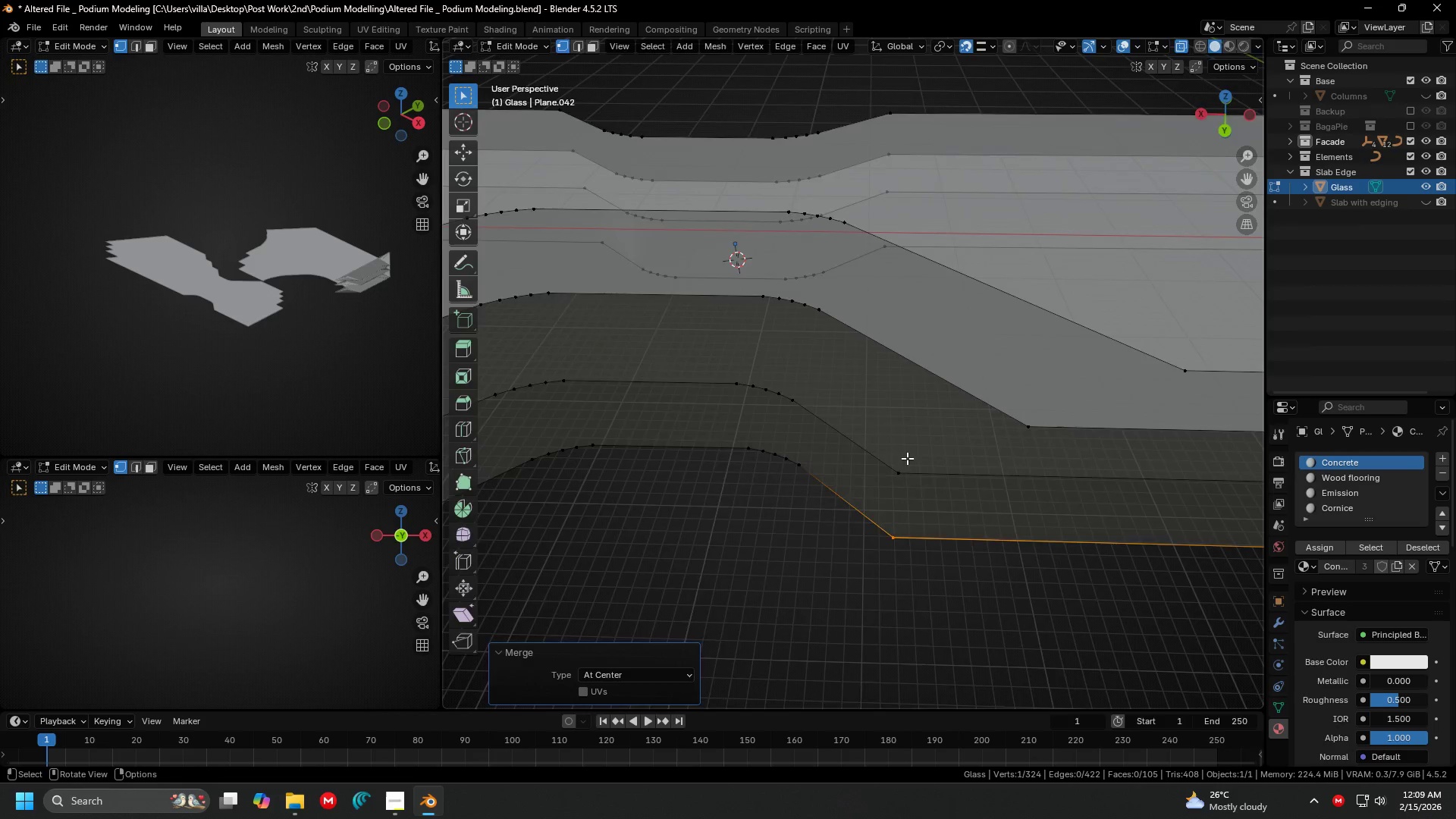 
hold_key(key=ShiftLeft, duration=0.31)
scroll: coordinate [950, 419], scroll_direction: down, amount: 1.0
 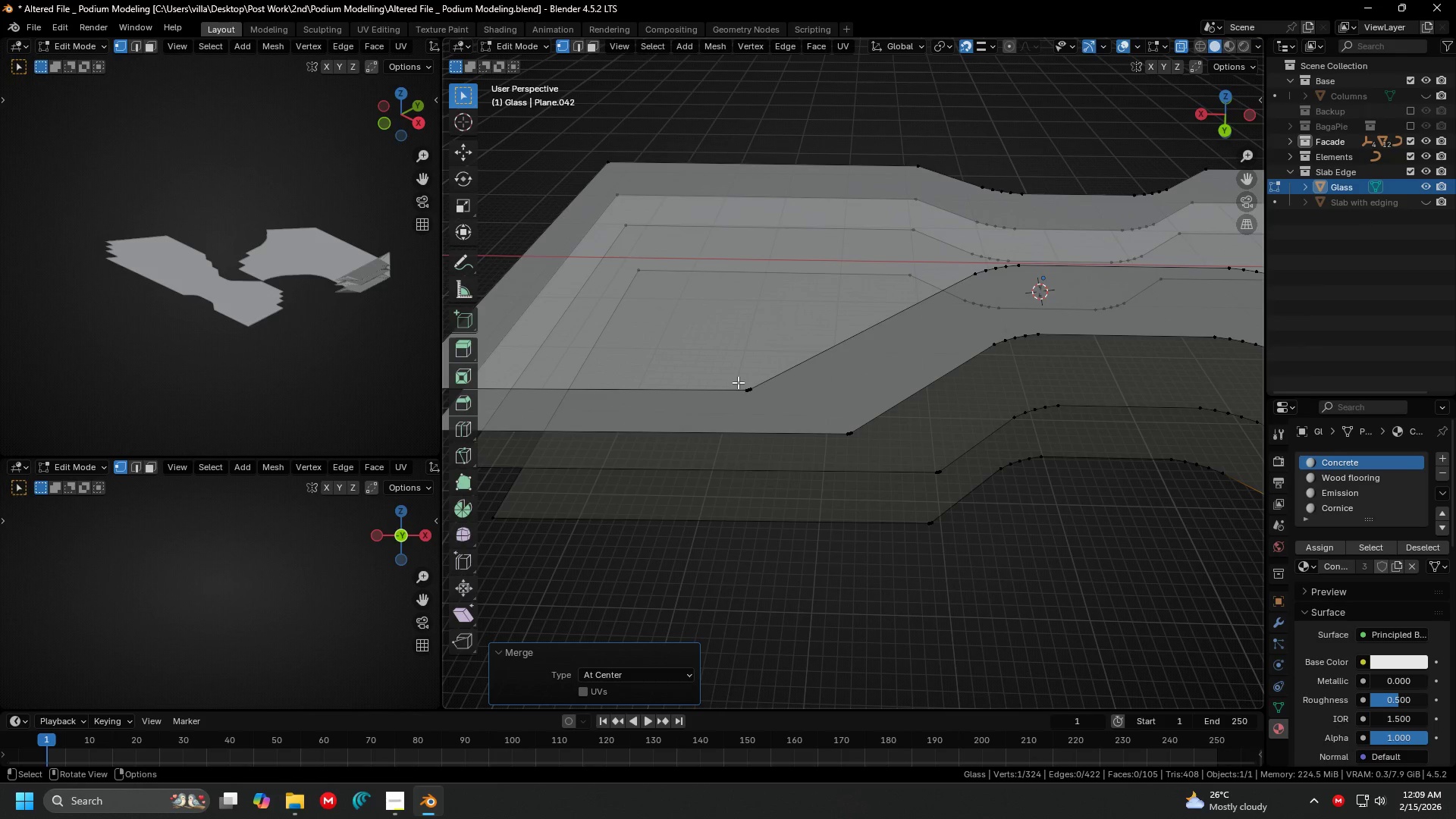 
left_click_drag(start_coordinate=[723, 372], to_coordinate=[759, 398])
 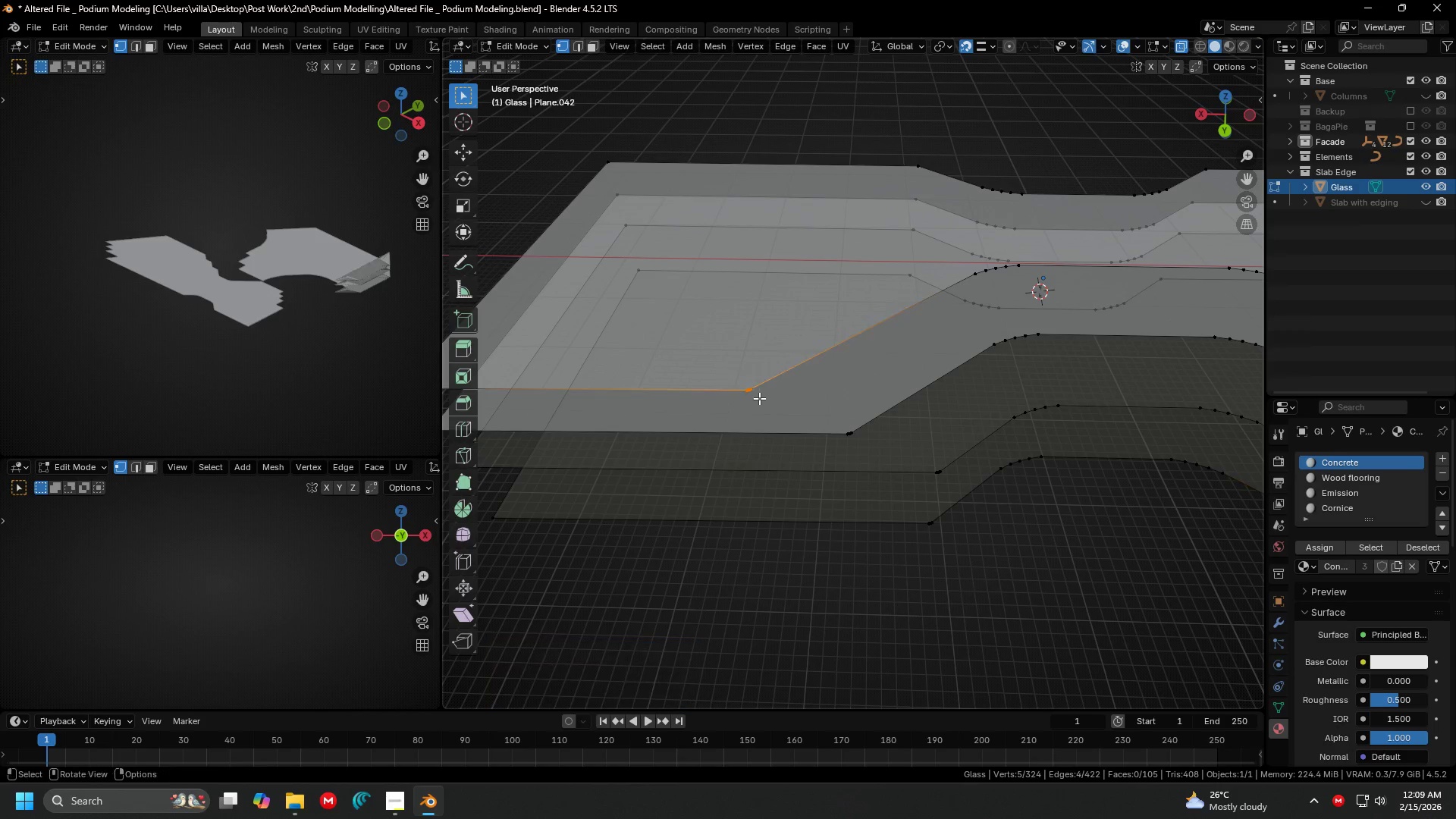 
key(M)
 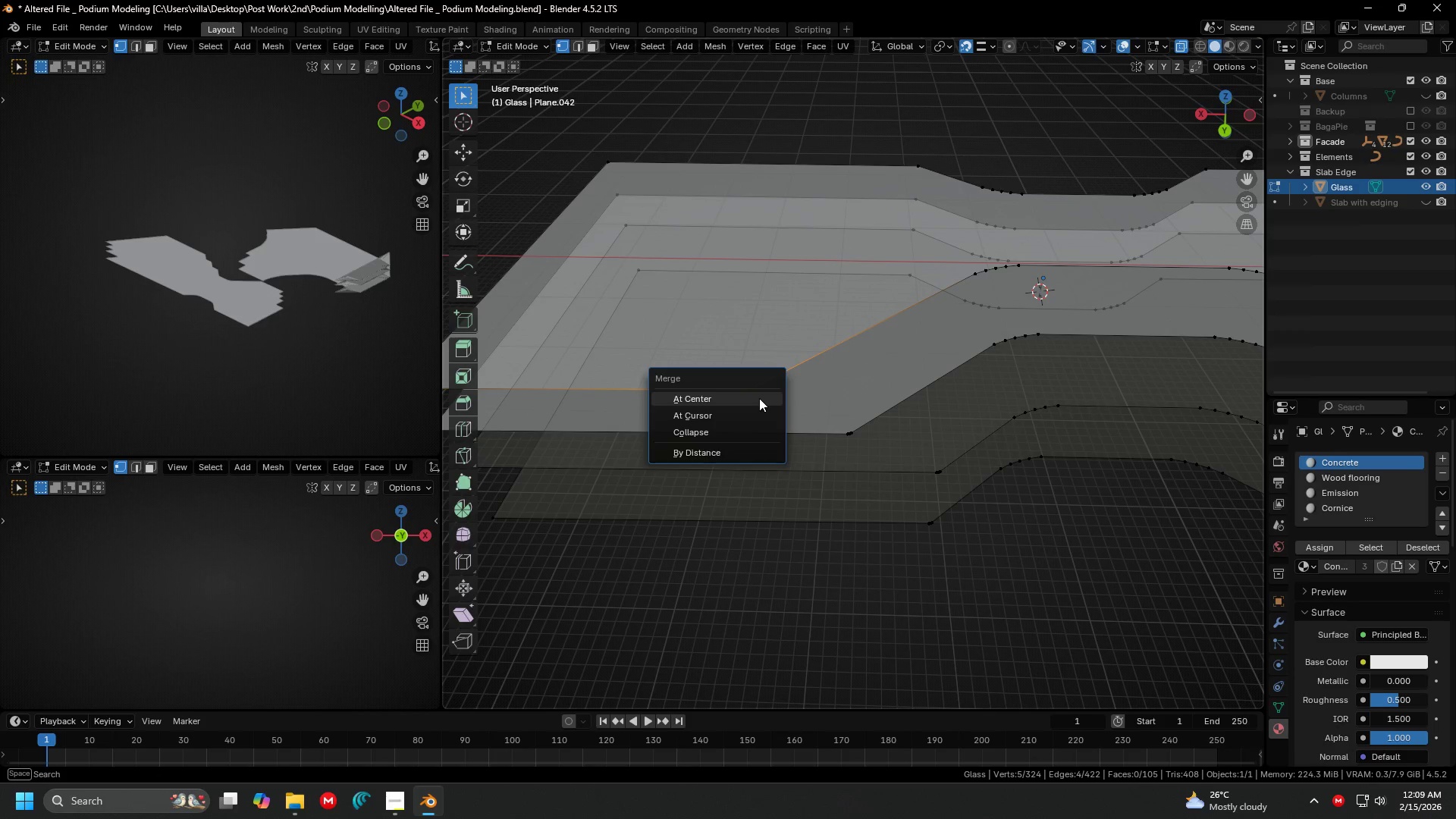 
double_click([759, 398])
 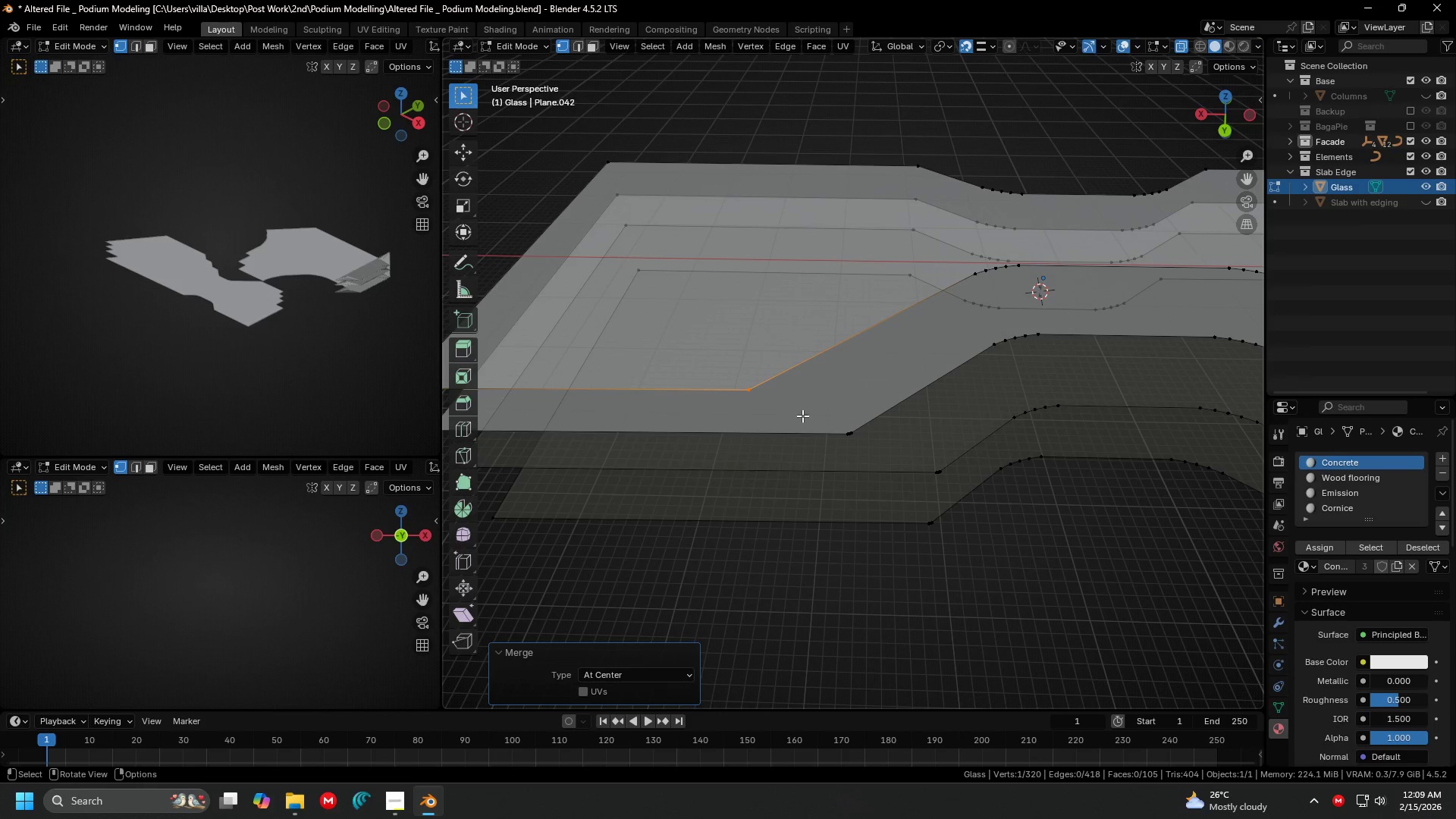 
left_click_drag(start_coordinate=[803, 415], to_coordinate=[868, 457])
 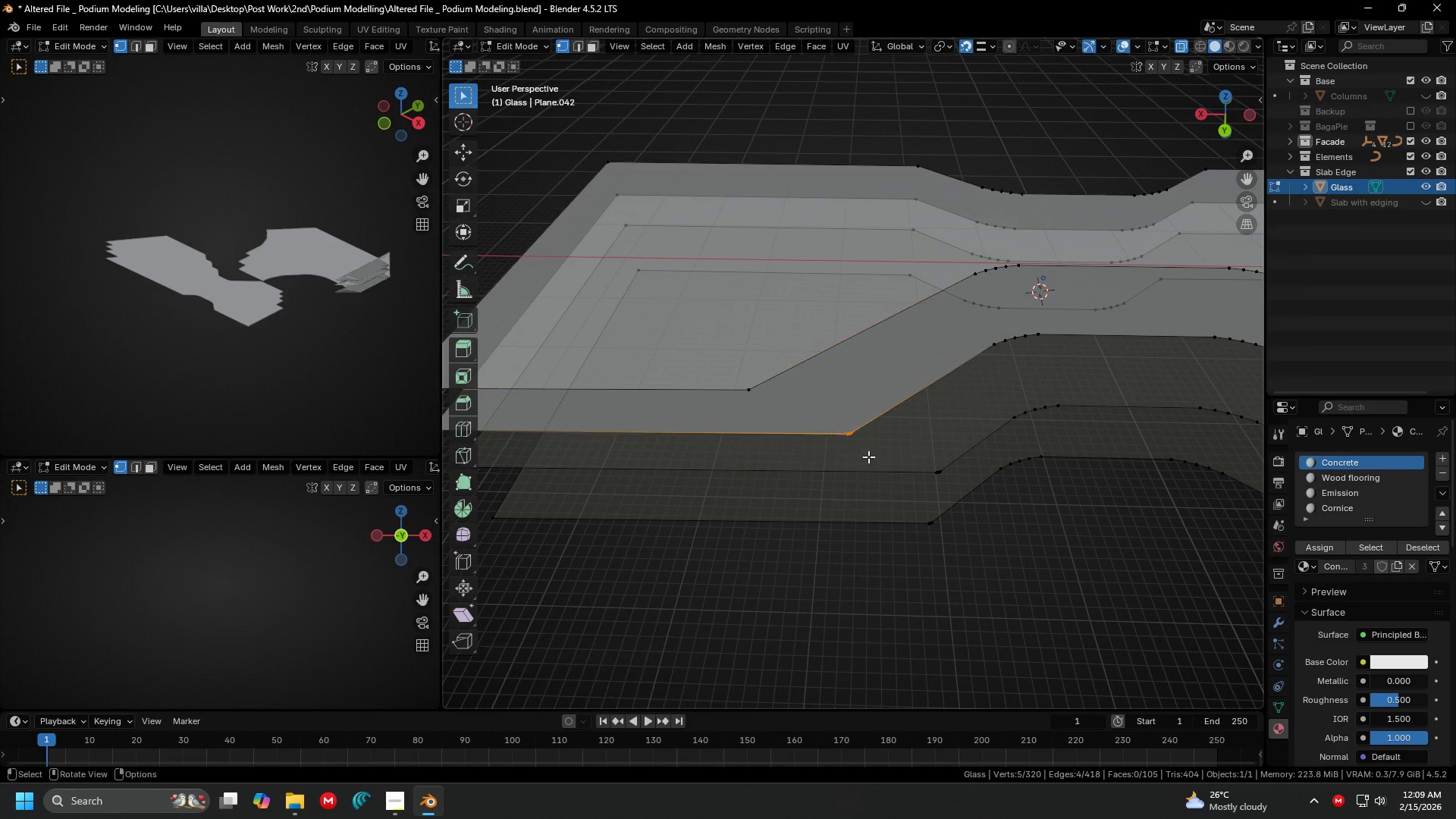 
key(M)
 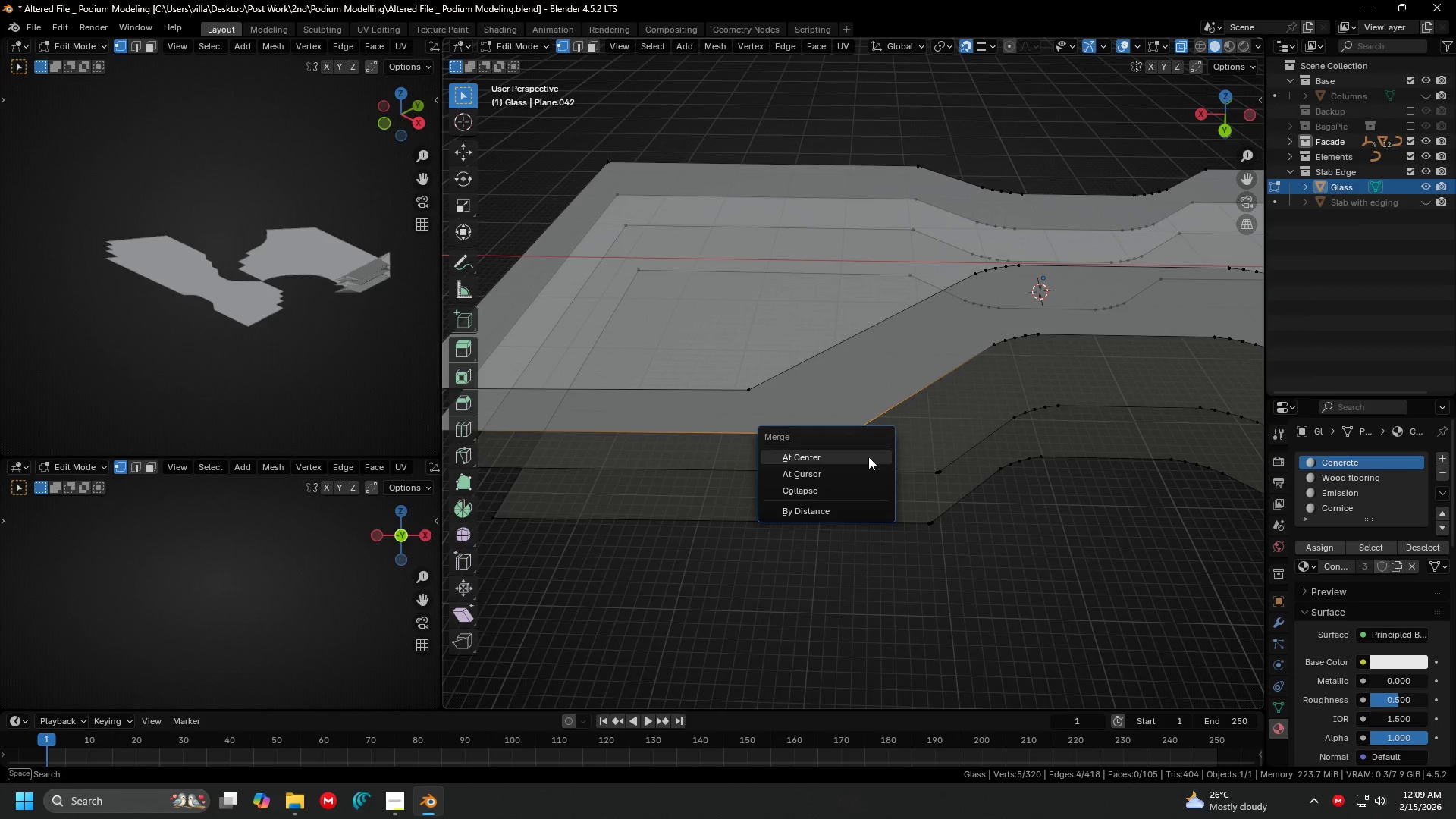 
left_click([868, 457])
 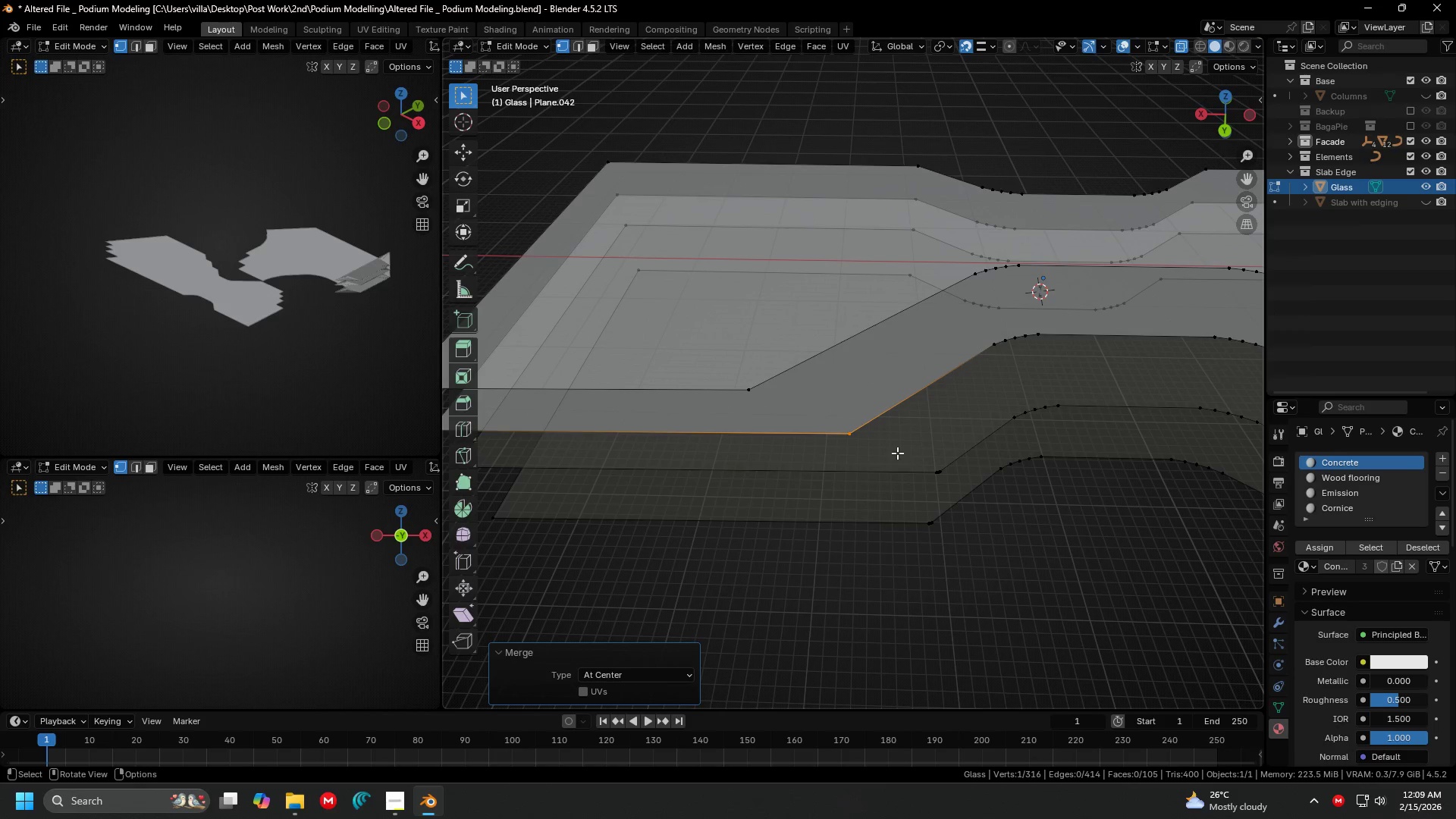 
left_click_drag(start_coordinate=[897, 452], to_coordinate=[949, 484])
 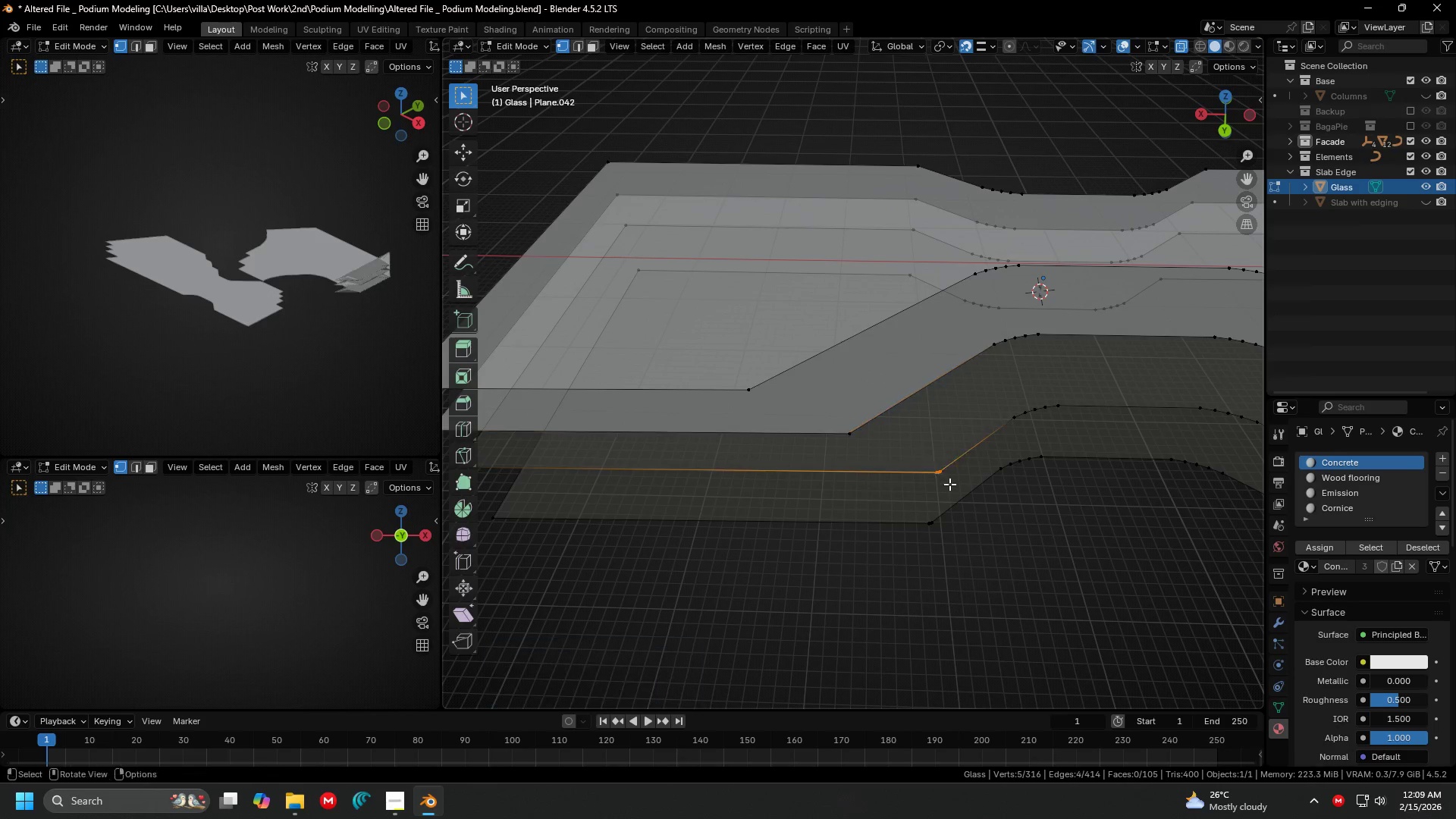 
key(M)
 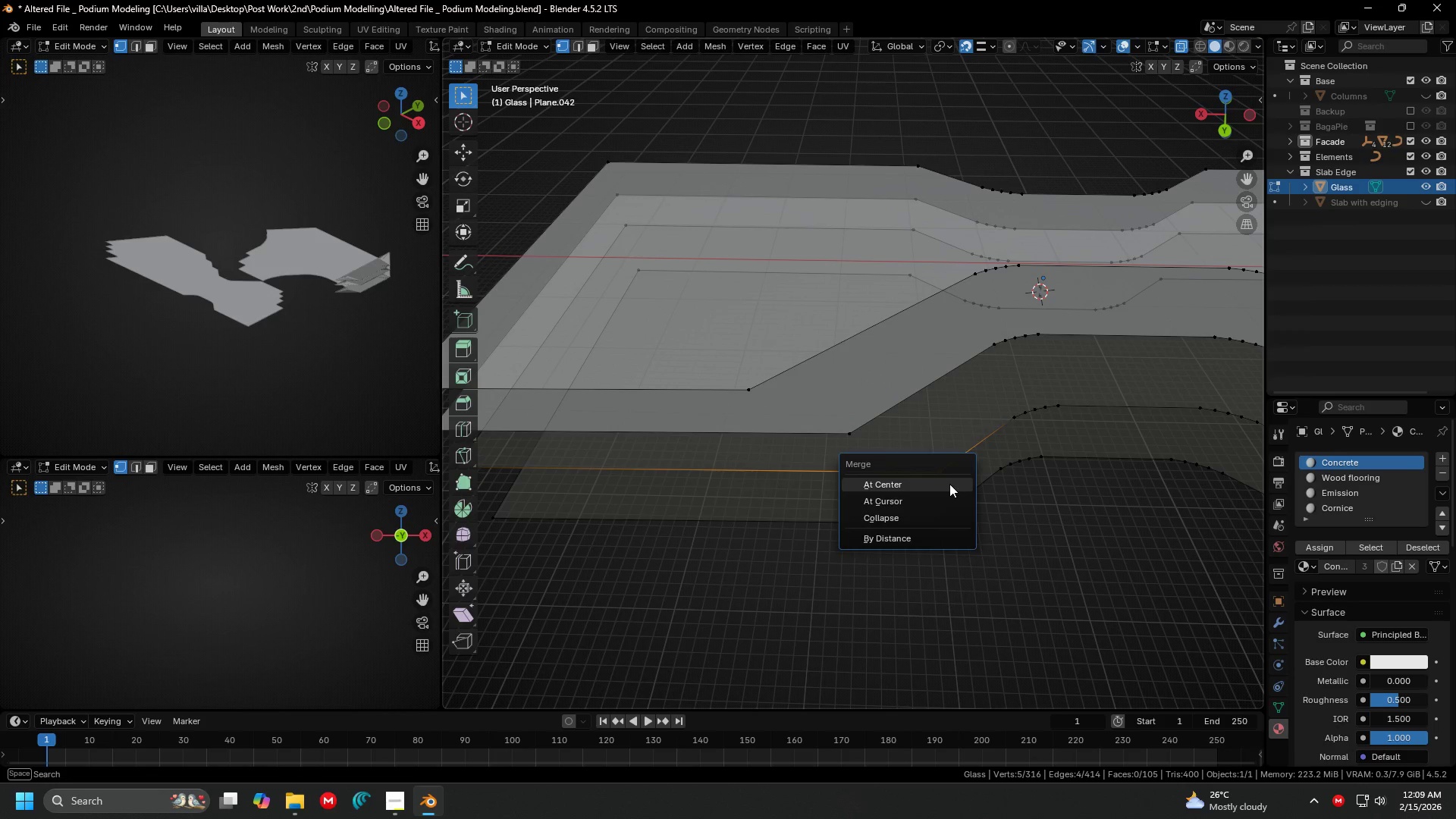 
left_click([949, 484])
 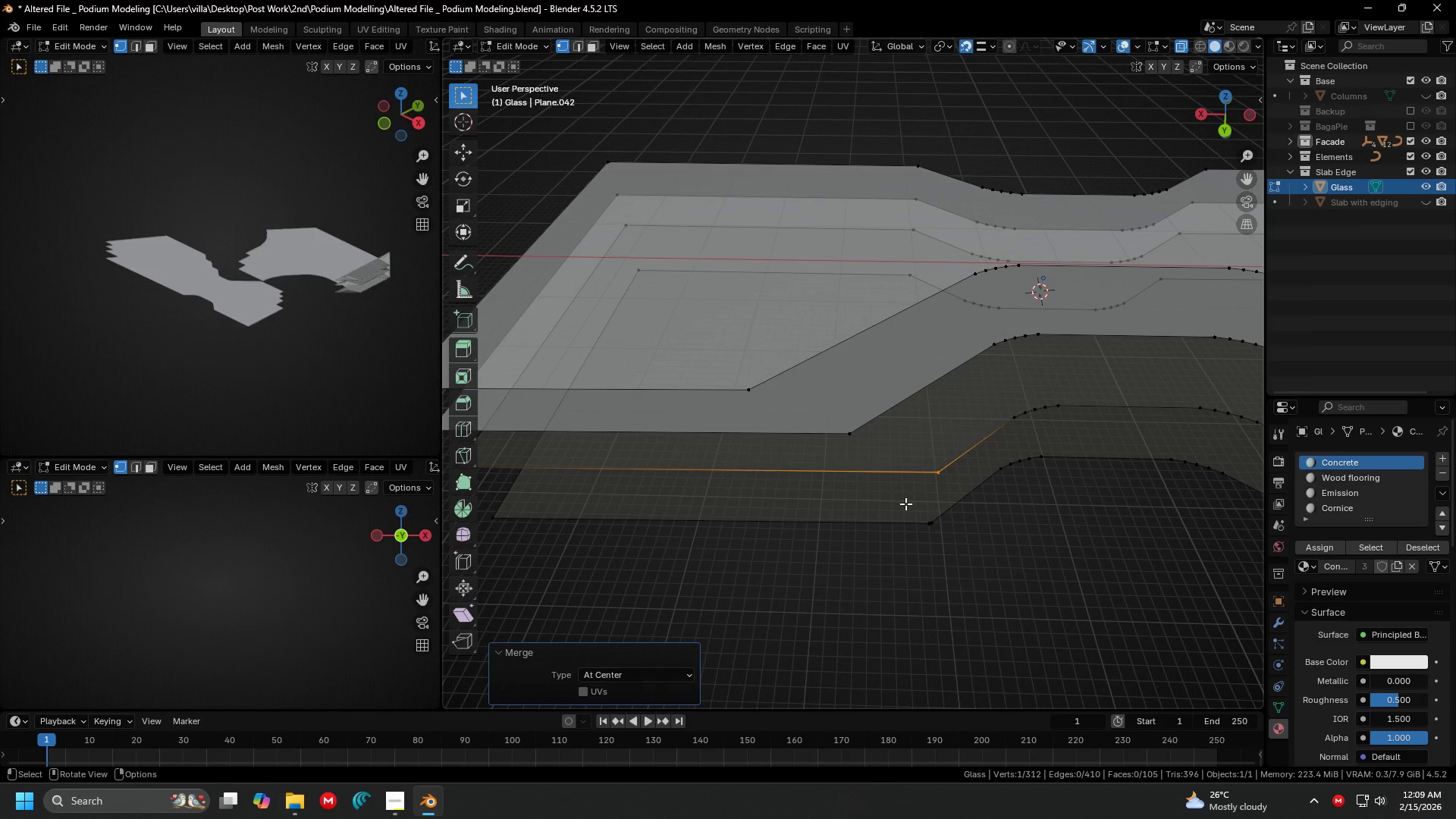 
left_click_drag(start_coordinate=[903, 502], to_coordinate=[947, 541])
 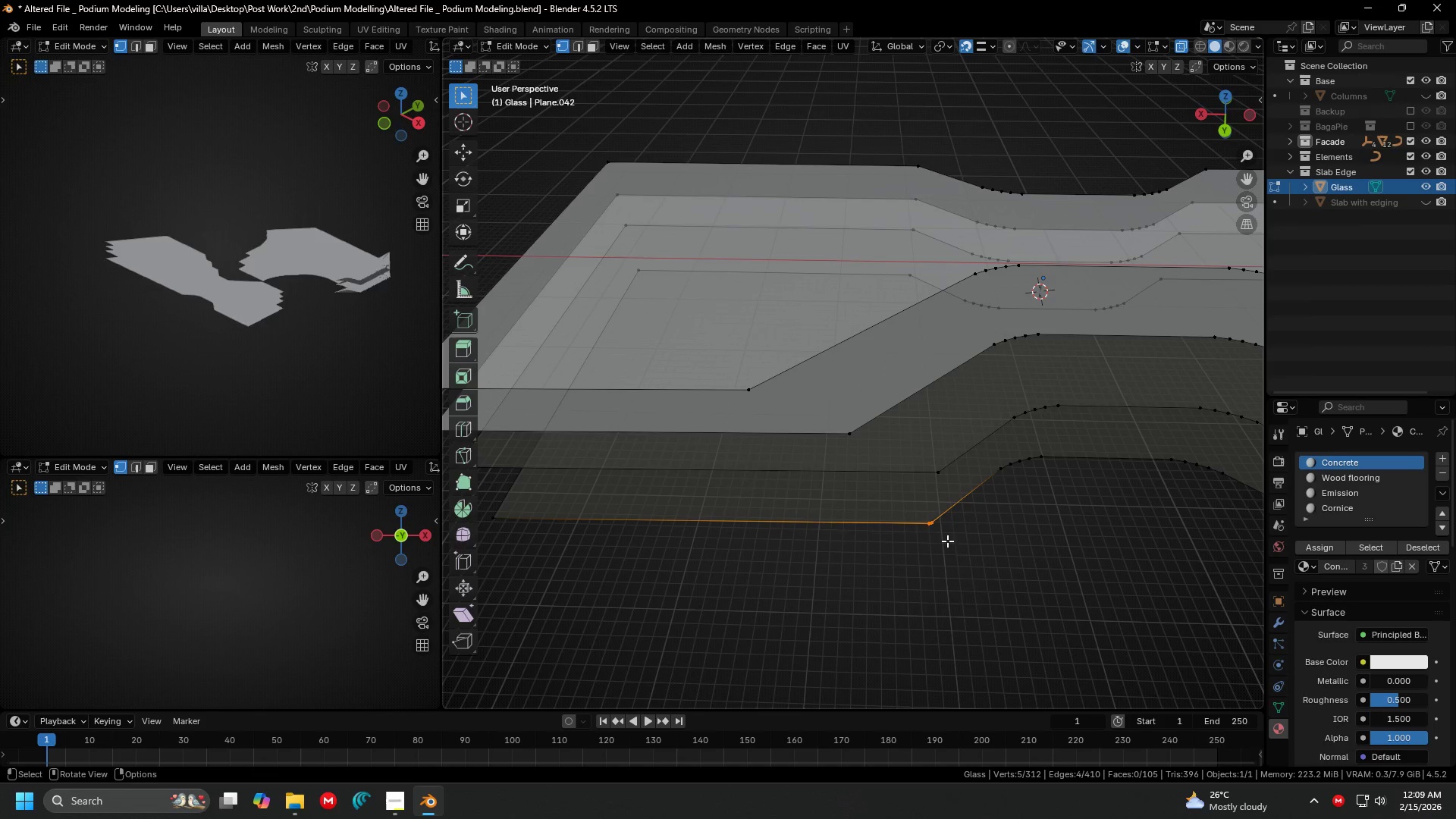 
key(M)
 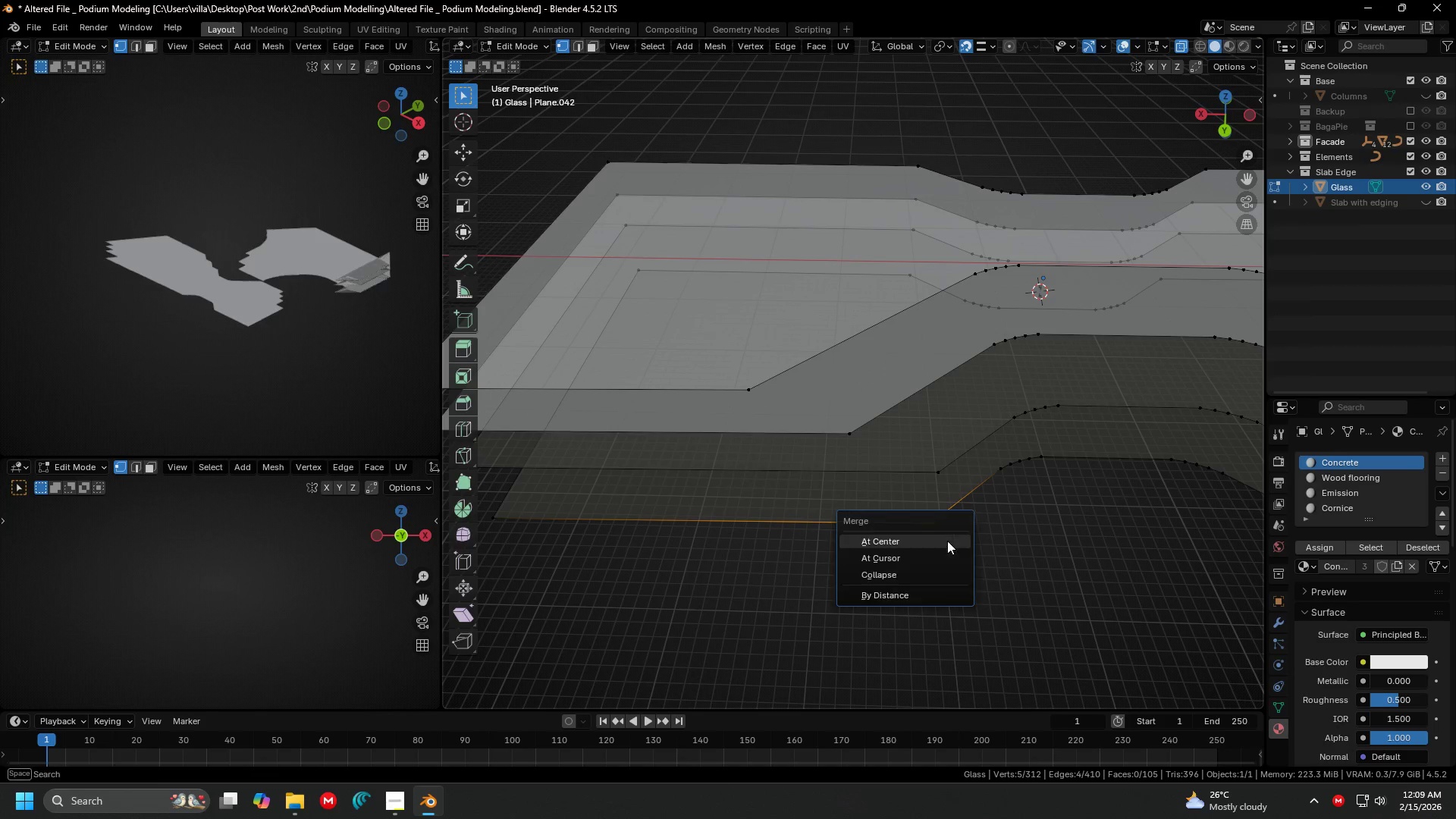 
left_click([947, 541])
 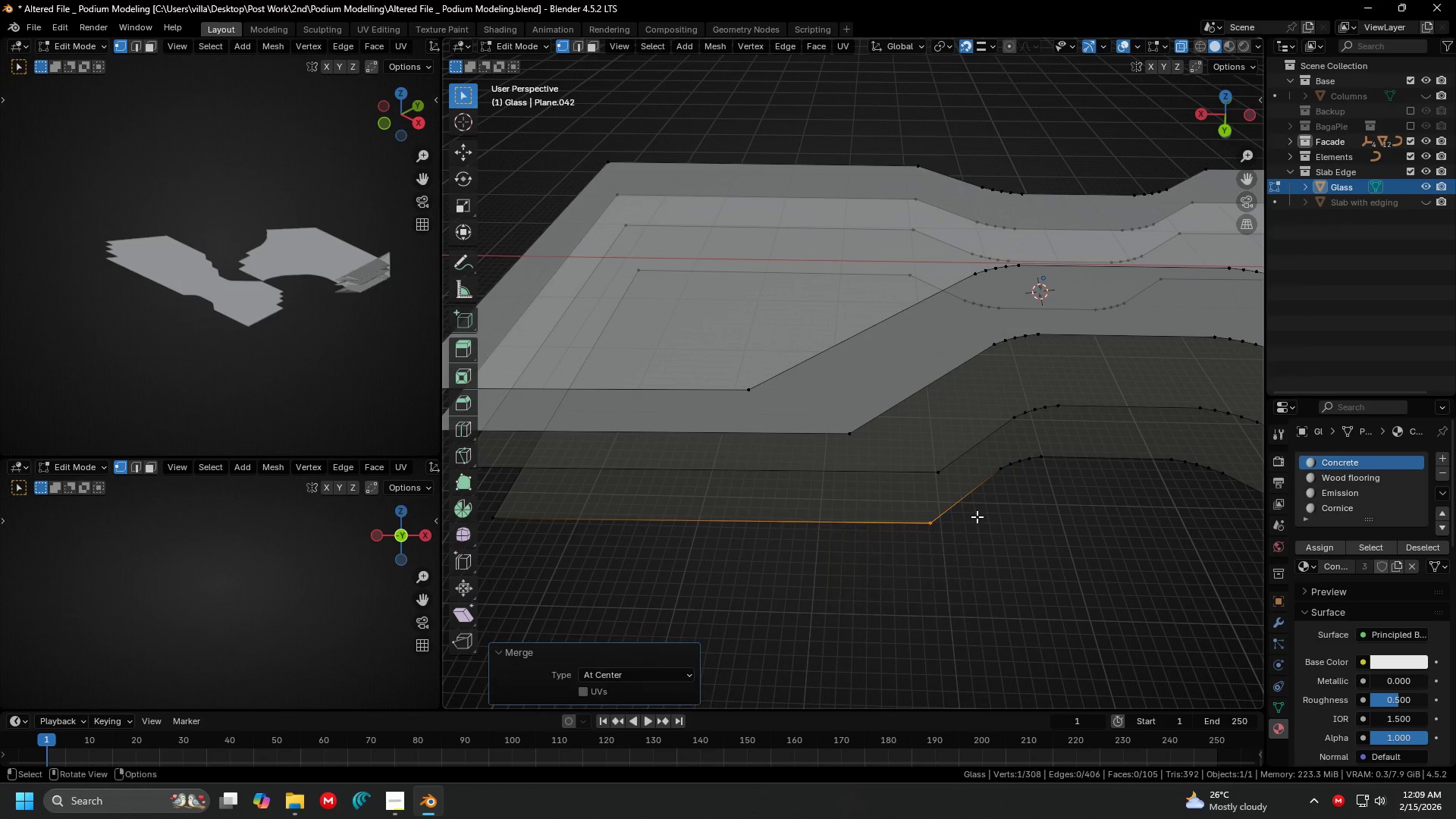 
key(Shift+ShiftLeft)
 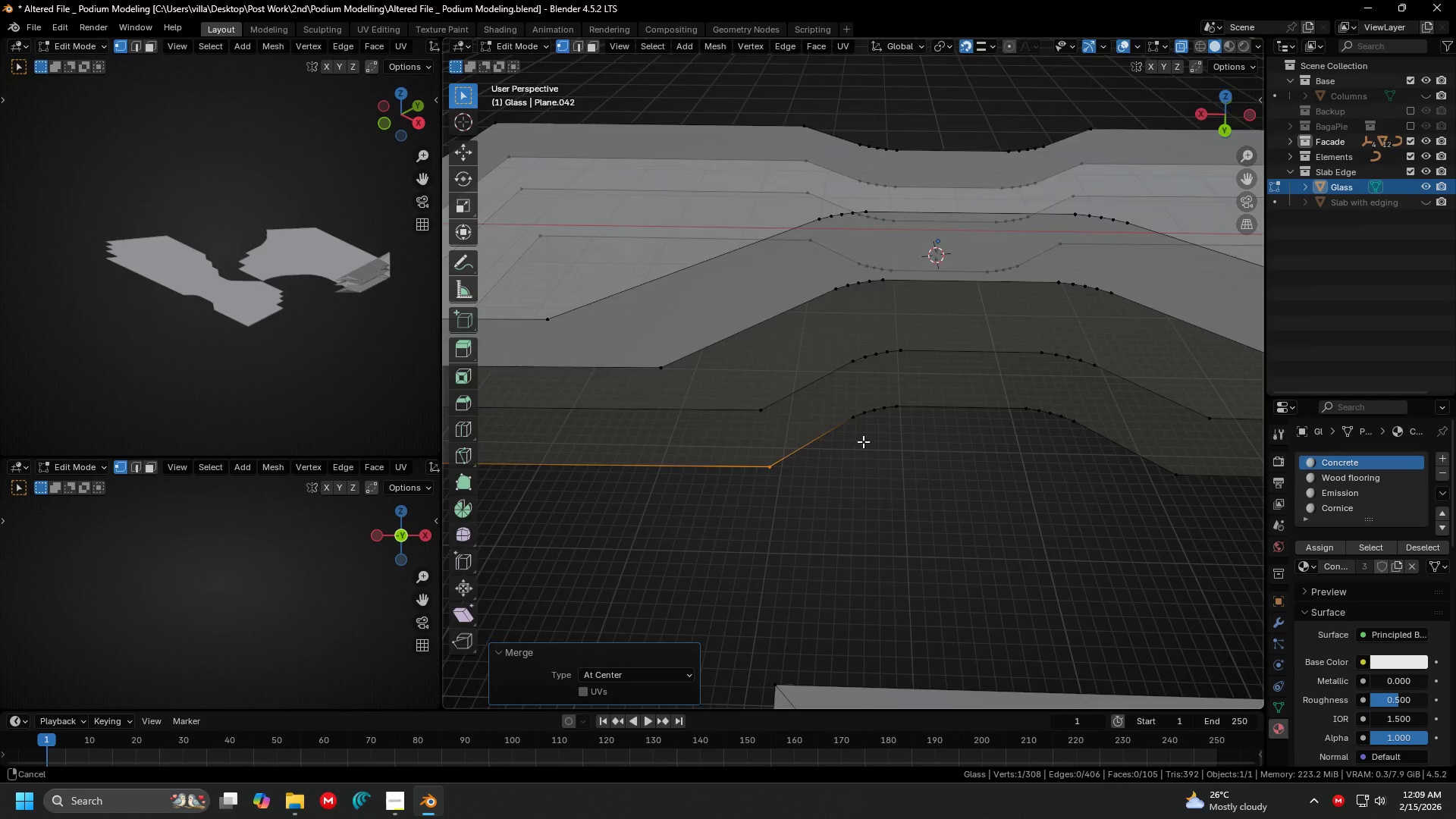 
scroll: coordinate [744, 417], scroll_direction: down, amount: 2.0
 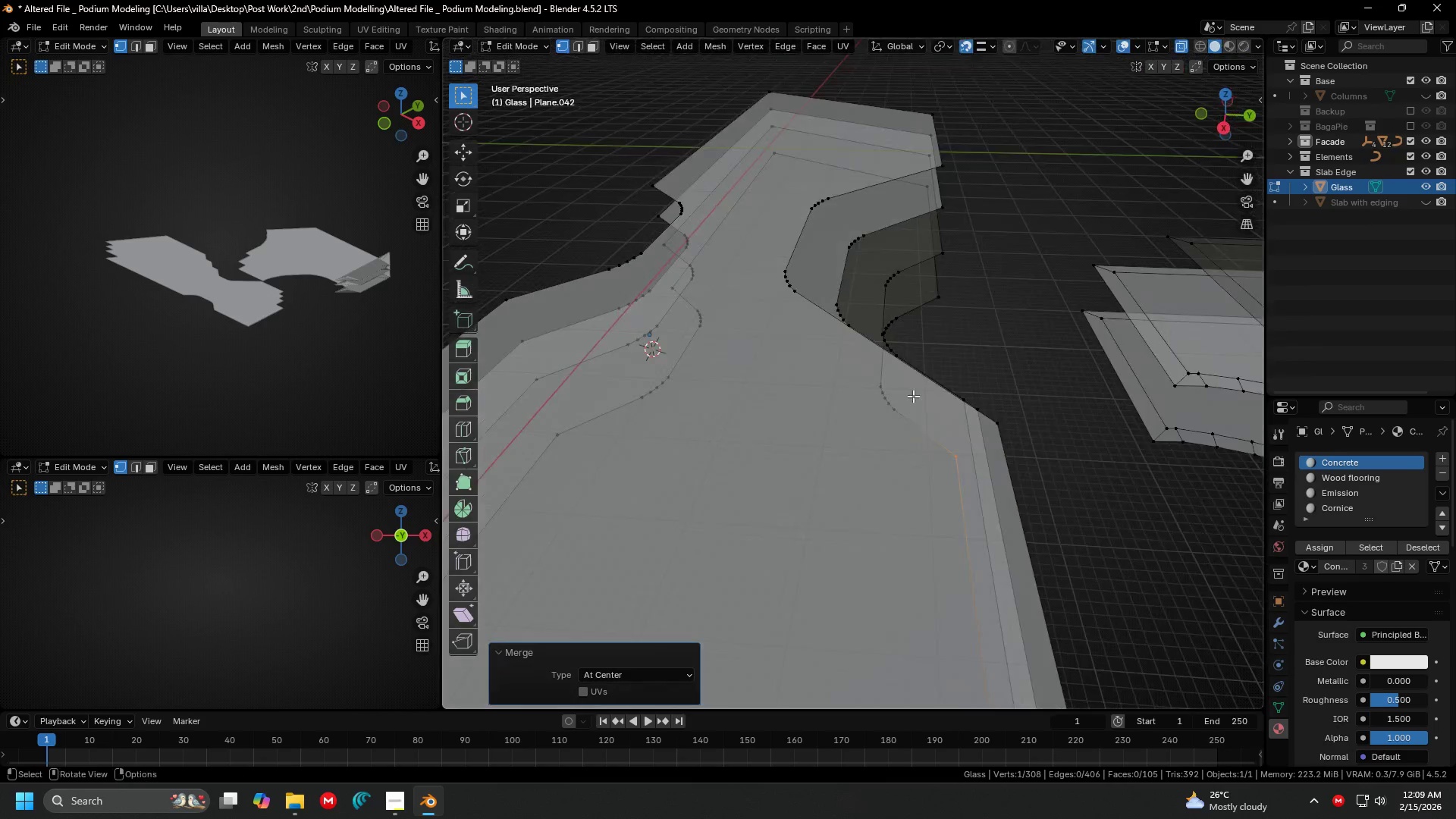 
key(Shift+ShiftLeft)
 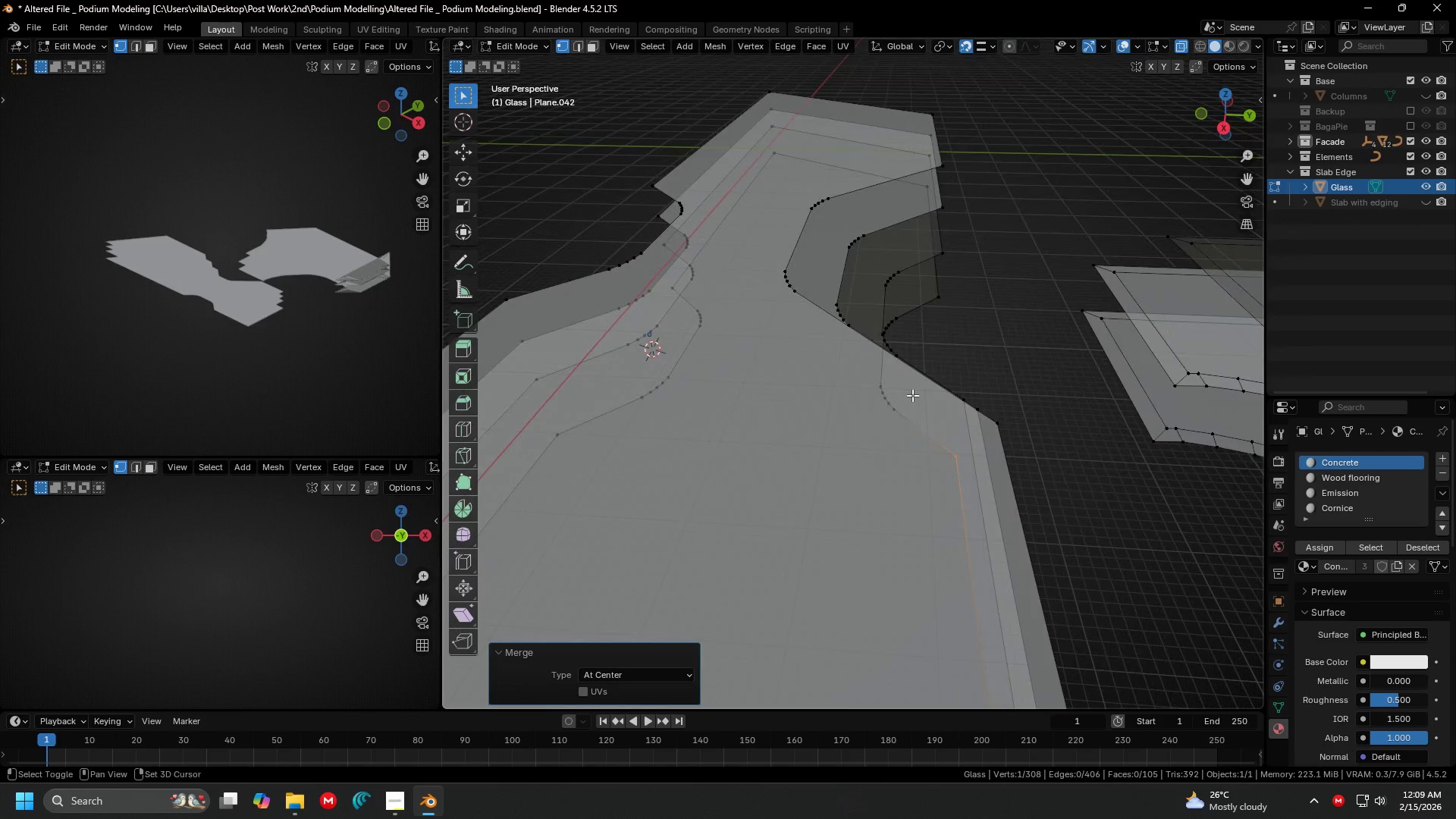 
scroll: coordinate [974, 309], scroll_direction: down, amount: 4.0
 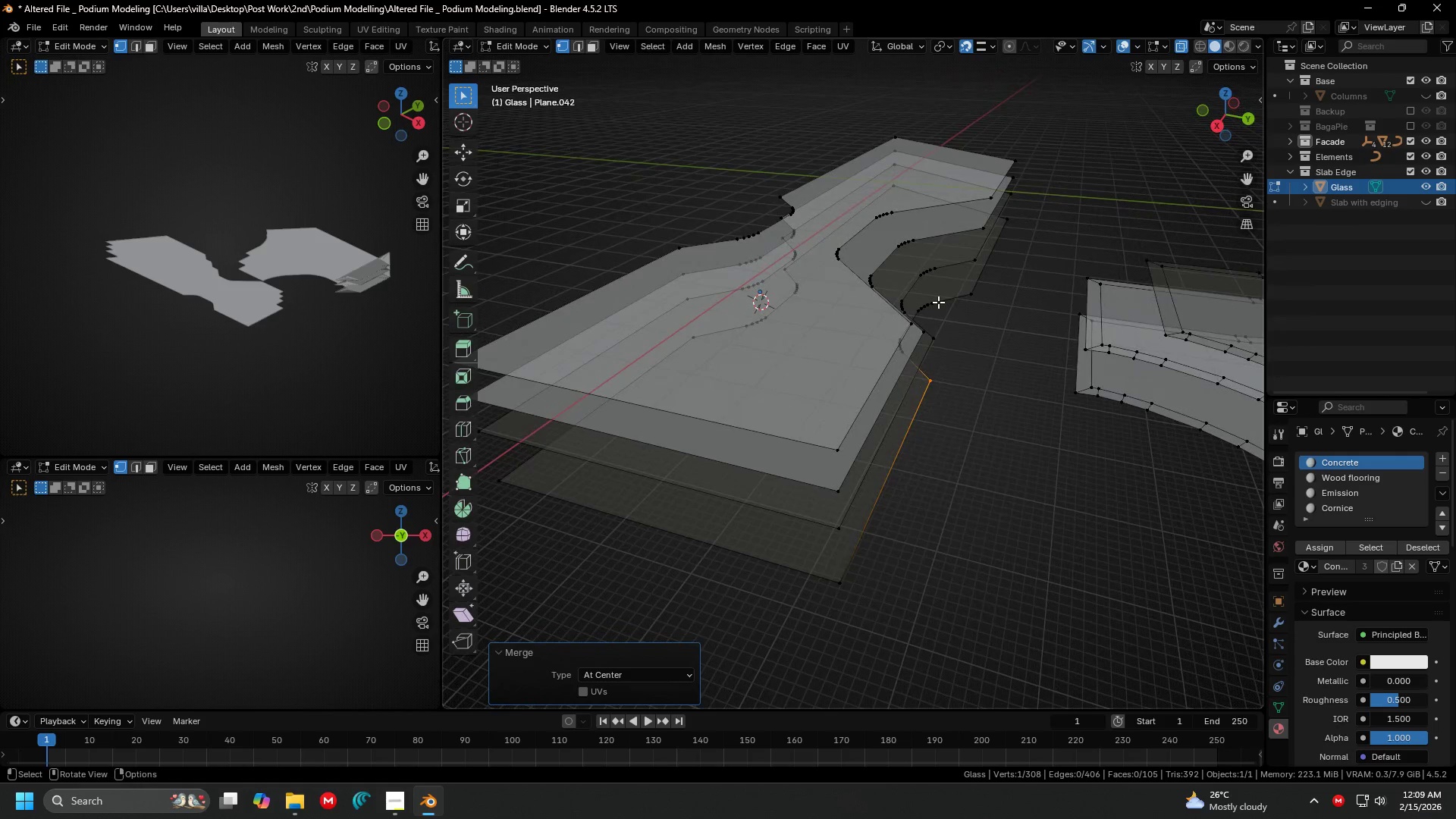 
key(Tab)
 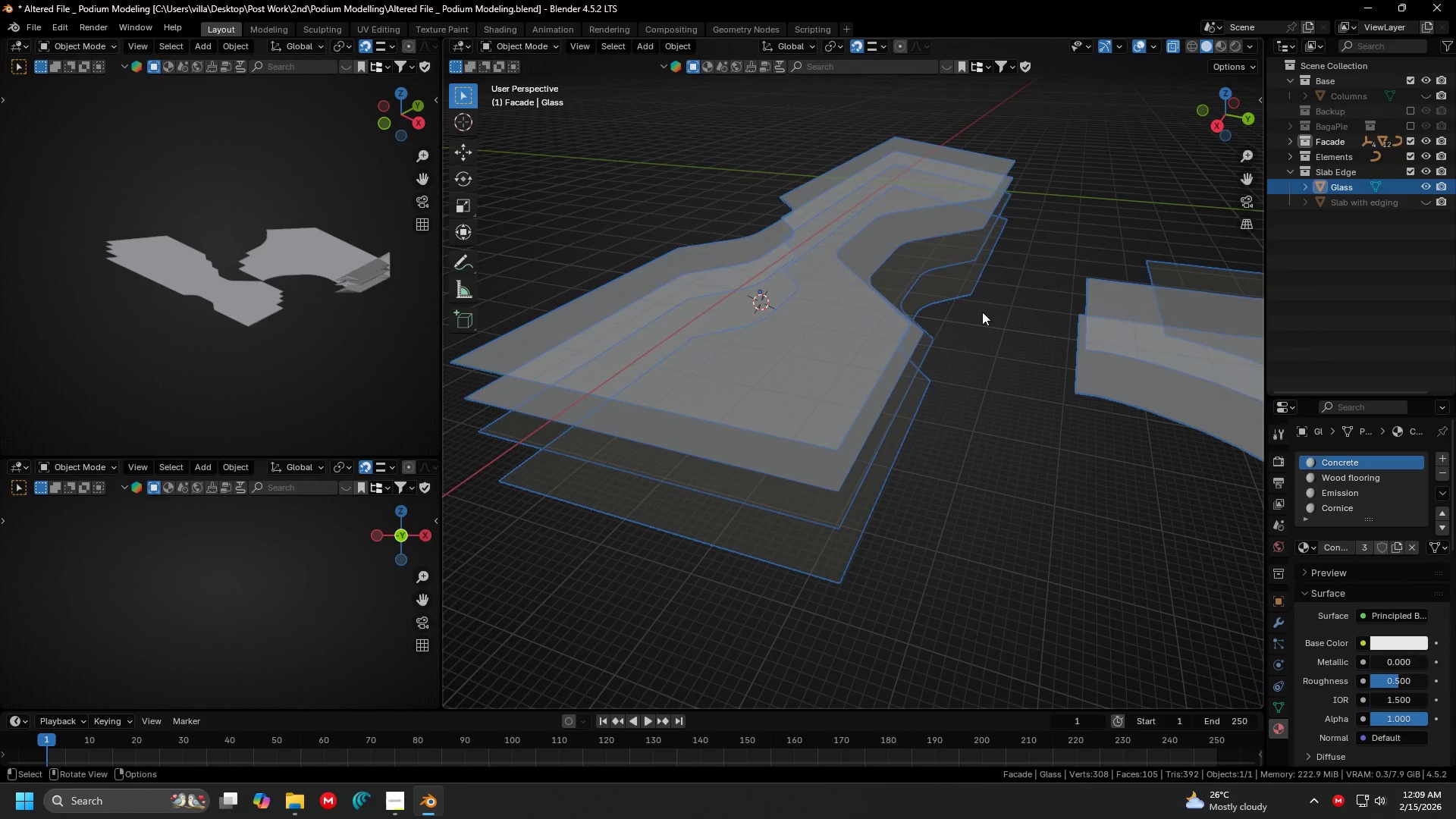 
hold_key(key=ShiftLeft, duration=0.33)
 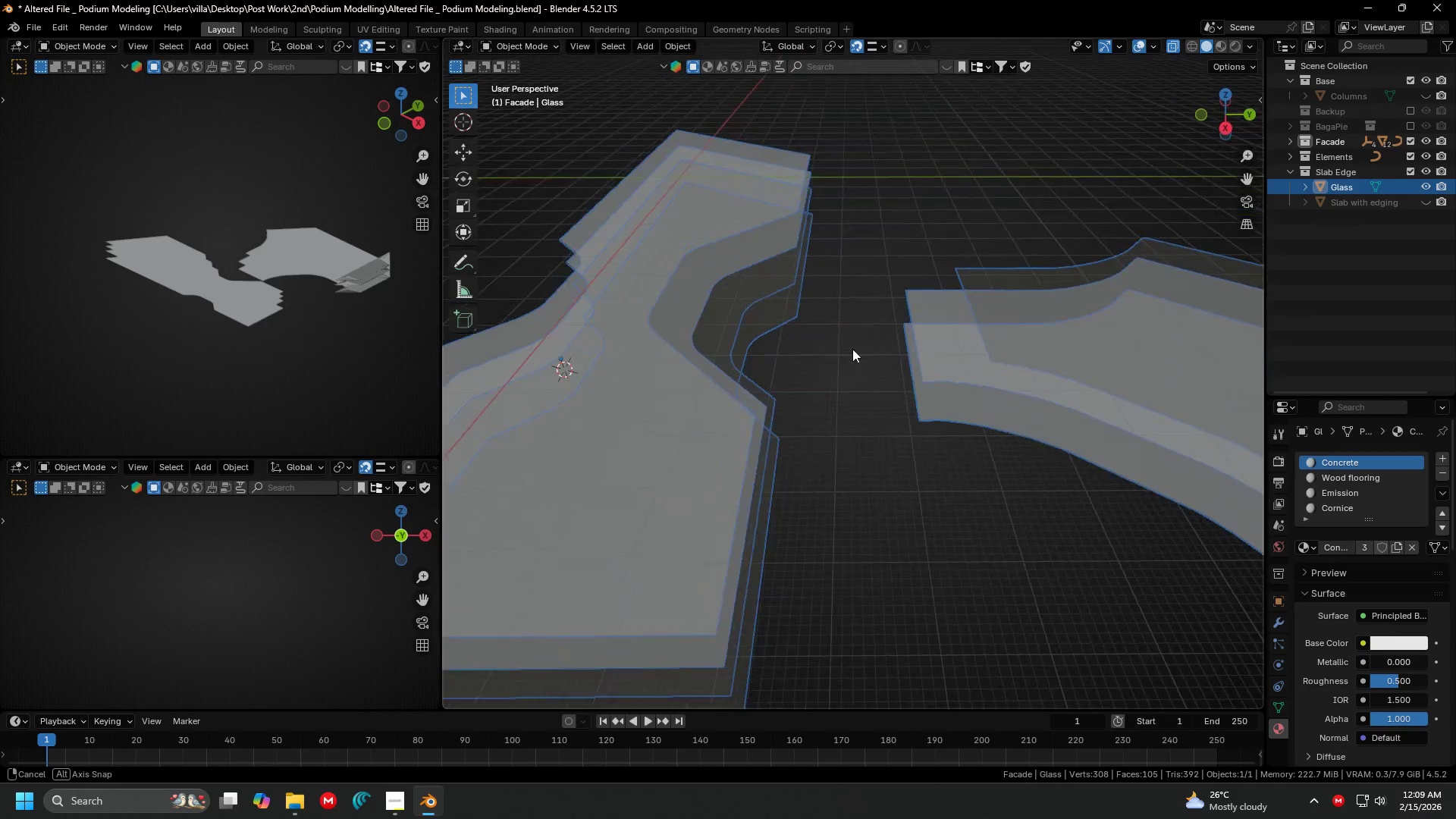 
key(Tab)
 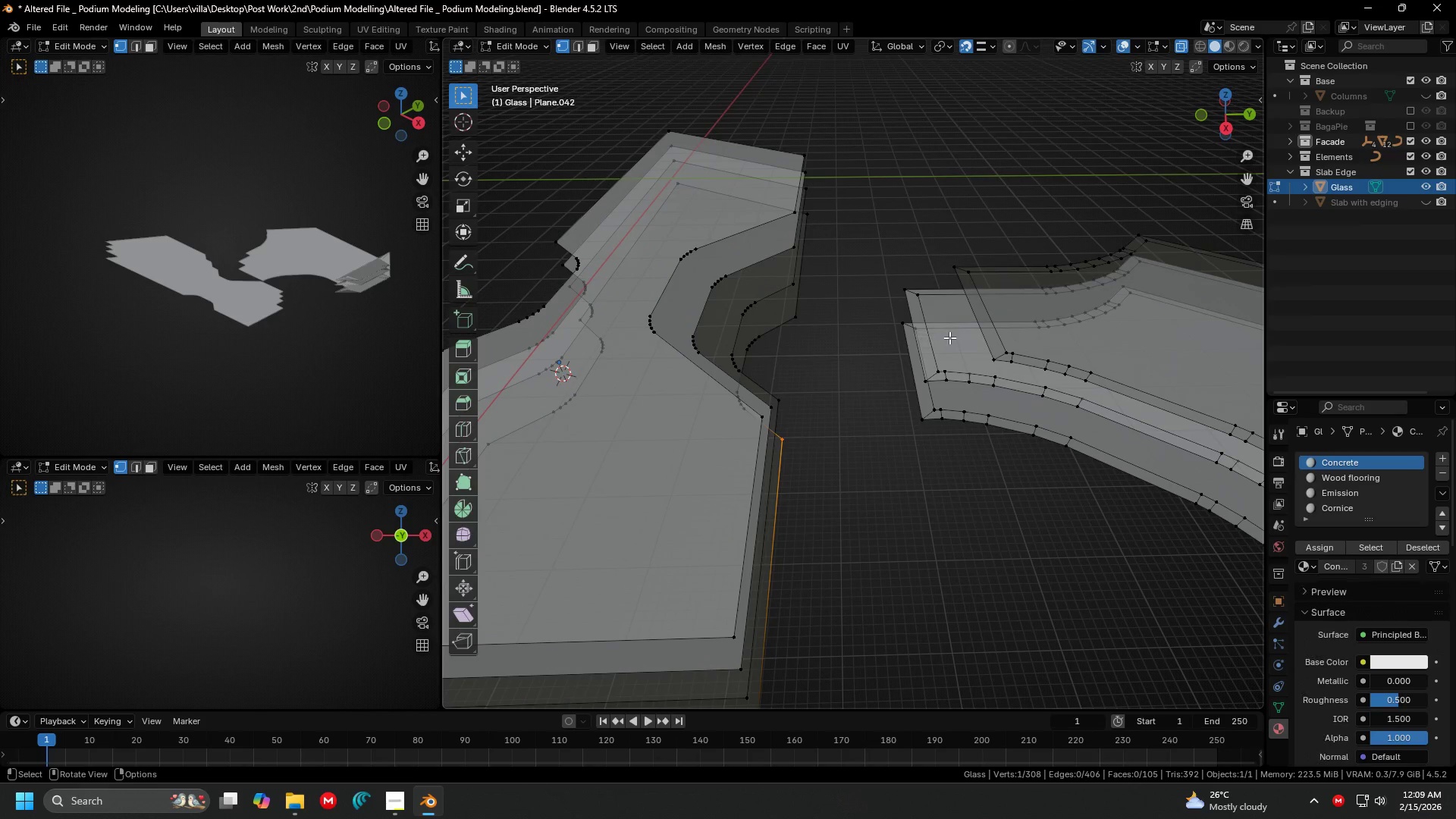 
key(Shift+ShiftLeft)
 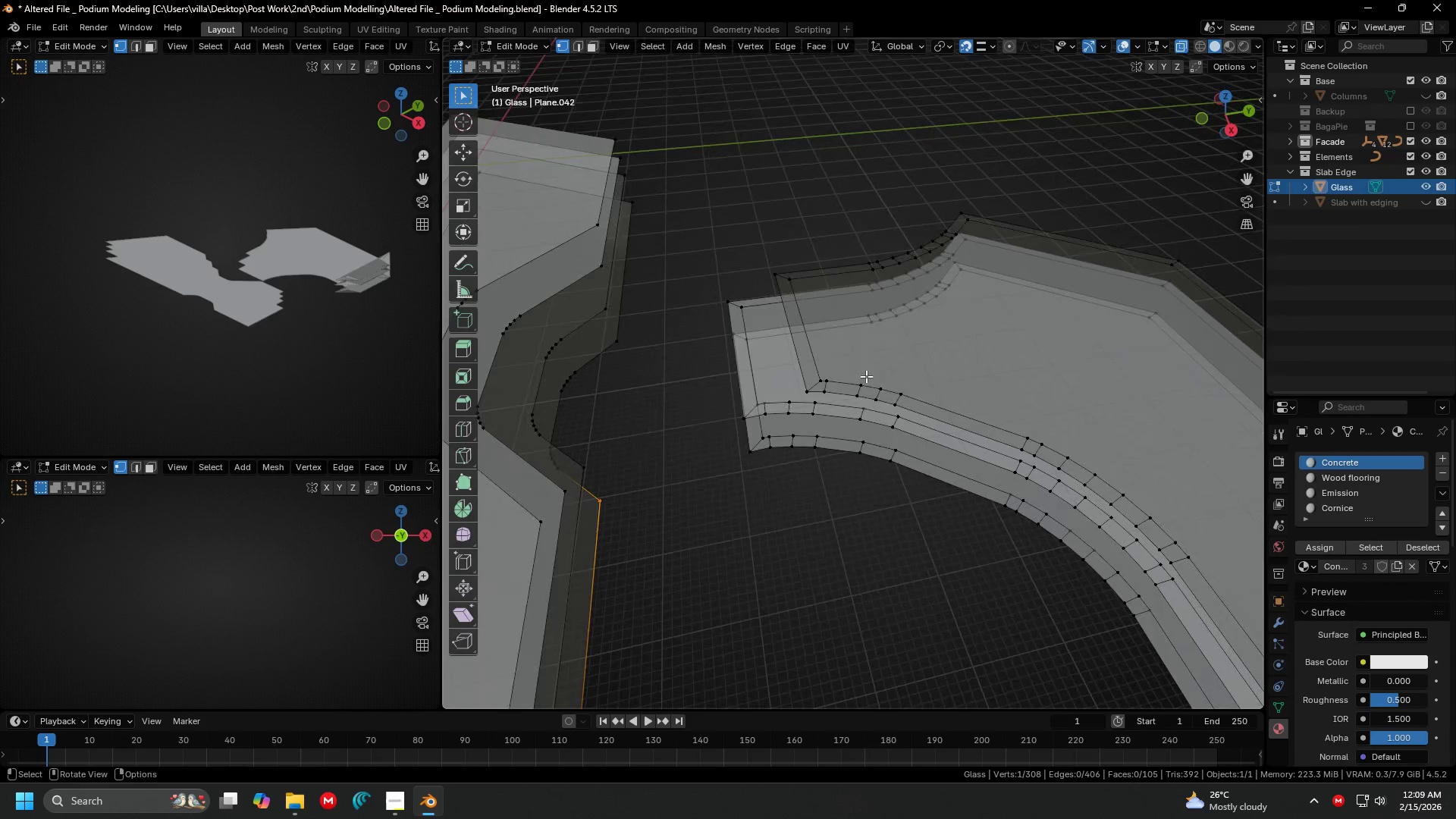 
hold_key(key=AltLeft, duration=0.55)
left_click([821, 391])
 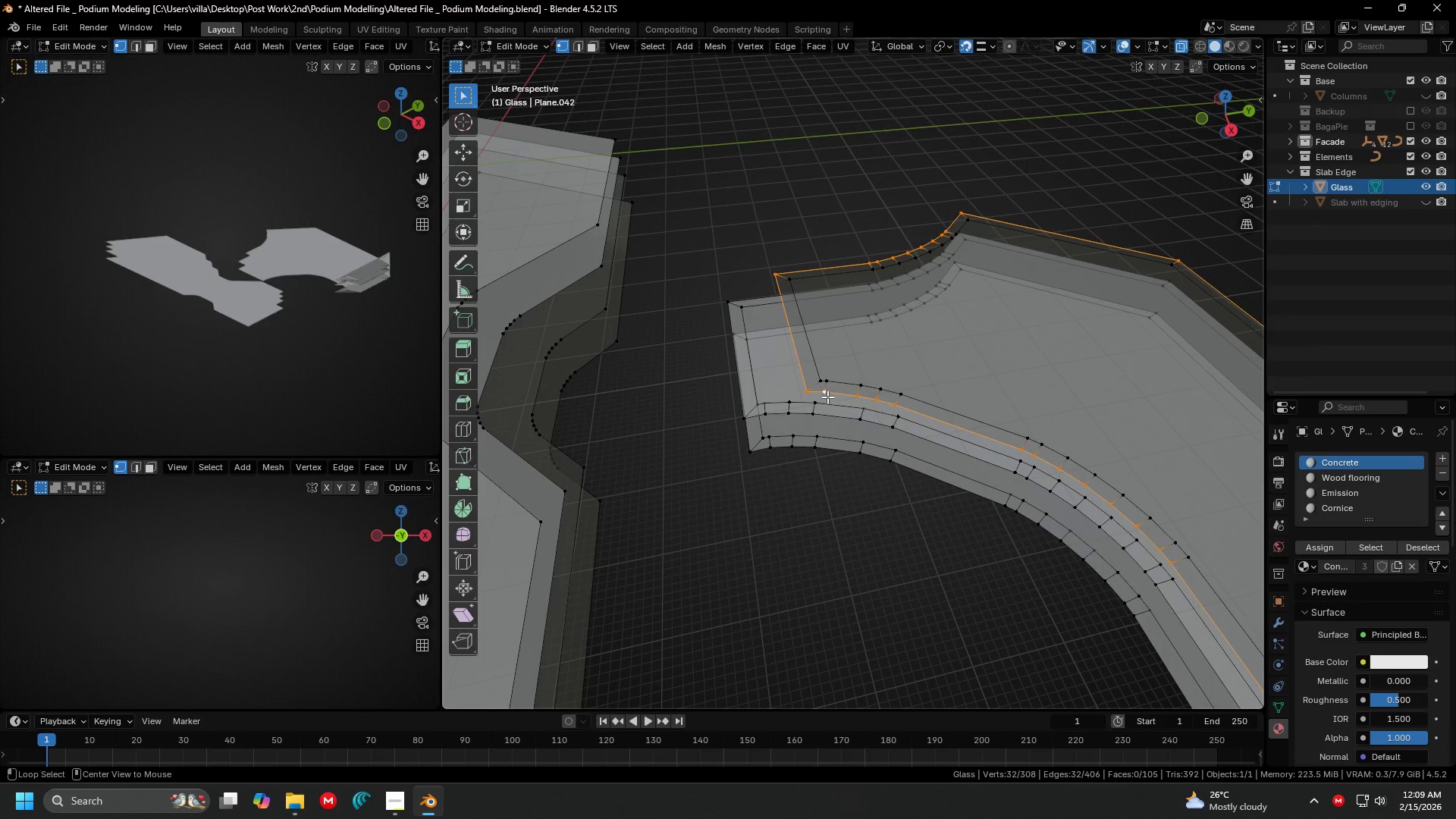 
hold_key(key=AltLeft, duration=1.34)
hold_key(key=ShiftLeft, duration=1.16)
left_click([773, 422])
 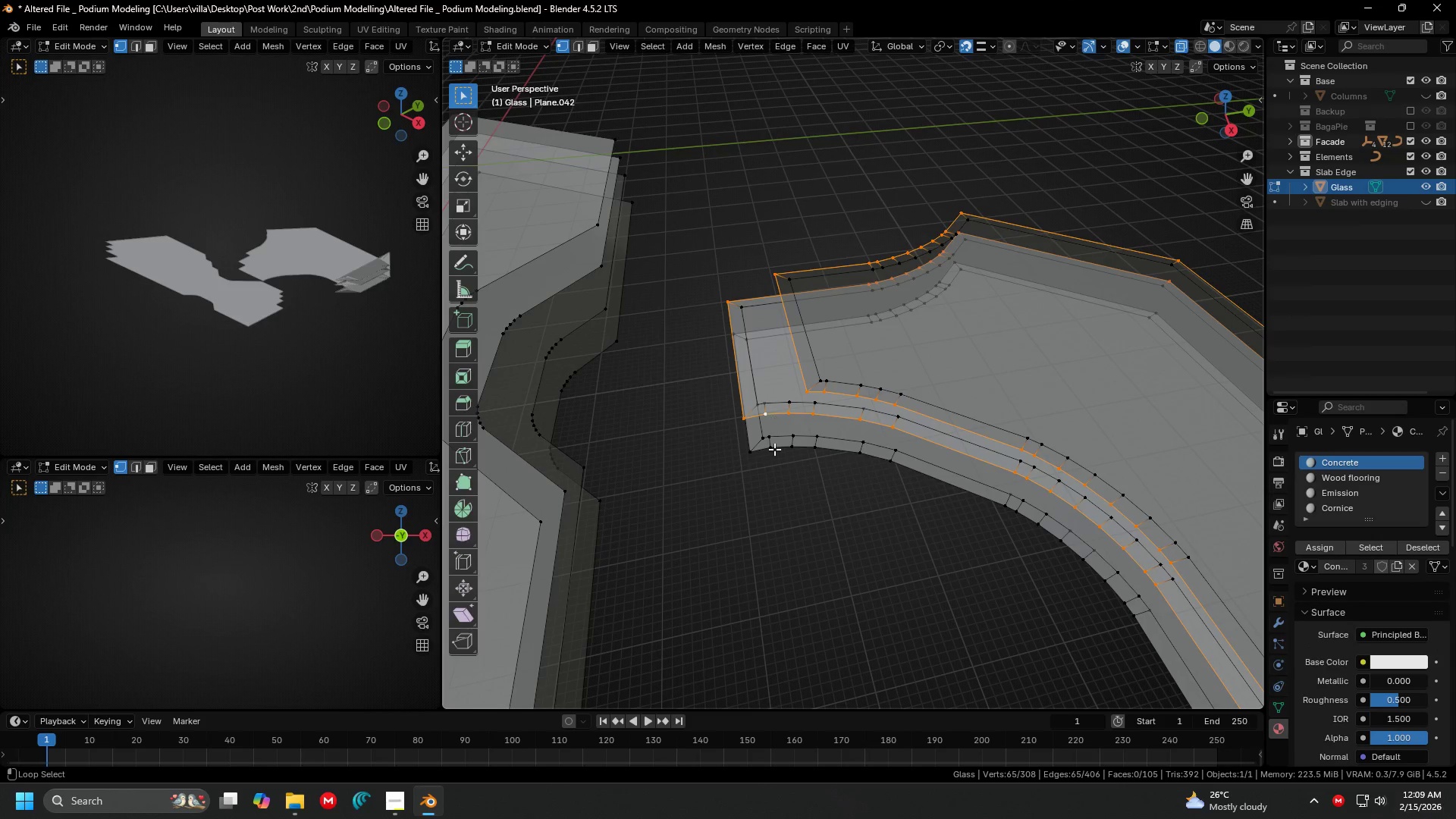 
left_click([775, 450])
 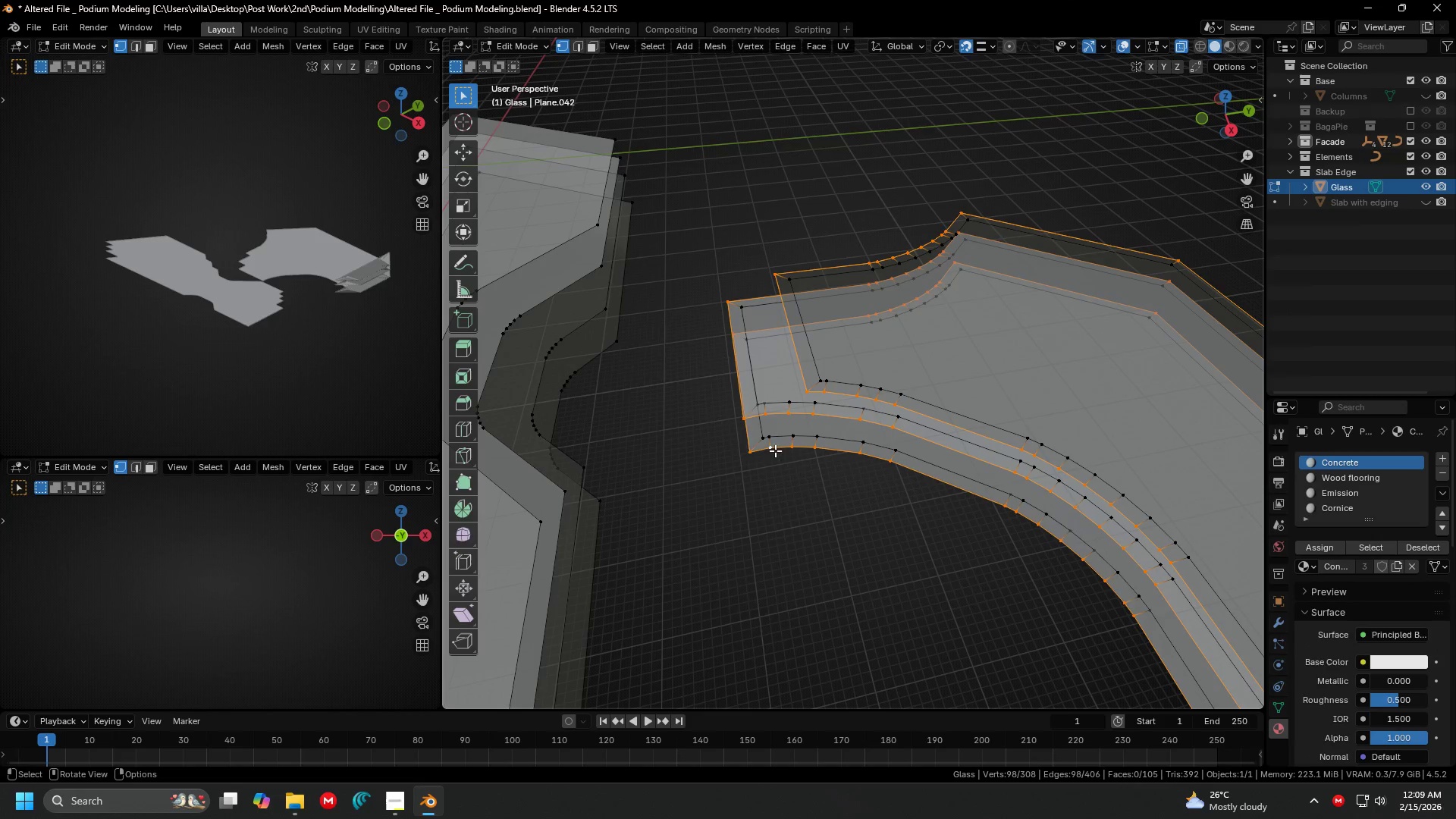 
key(X)
 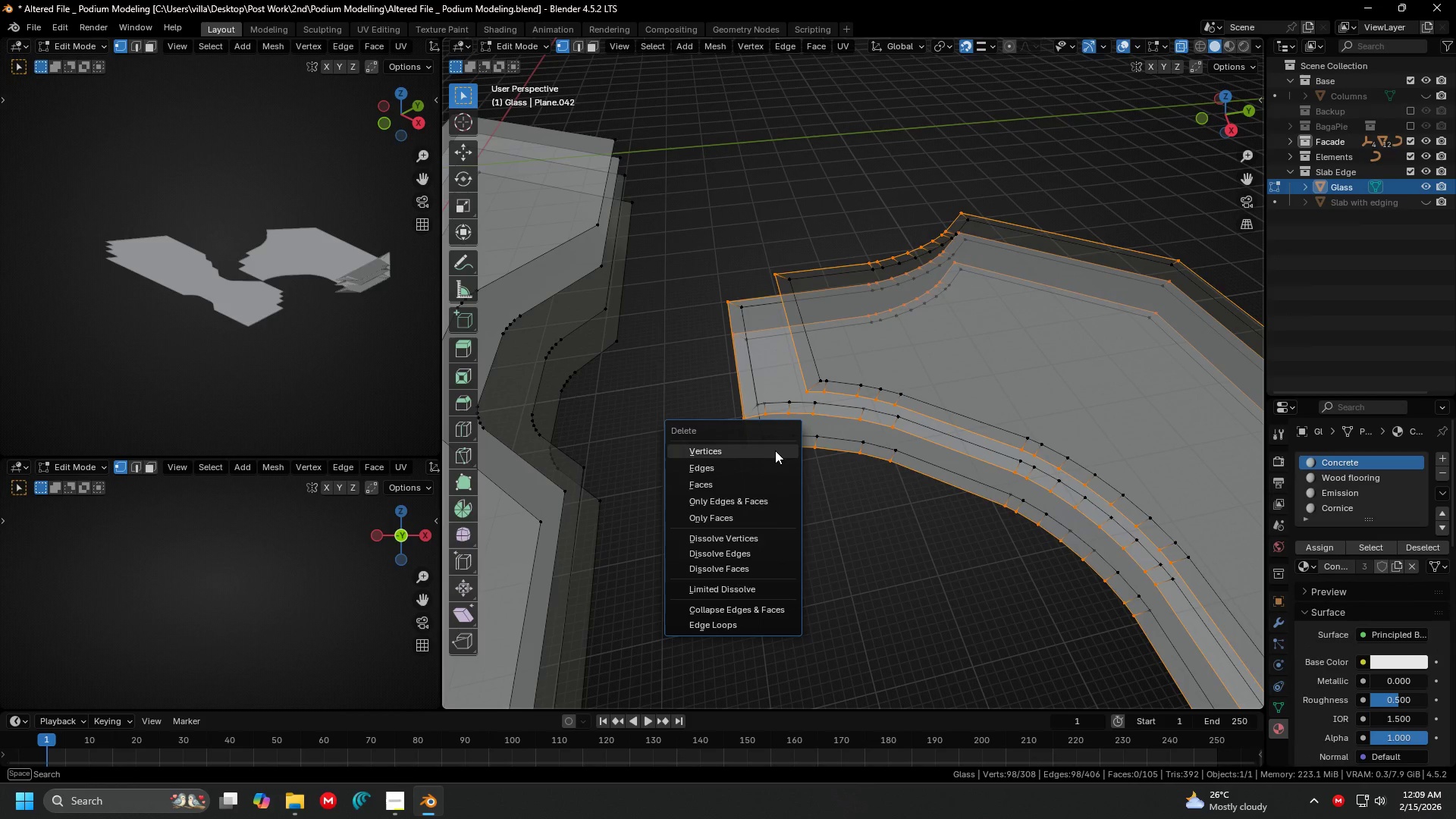 
left_click([775, 450])
 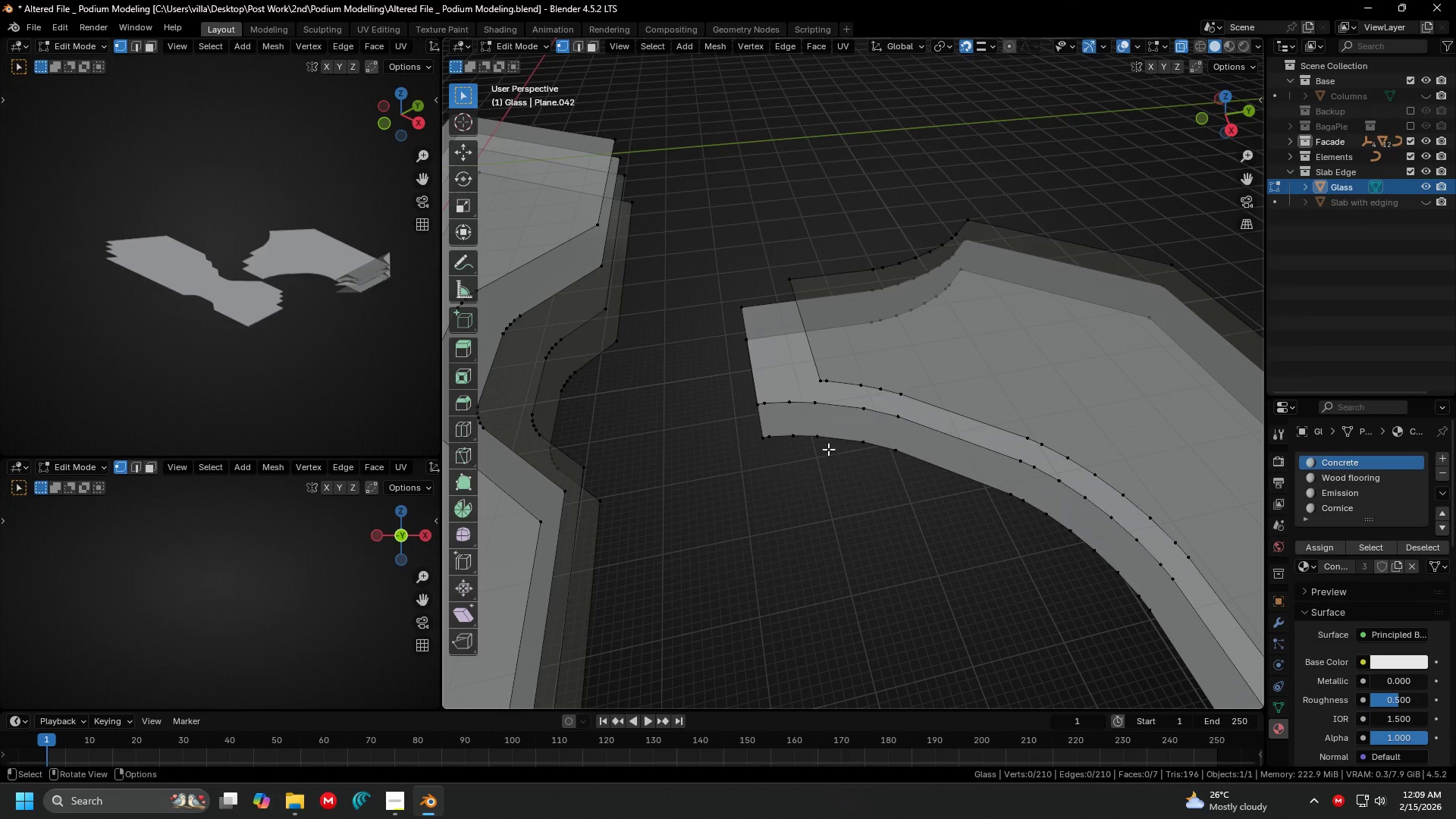 
key(Shift+ShiftLeft)
 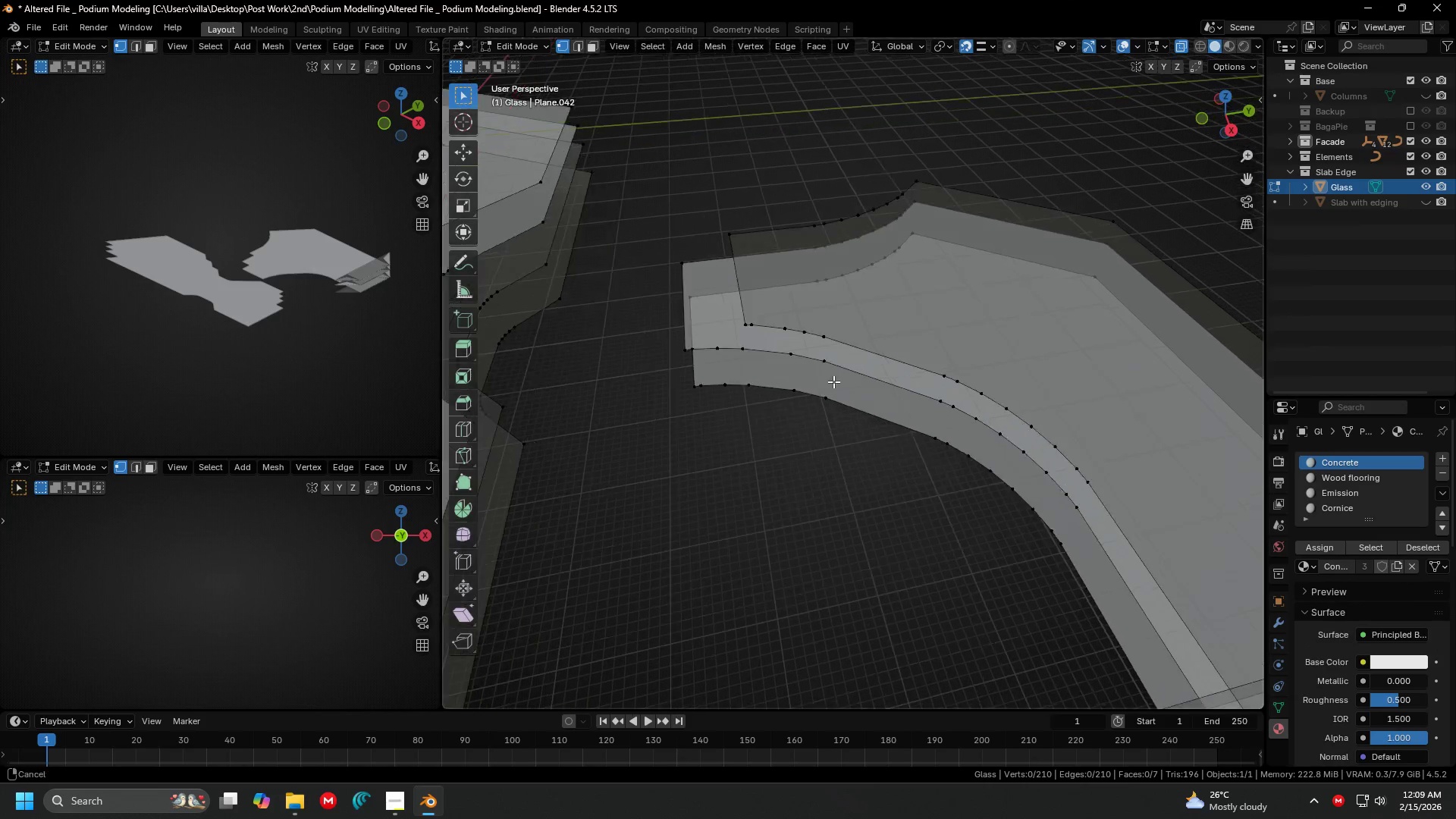 
key(Shift+ShiftLeft)
 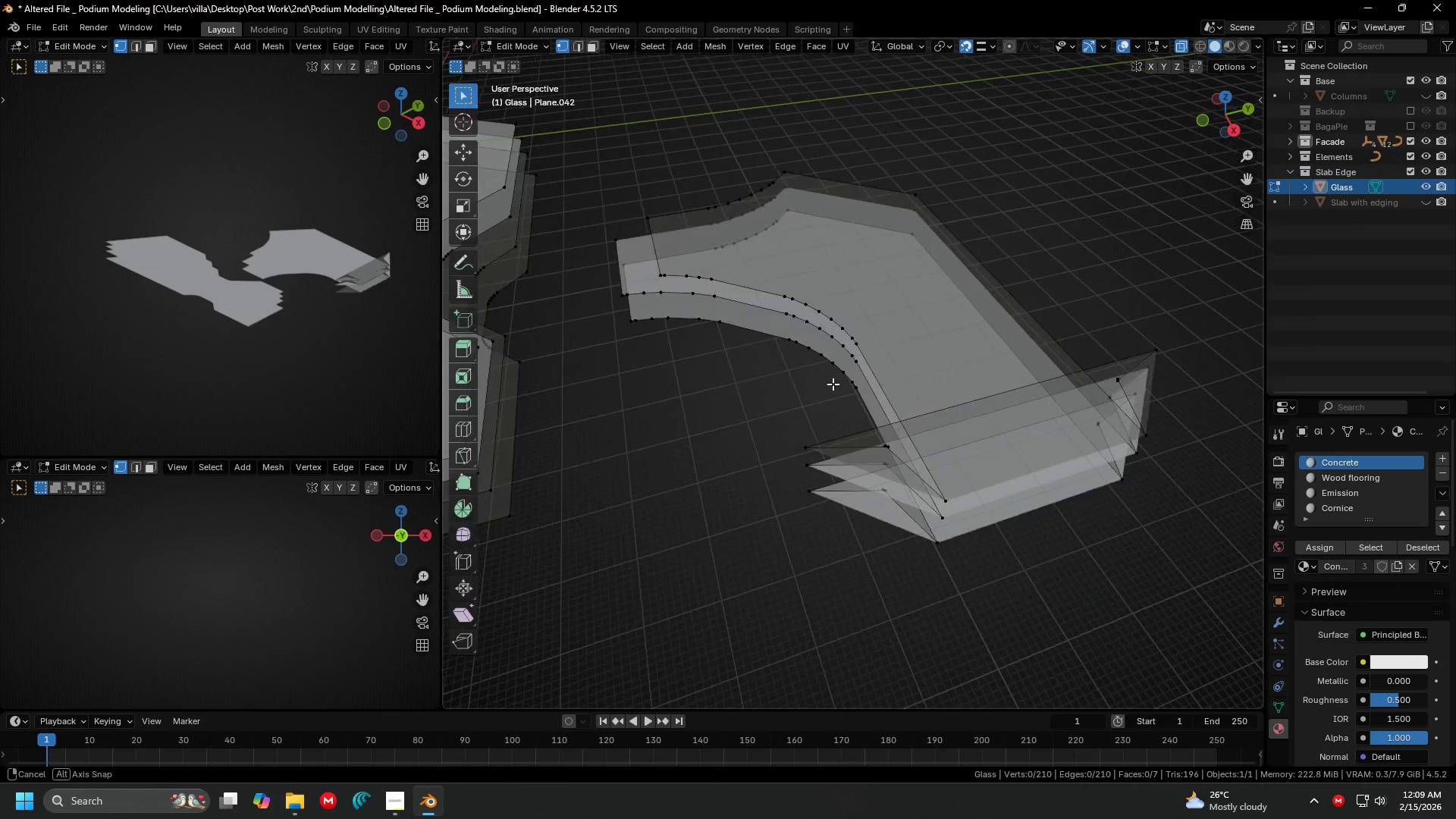 
scroll: coordinate [735, 343], scroll_direction: down, amount: 2.0
 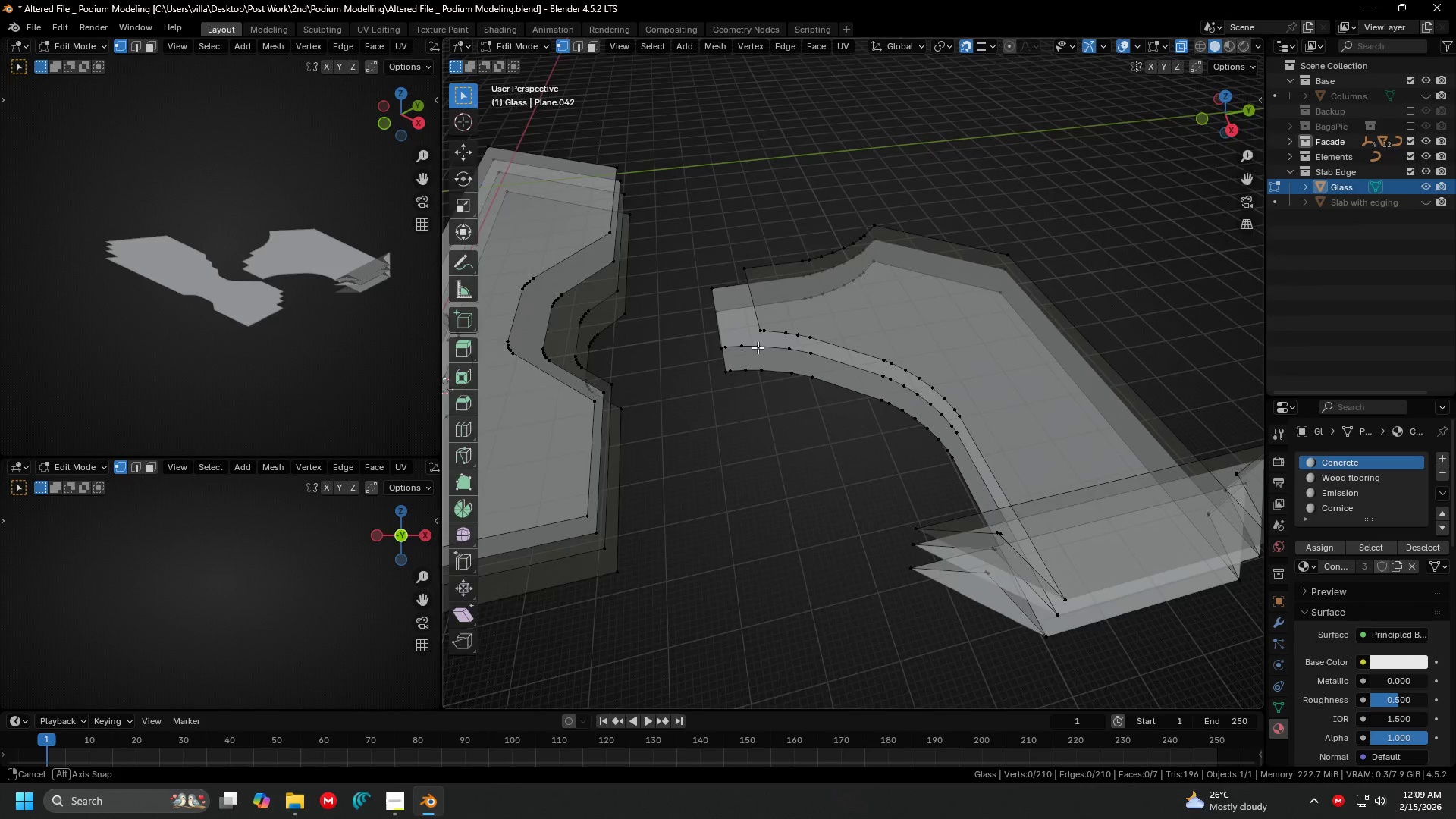 
key(Shift+ShiftLeft)
 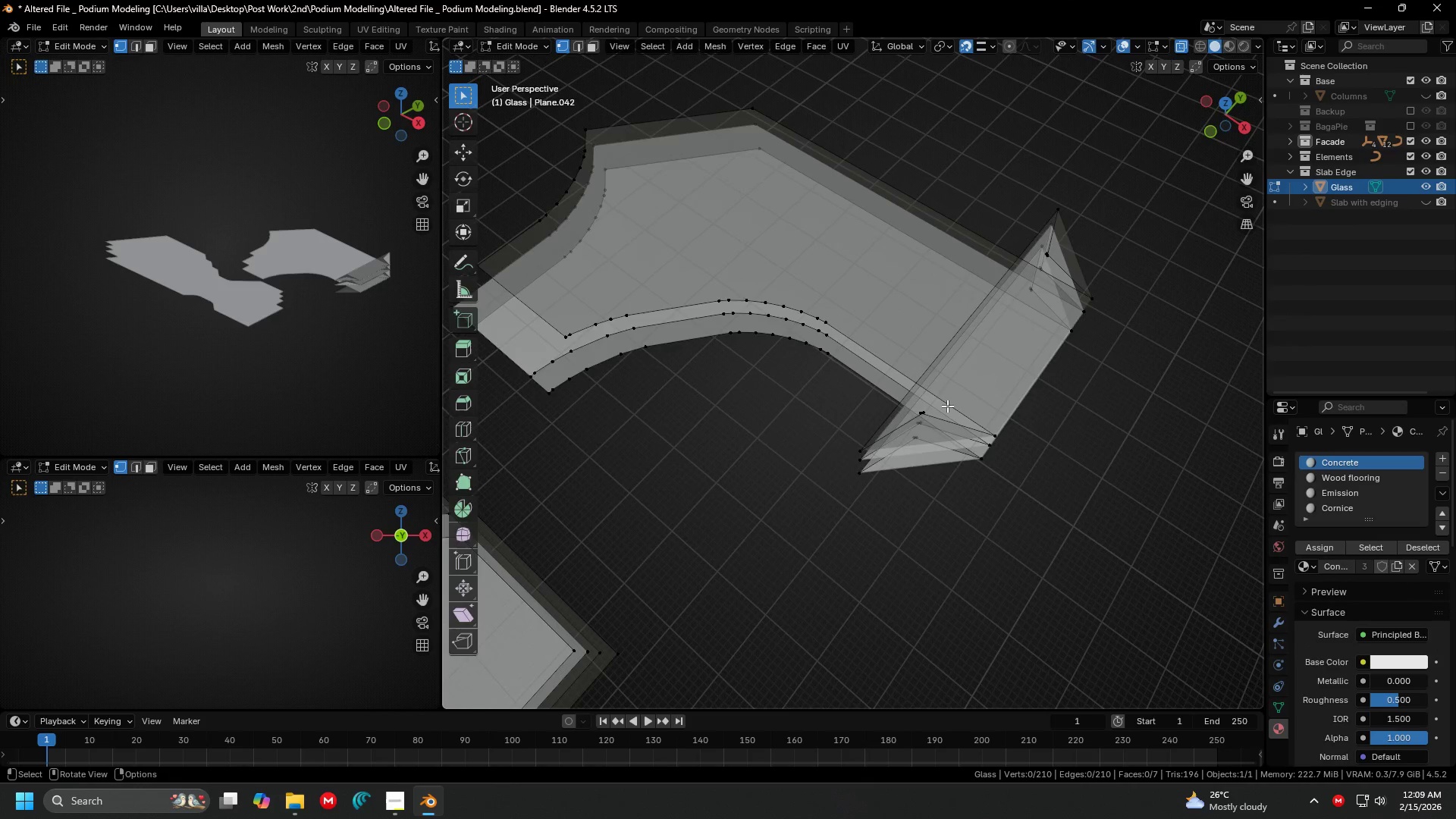 
scroll: coordinate [849, 397], scroll_direction: up, amount: 1.0
 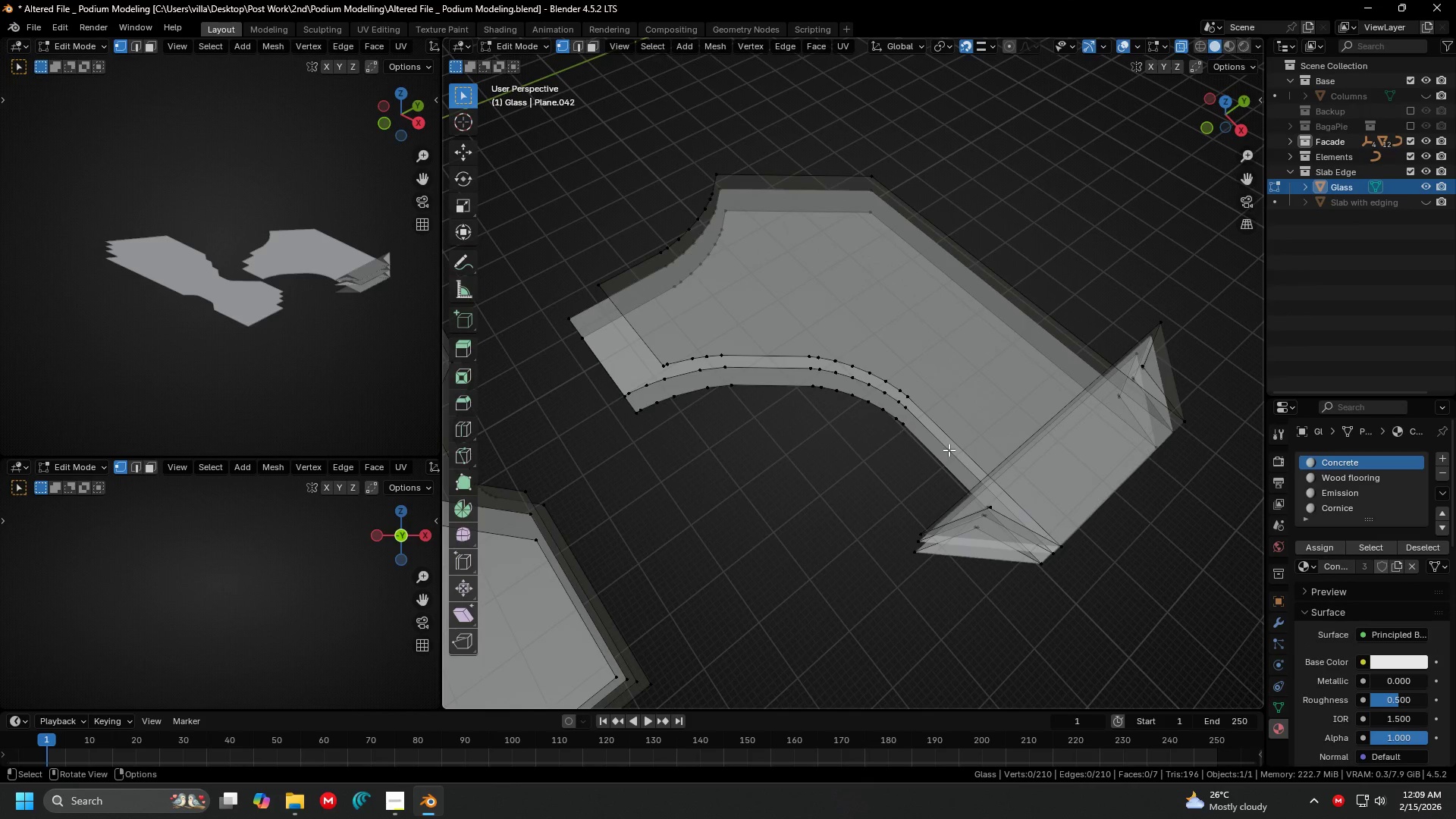 
key(7)
 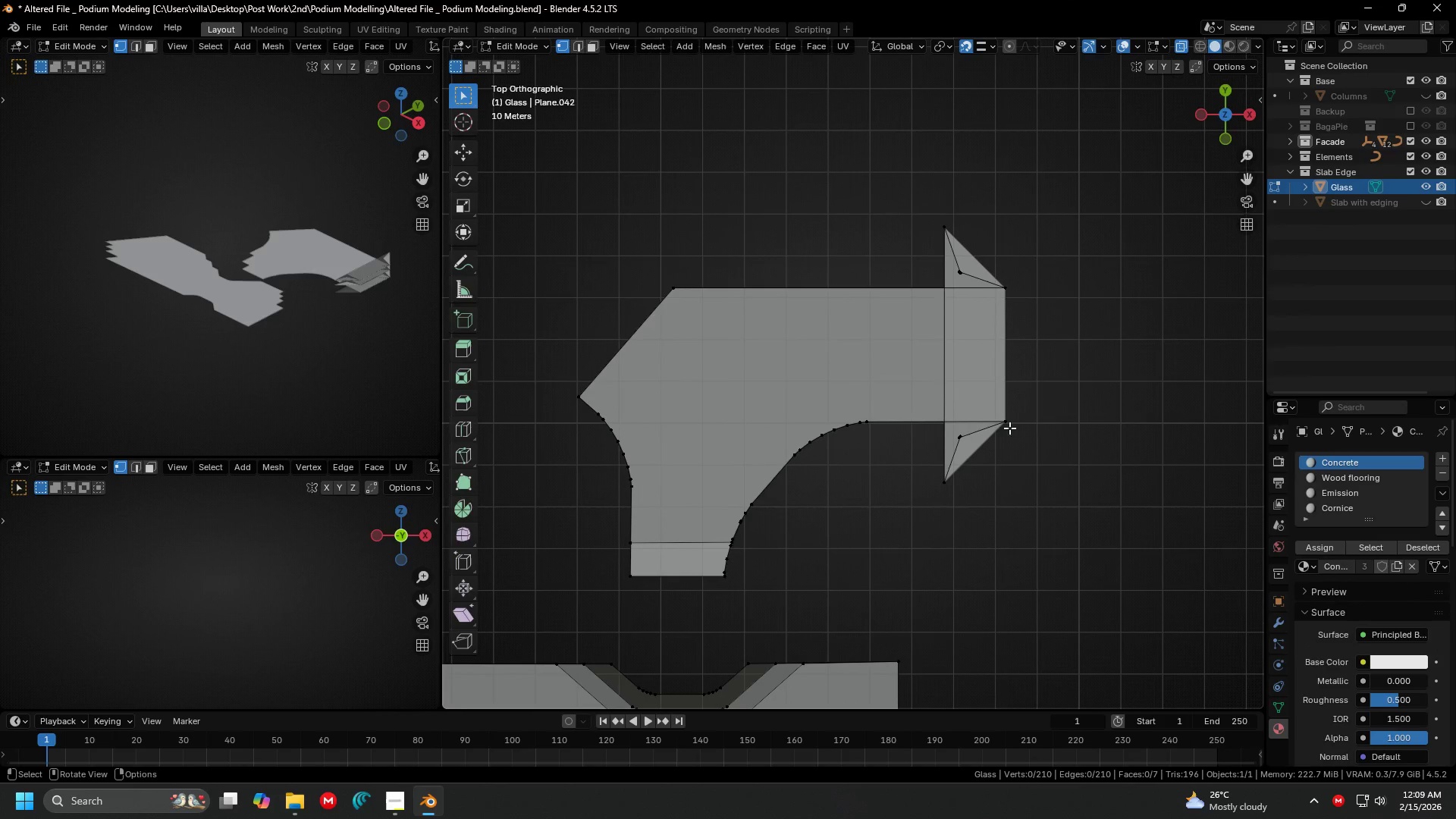 
key(Shift+ShiftLeft)
 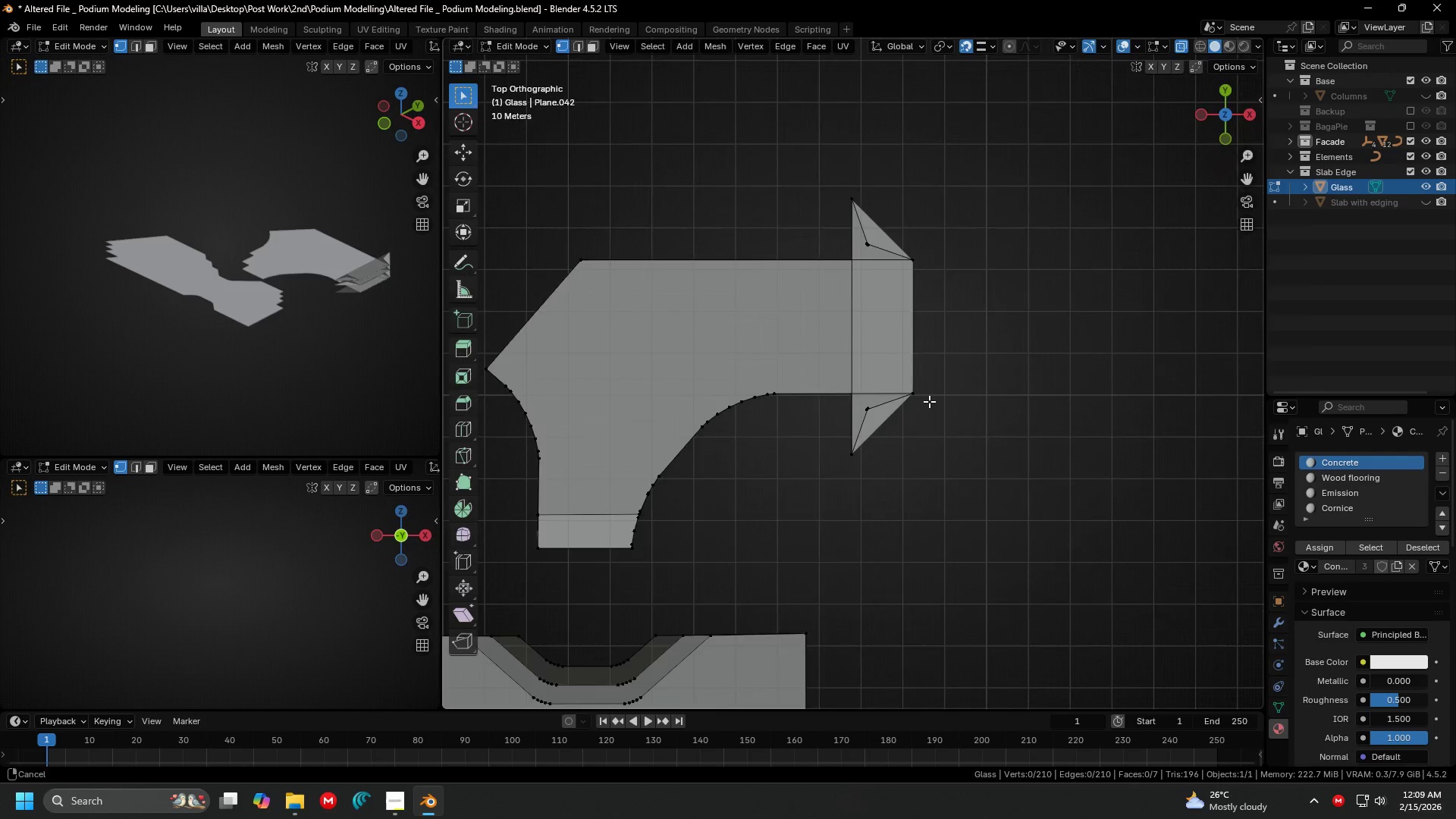 
scroll: coordinate [927, 401], scroll_direction: up, amount: 3.0
 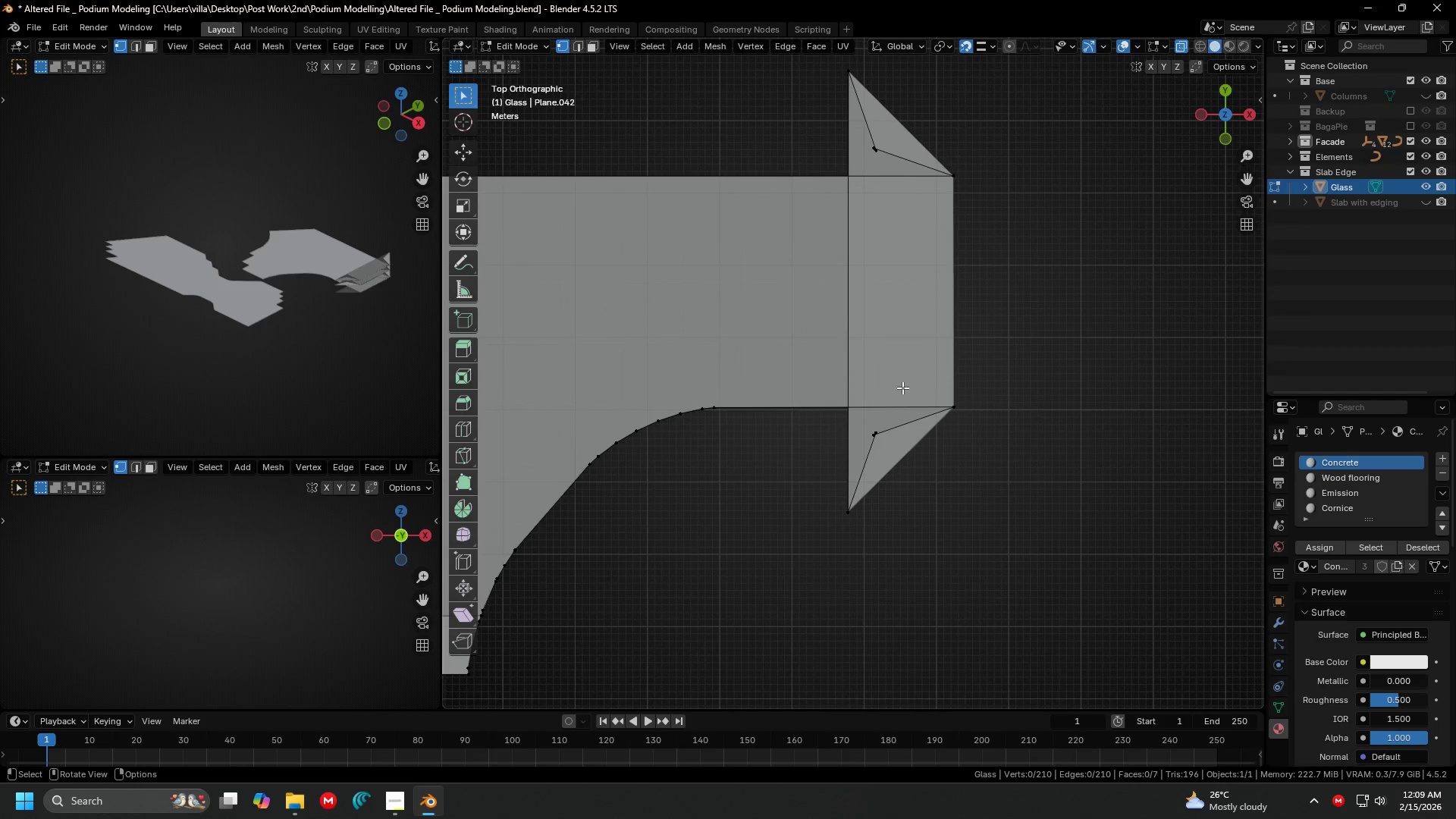 
key(Control+Z)
 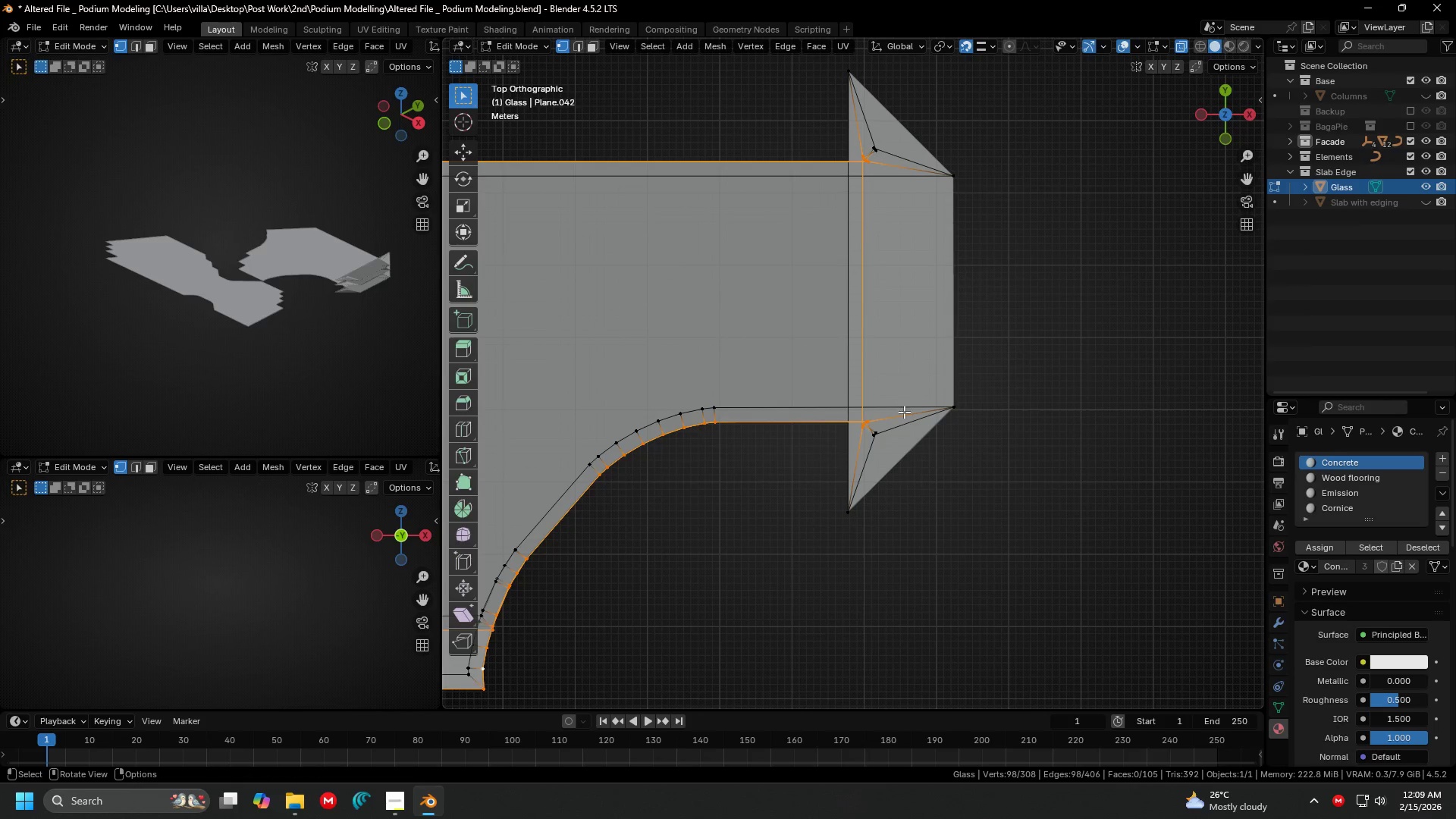 
key(Shift+ShiftLeft)
 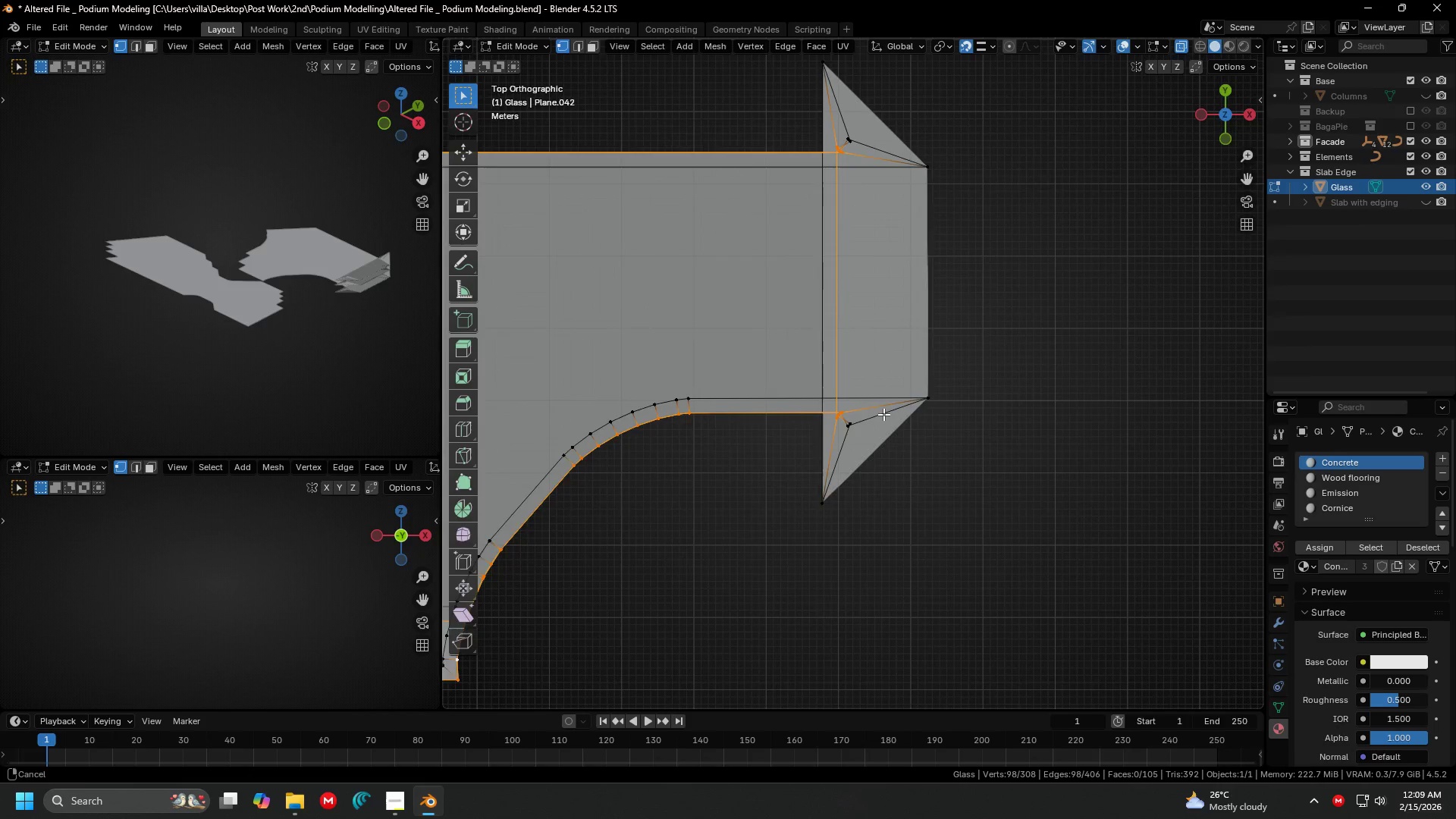 
scroll: coordinate [883, 414], scroll_direction: up, amount: 2.0
 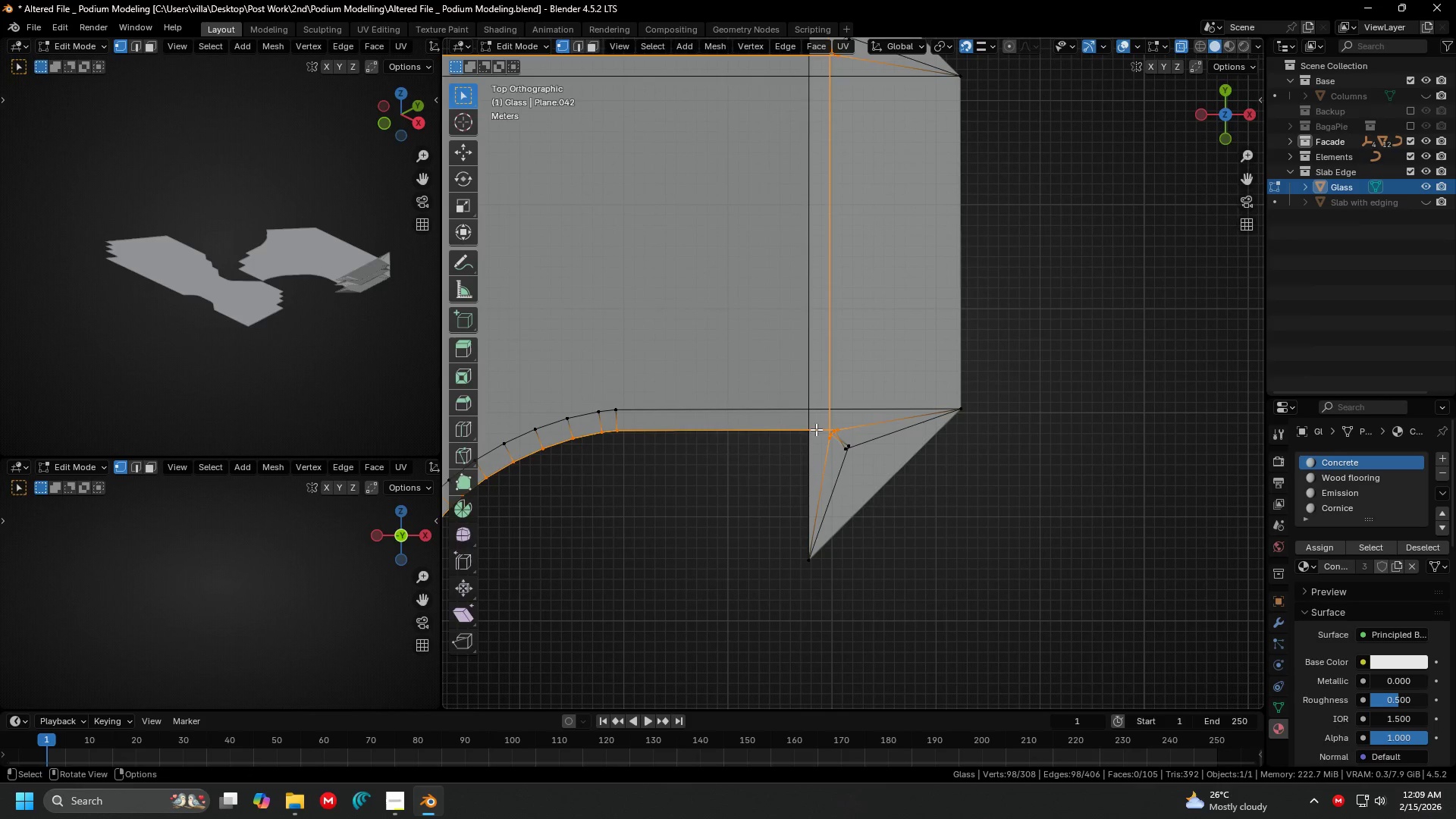 
hold_key(key=ShiftLeft, duration=0.42)
 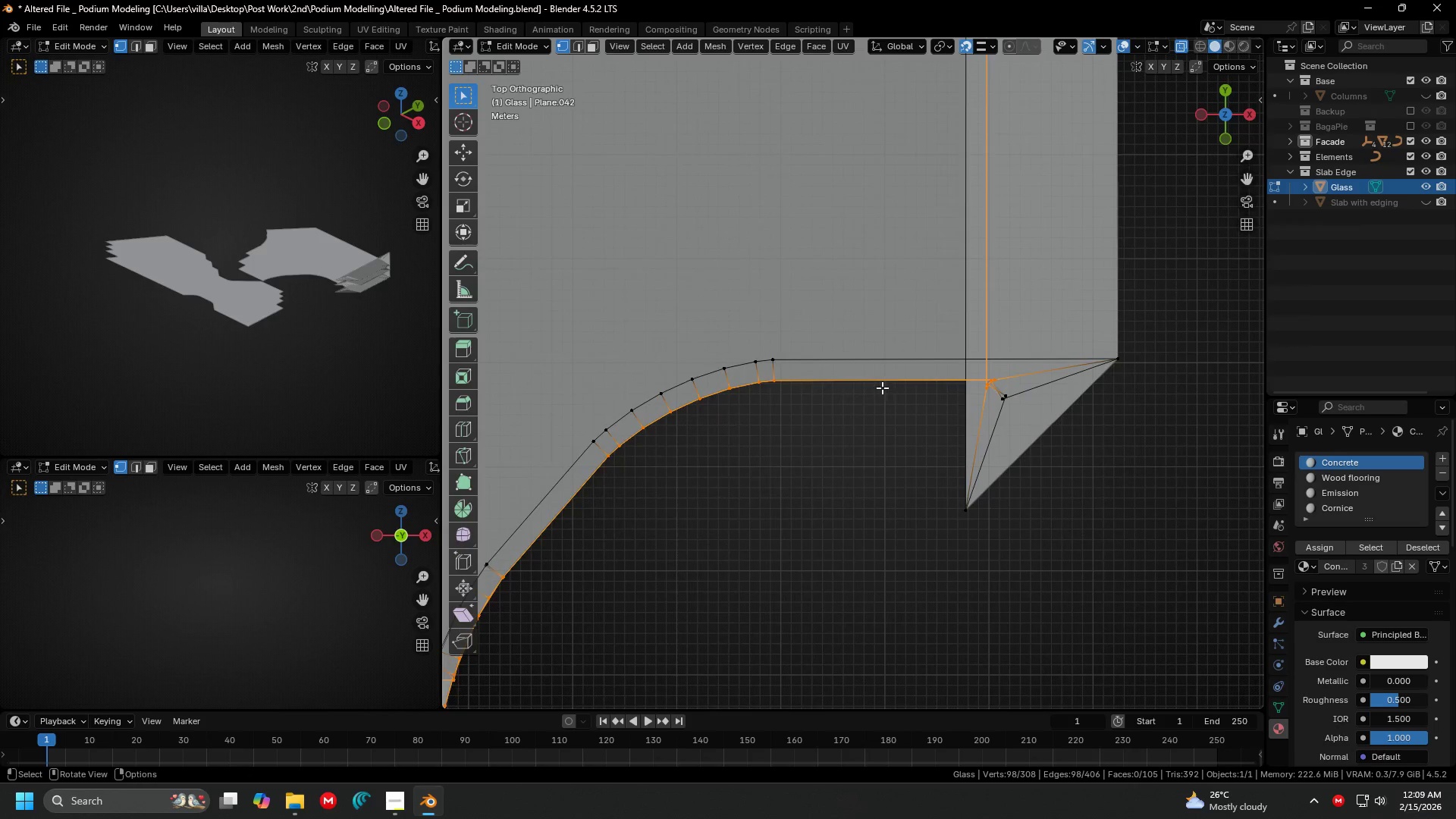 
scroll: coordinate [877, 388], scroll_direction: down, amount: 1.0
 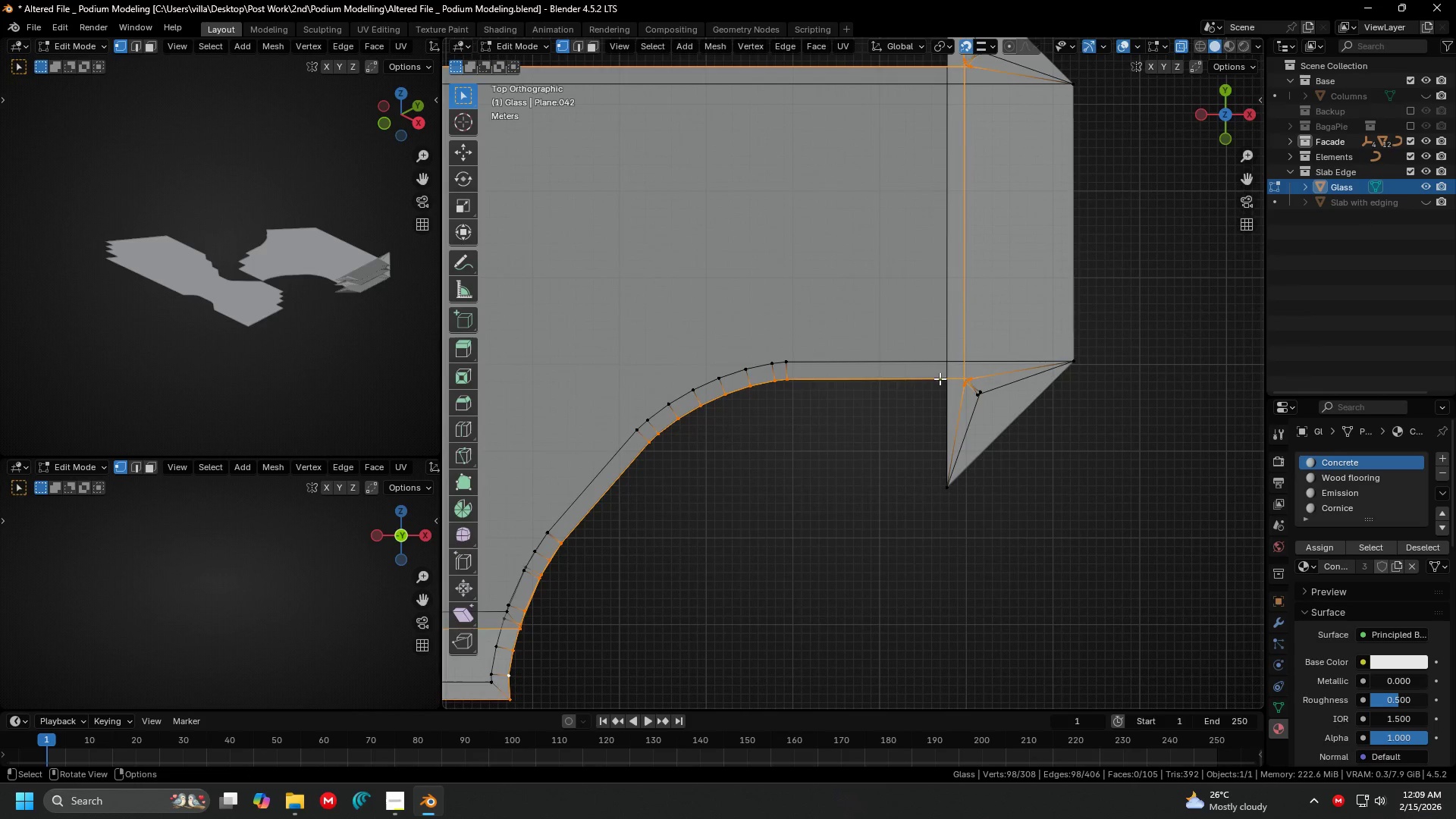 
scroll: coordinate [952, 375], scroll_direction: up, amount: 1.0
 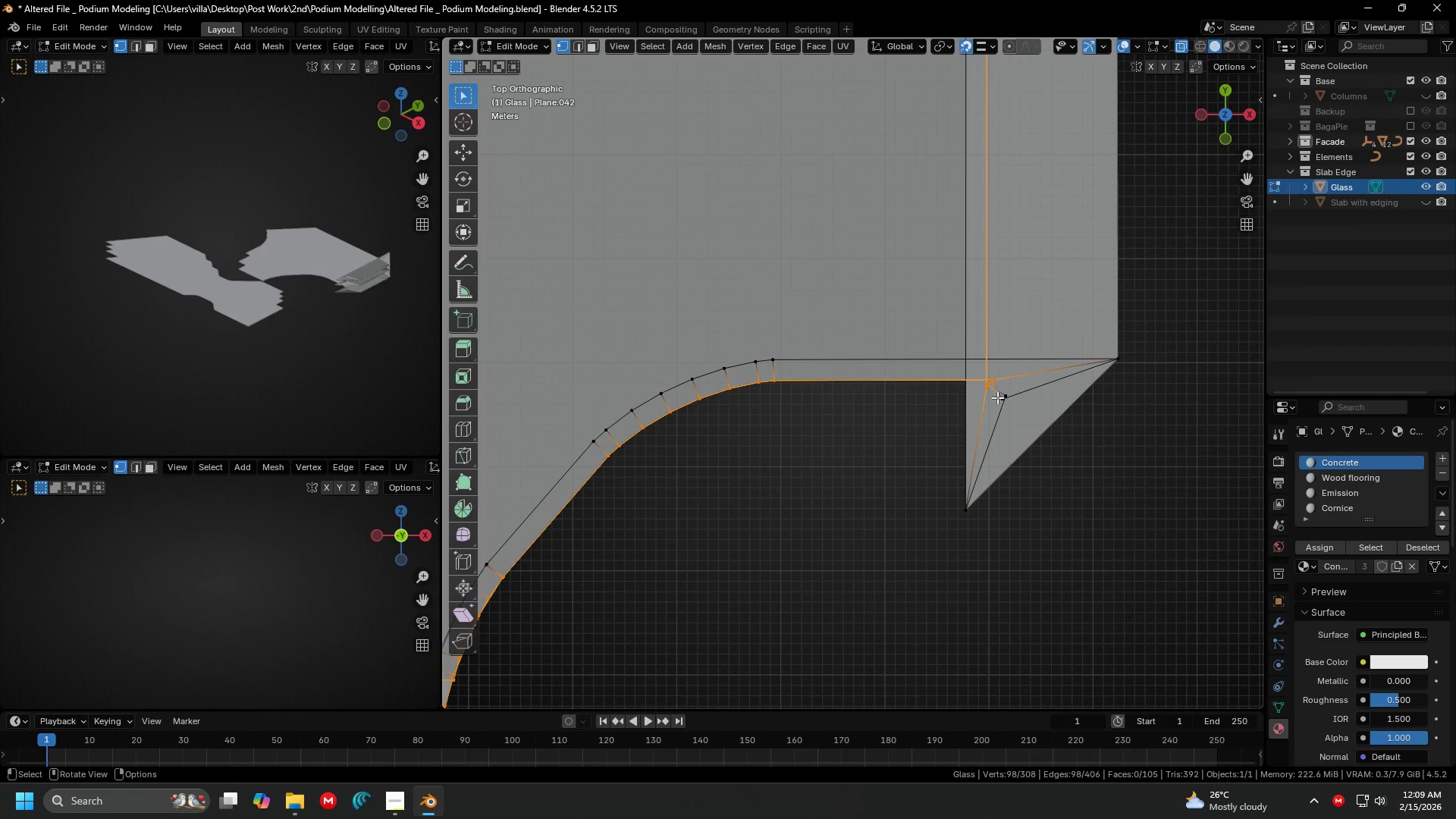 
left_click_drag(start_coordinate=[987, 391], to_coordinate=[1034, 424])
 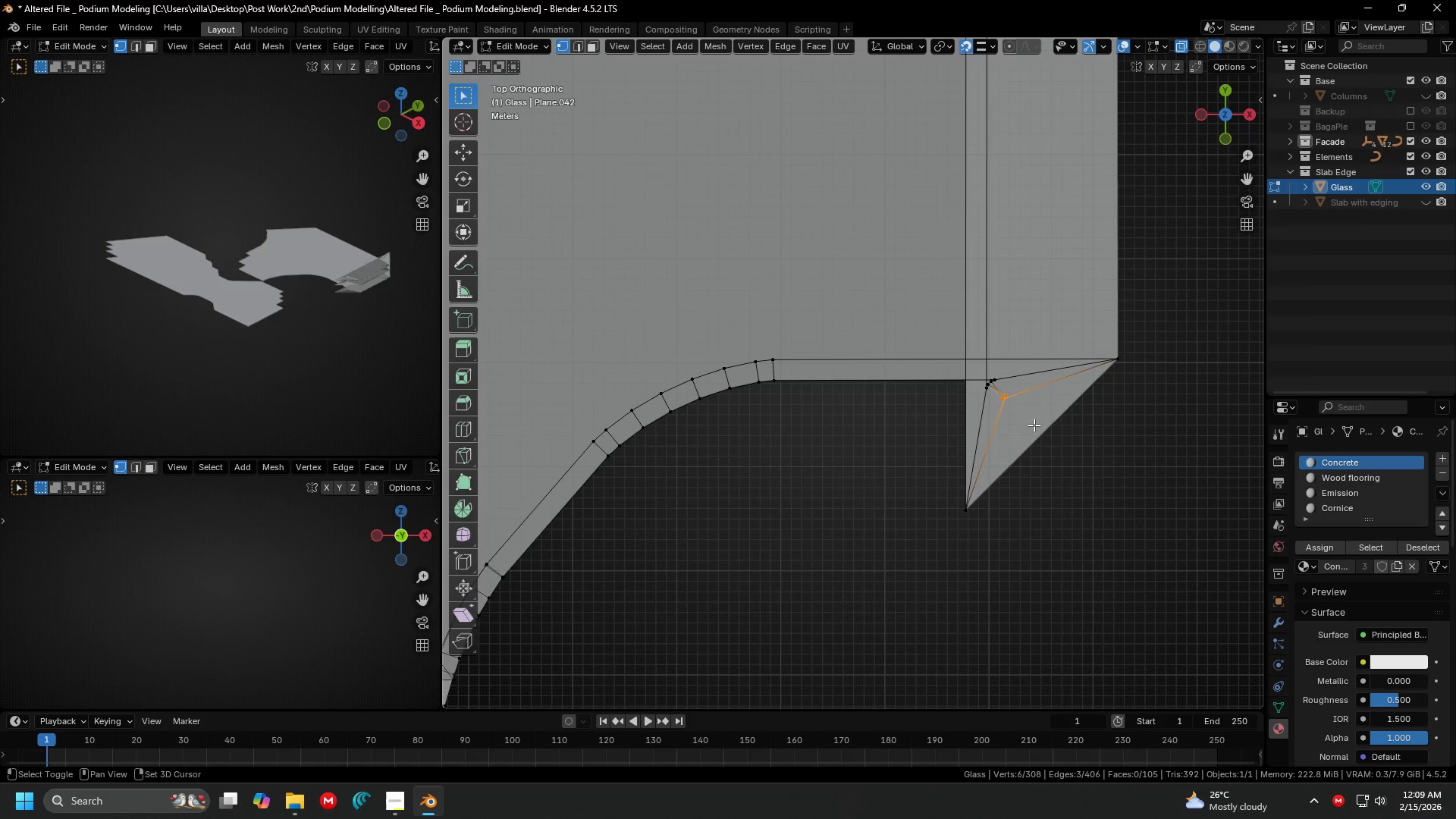 
hold_key(key=ShiftLeft, duration=0.94)
 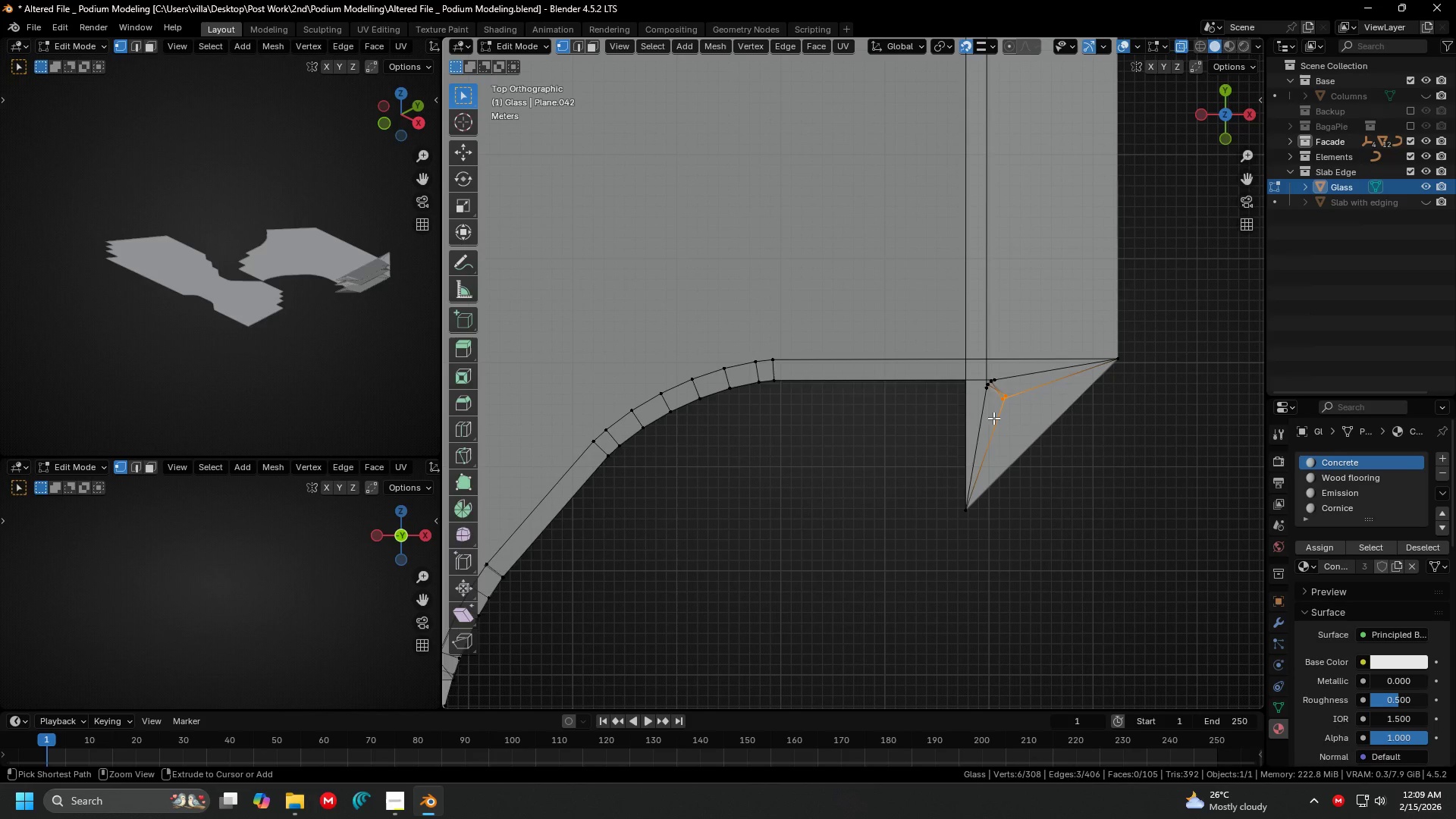 
key(Control+Z)
 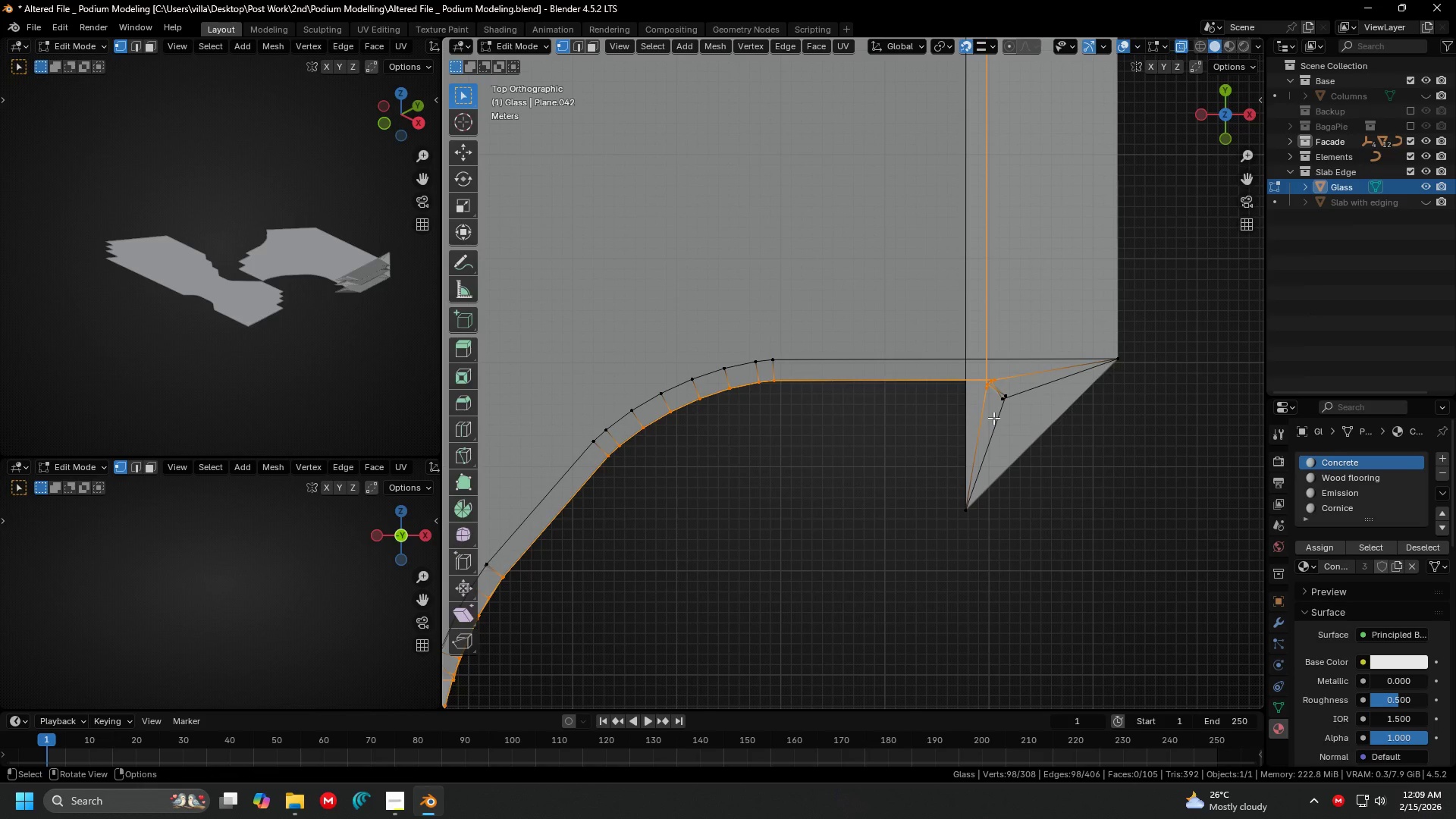 
key(Shift+ShiftLeft)
 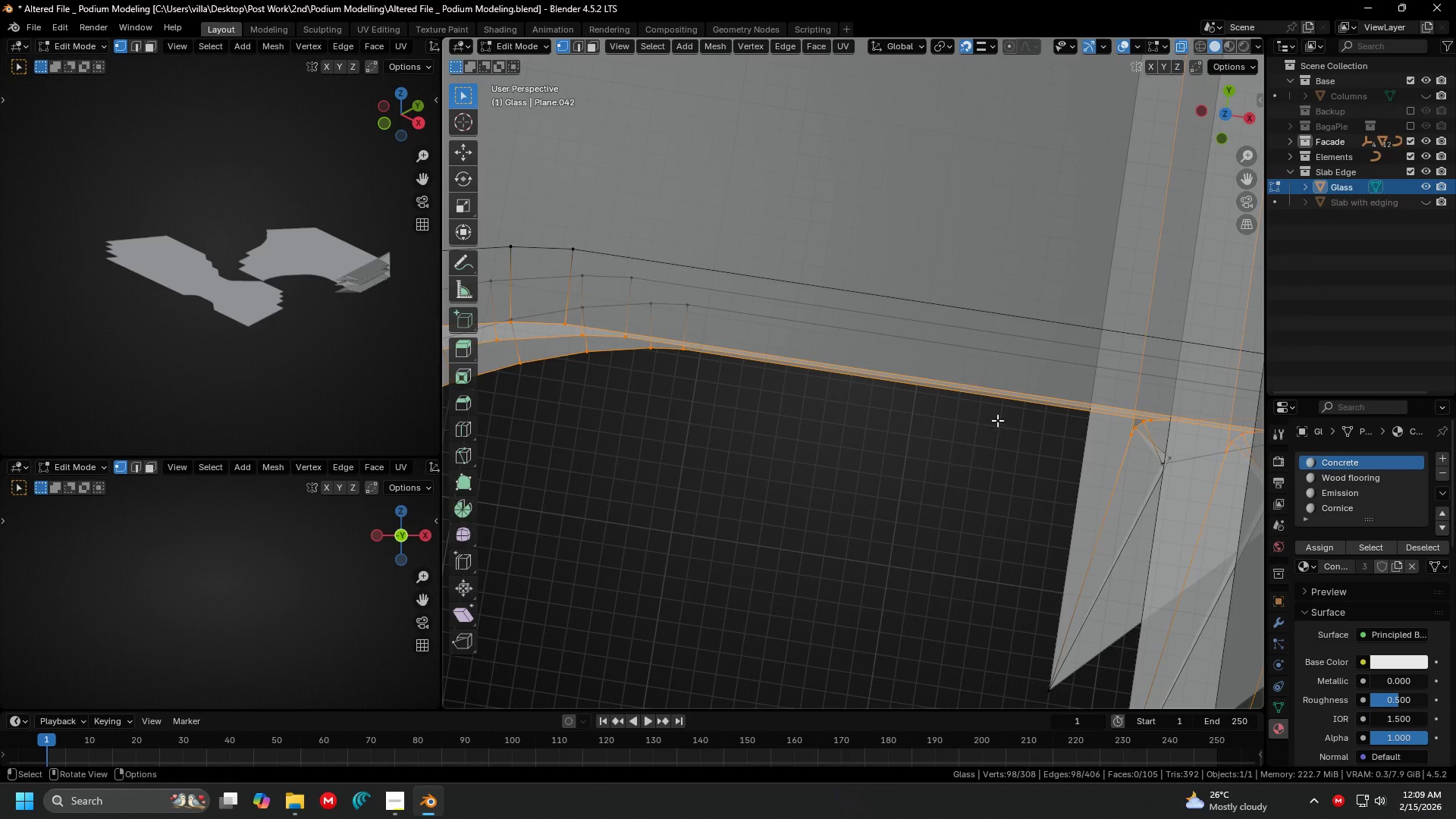 
scroll: coordinate [1021, 422], scroll_direction: down, amount: 1.0
 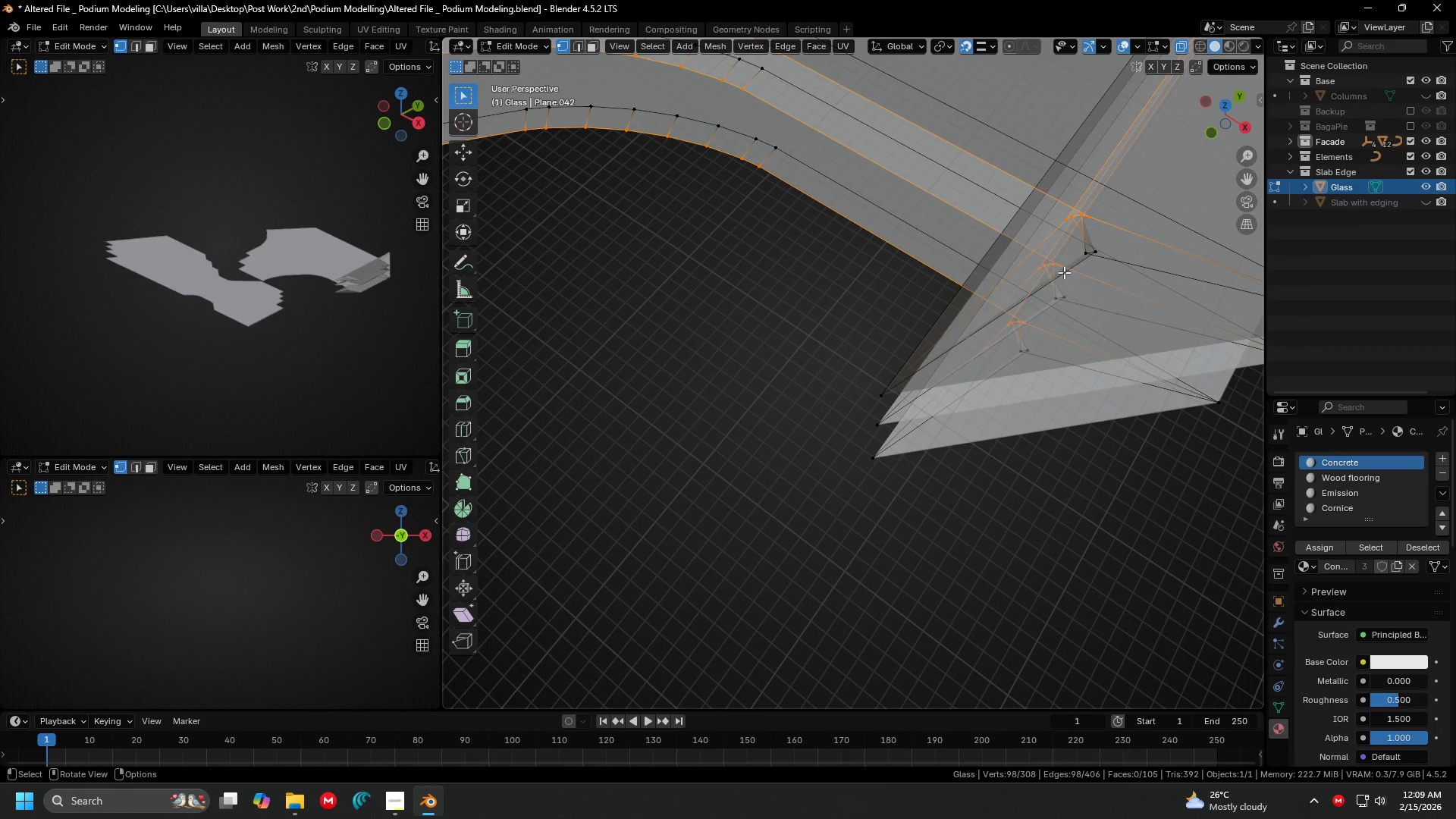 
left_click_drag(start_coordinate=[1071, 242], to_coordinate=[1122, 279])
 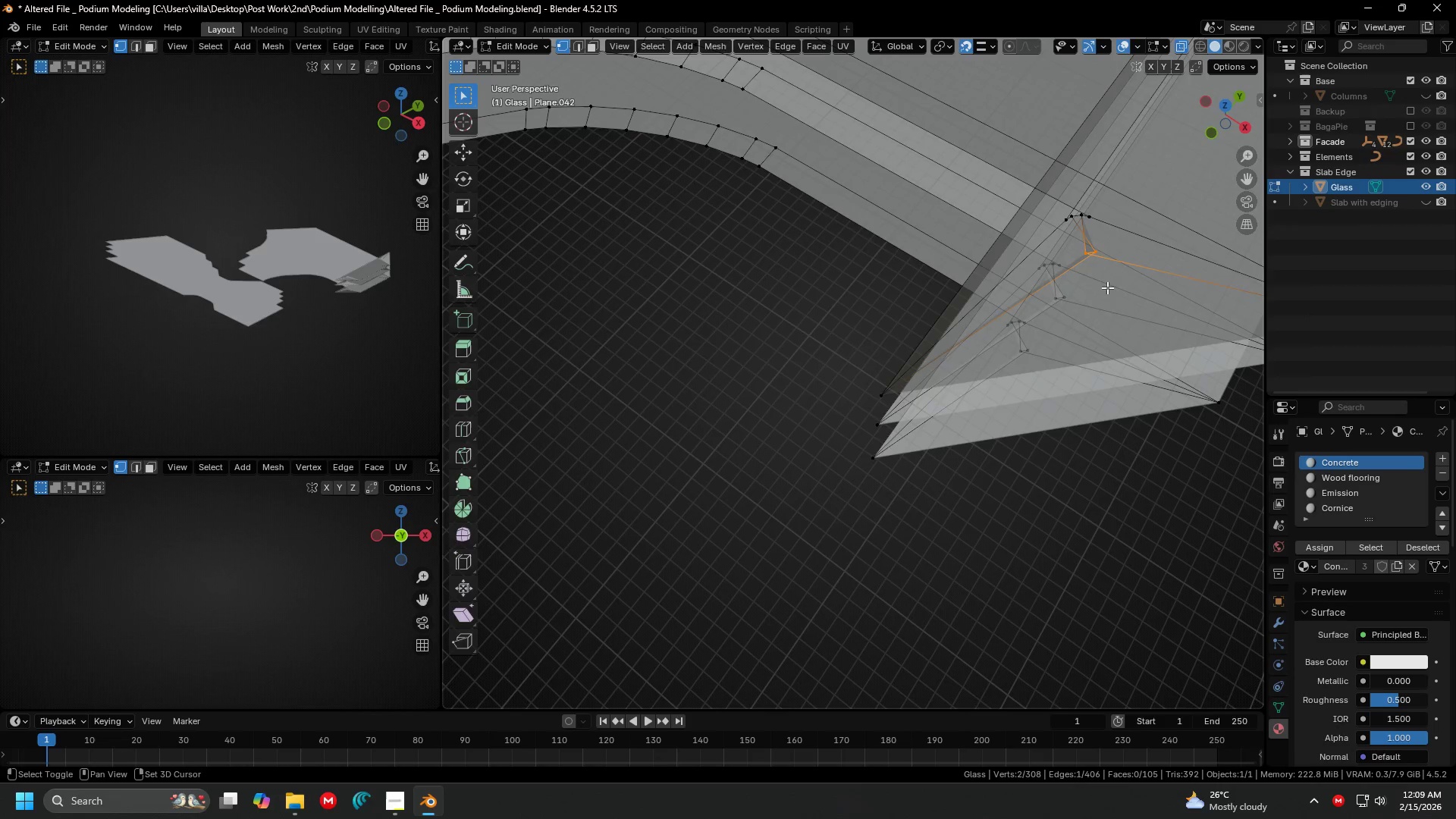 
hold_key(key=ShiftLeft, duration=0.33)
scroll: coordinate [1008, 331], scroll_direction: down, amount: 1.0
 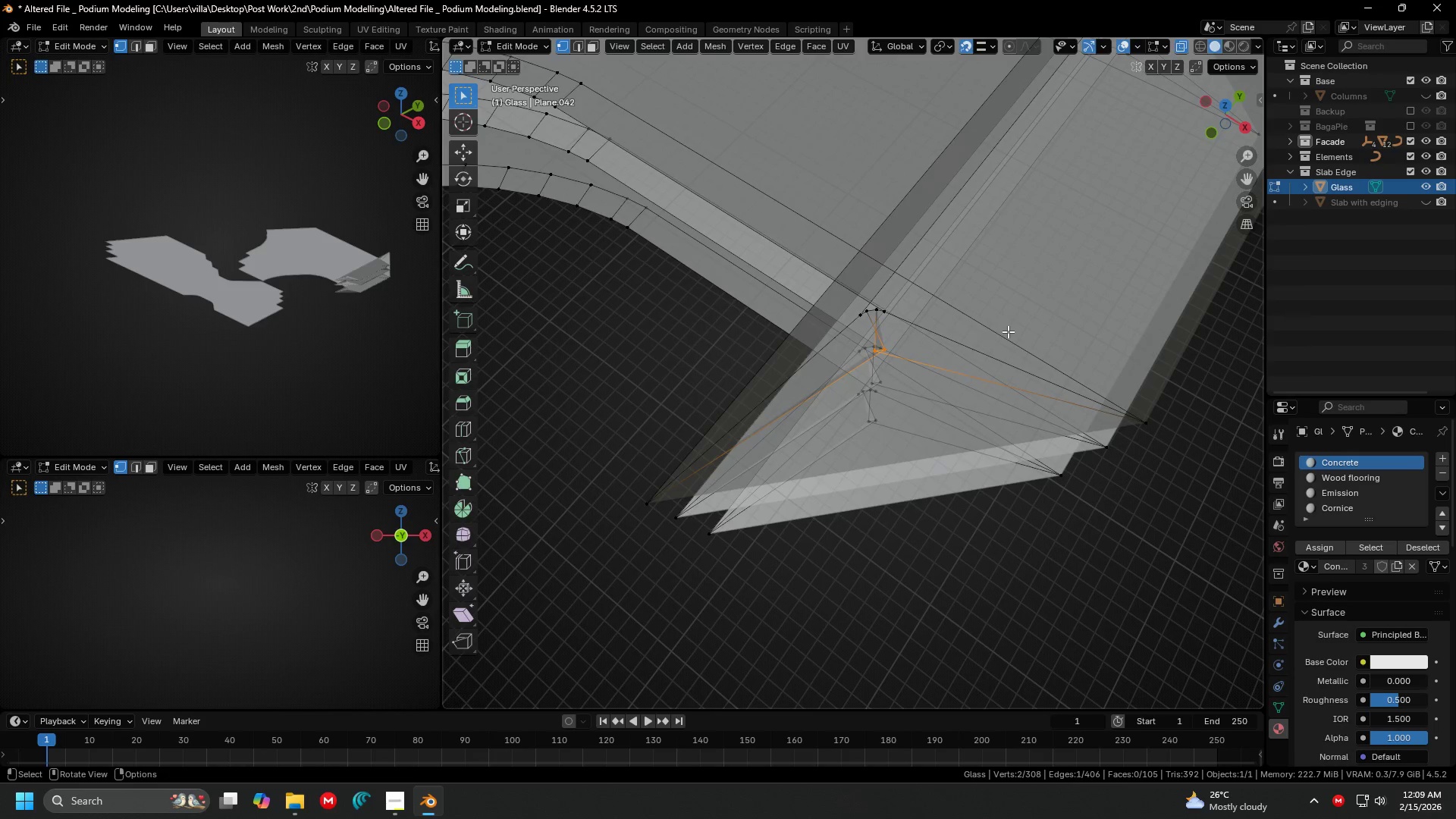 
key(7)
 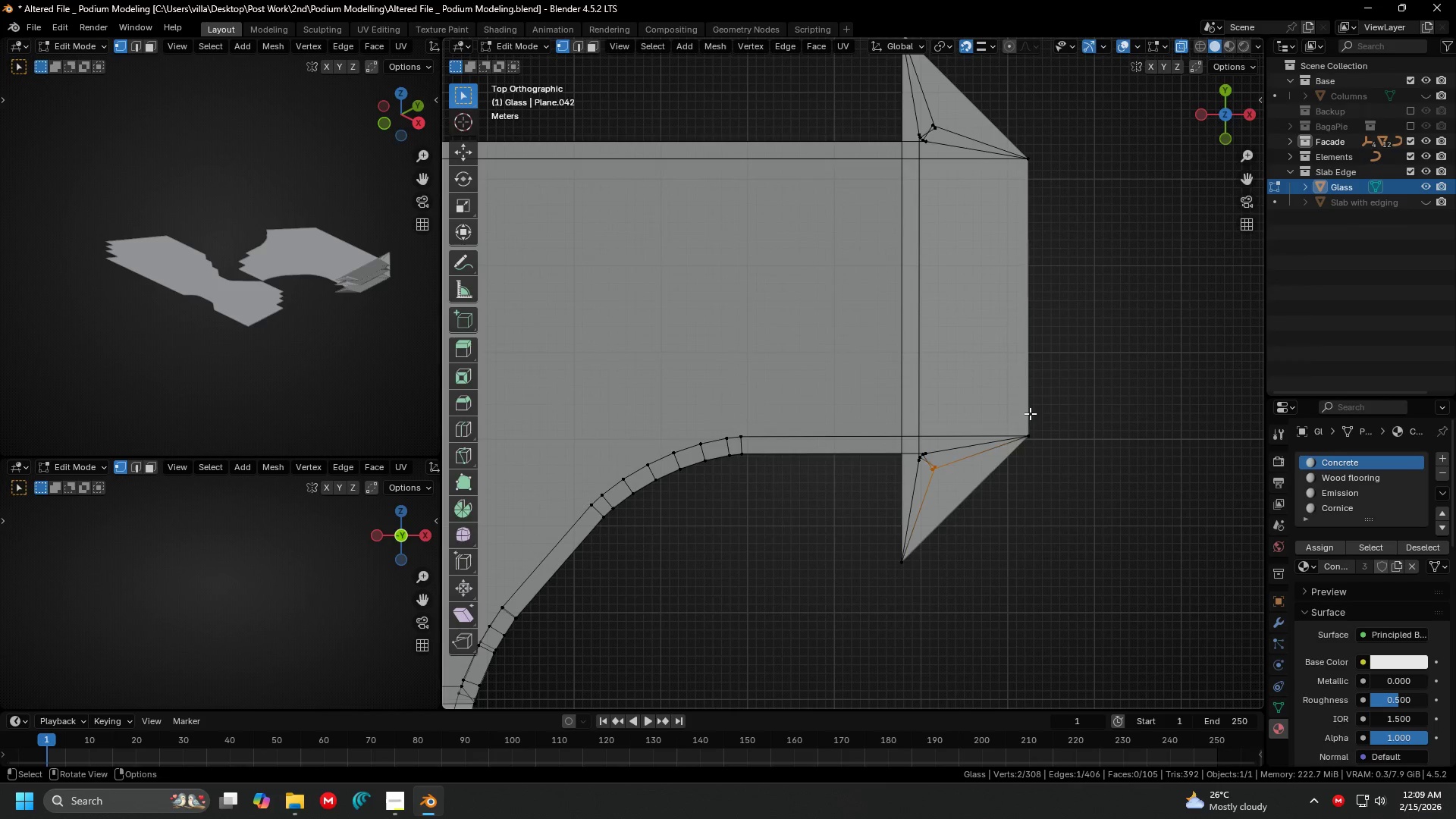 
hold_key(key=ShiftLeft, duration=1.5)
middle_click([986, 451])
 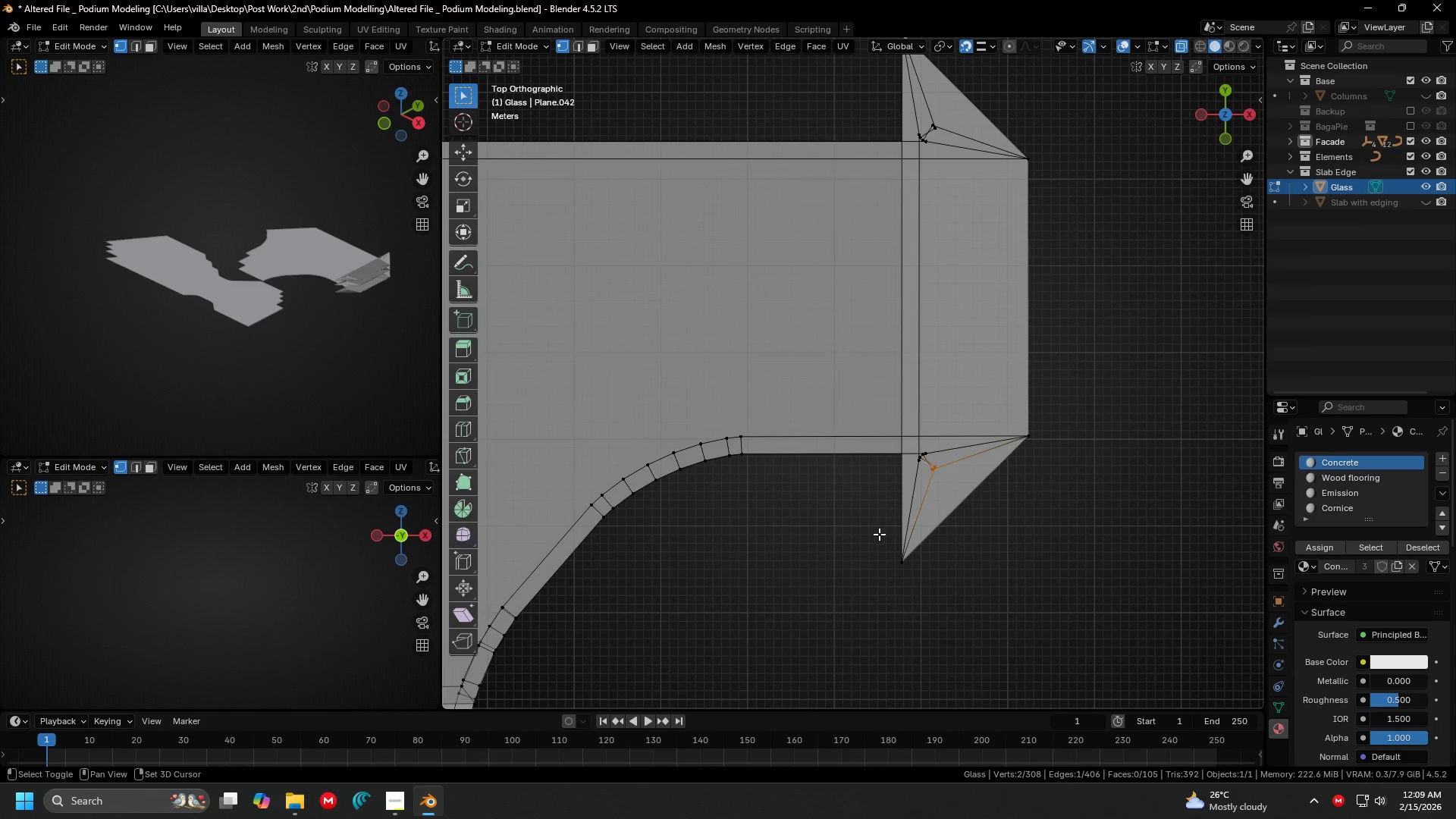 
left_click_drag(start_coordinate=[872, 529], to_coordinate=[974, 609])
 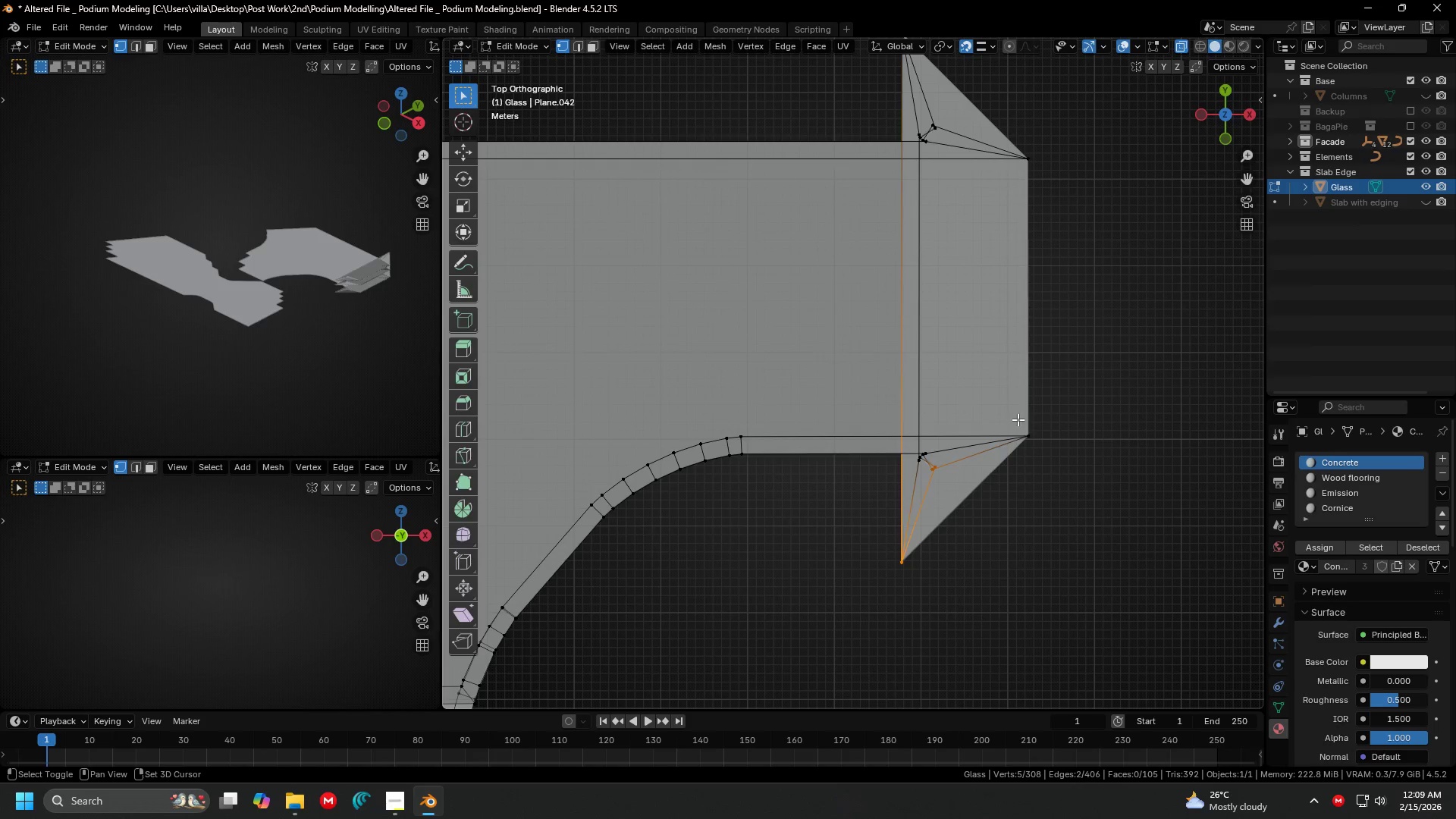 
left_click_drag(start_coordinate=[1014, 416], to_coordinate=[1067, 467])
 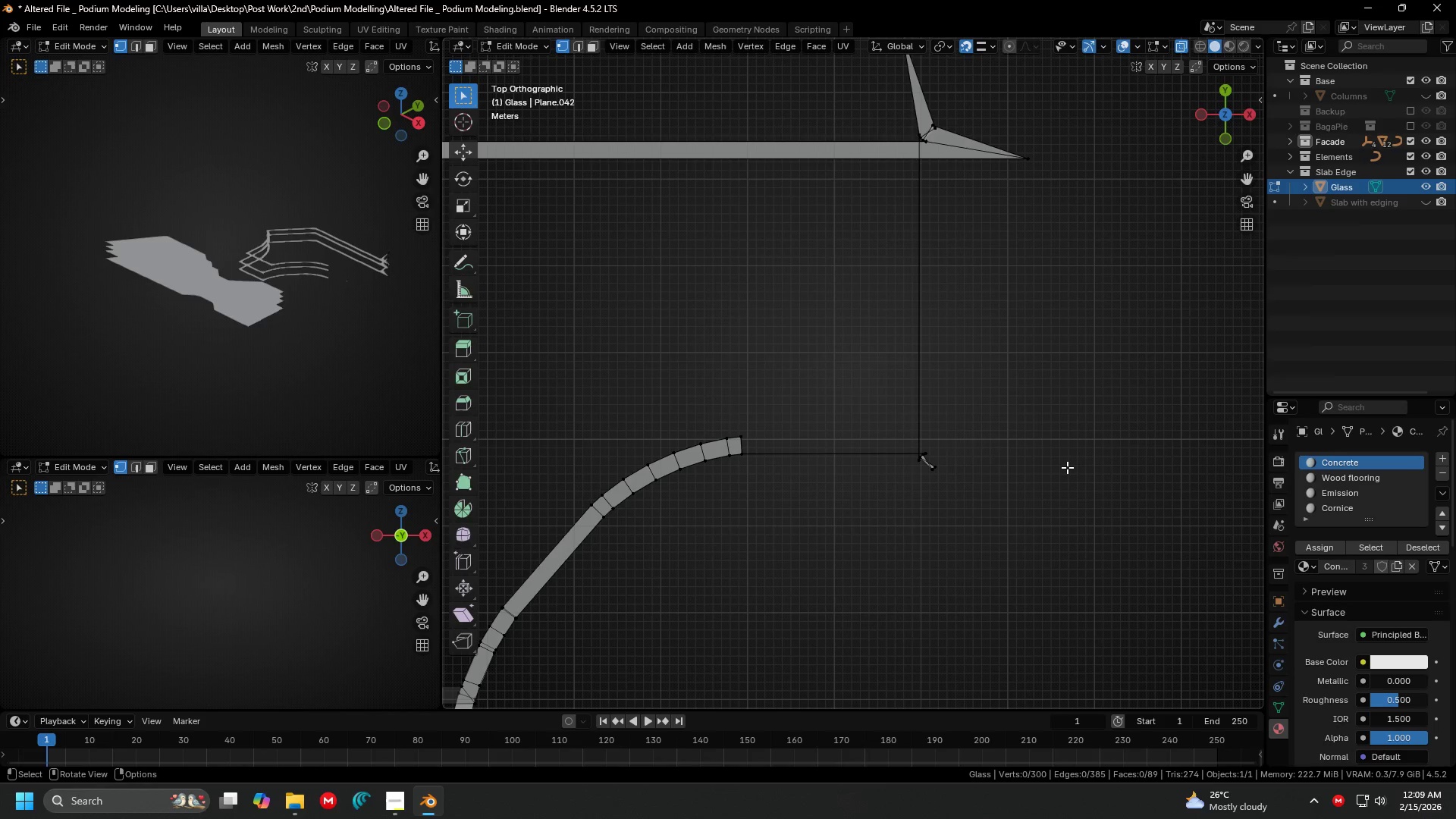 
key(Shift+ShiftLeft)
 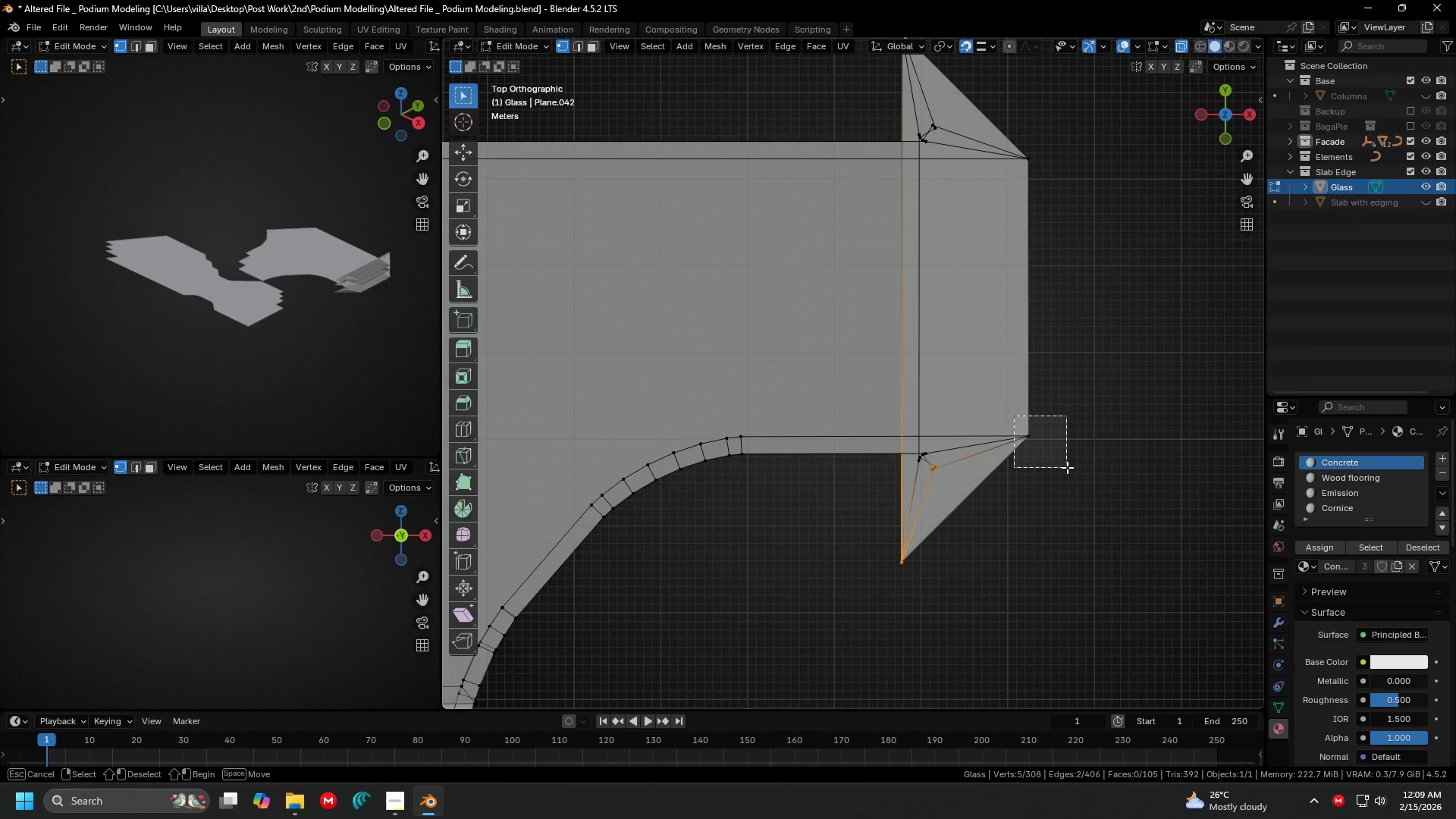 
key(Shift+ShiftLeft)
 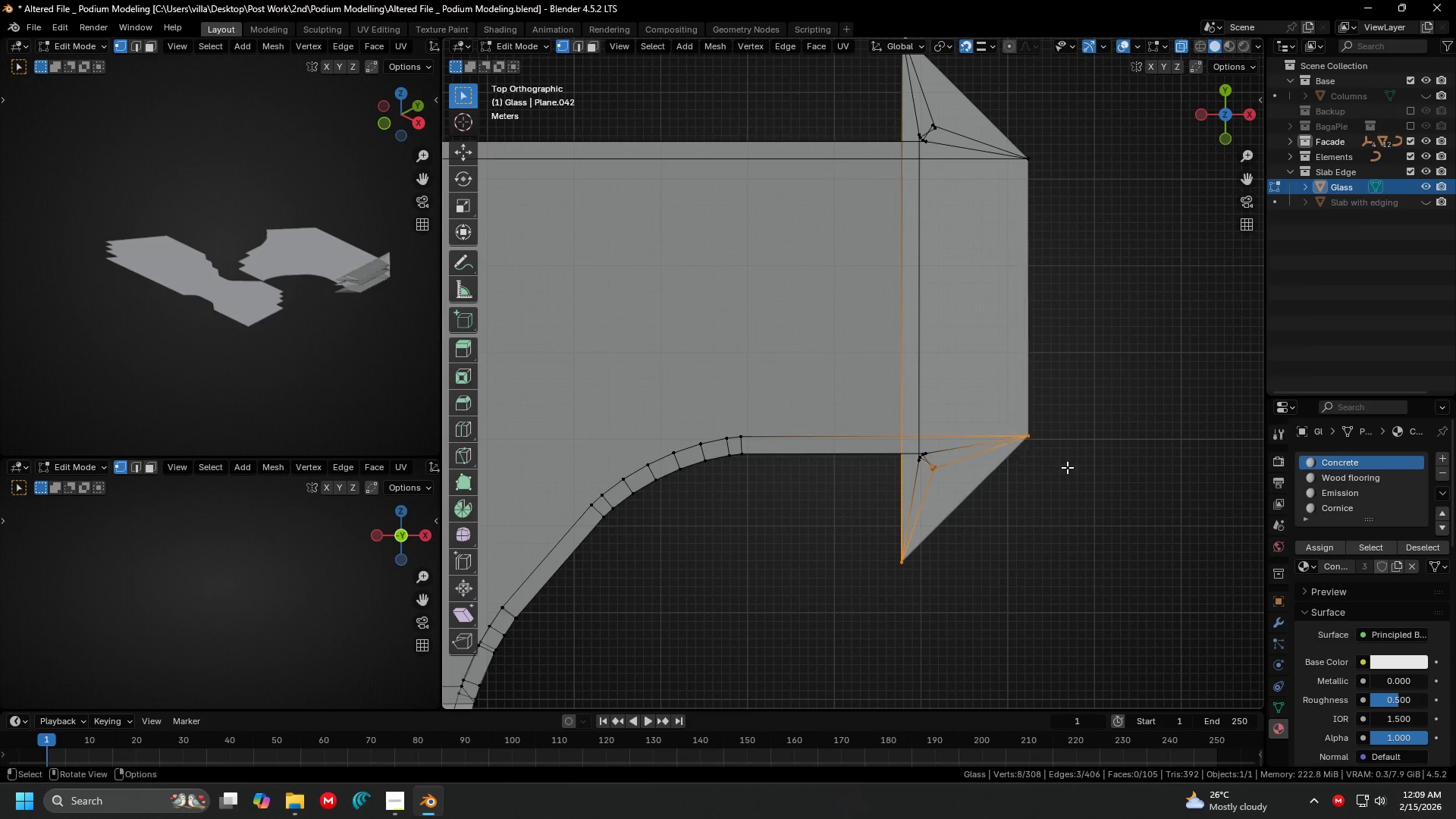 
key(Shift+ShiftLeft)
 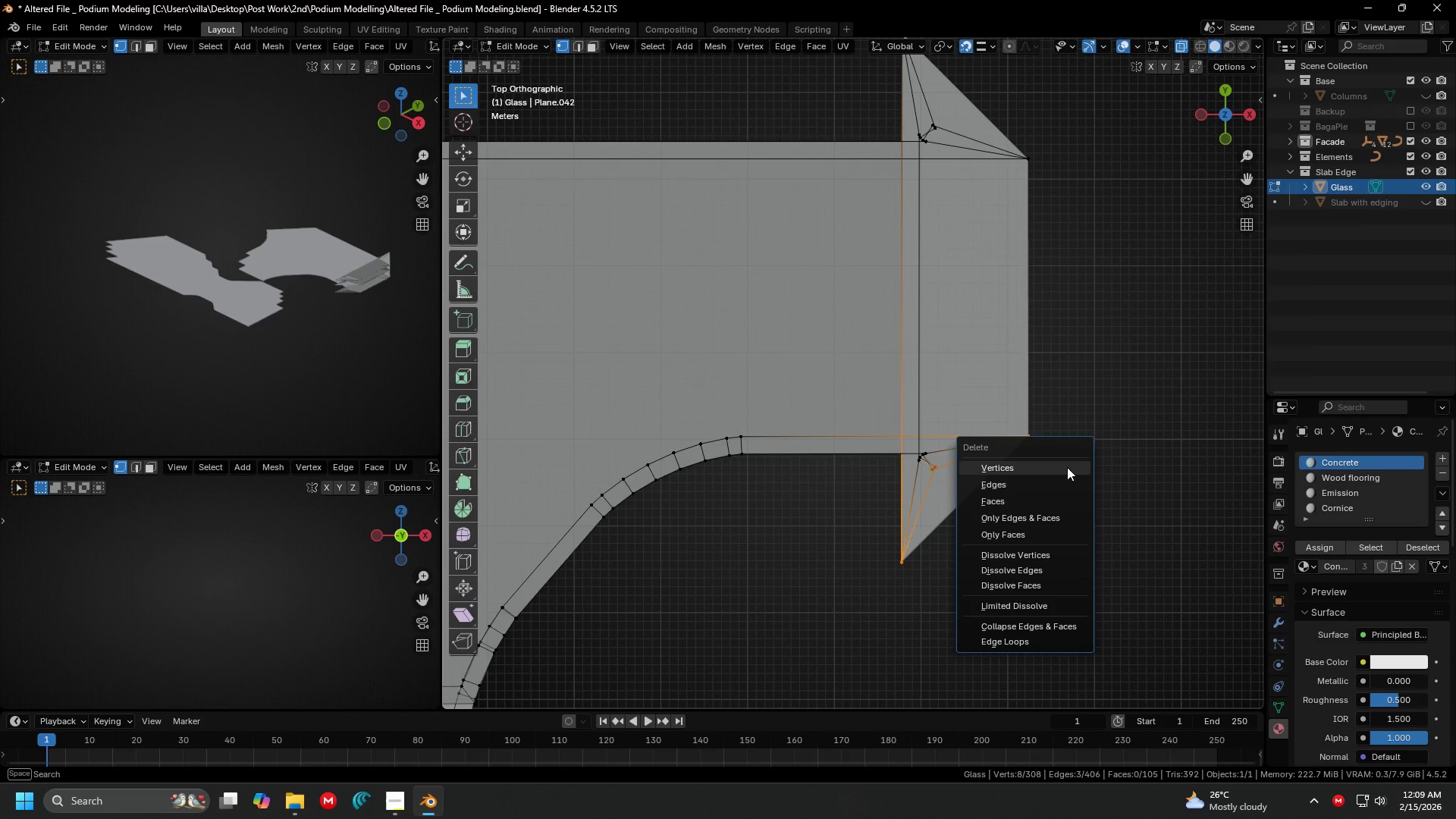 
key(X)
 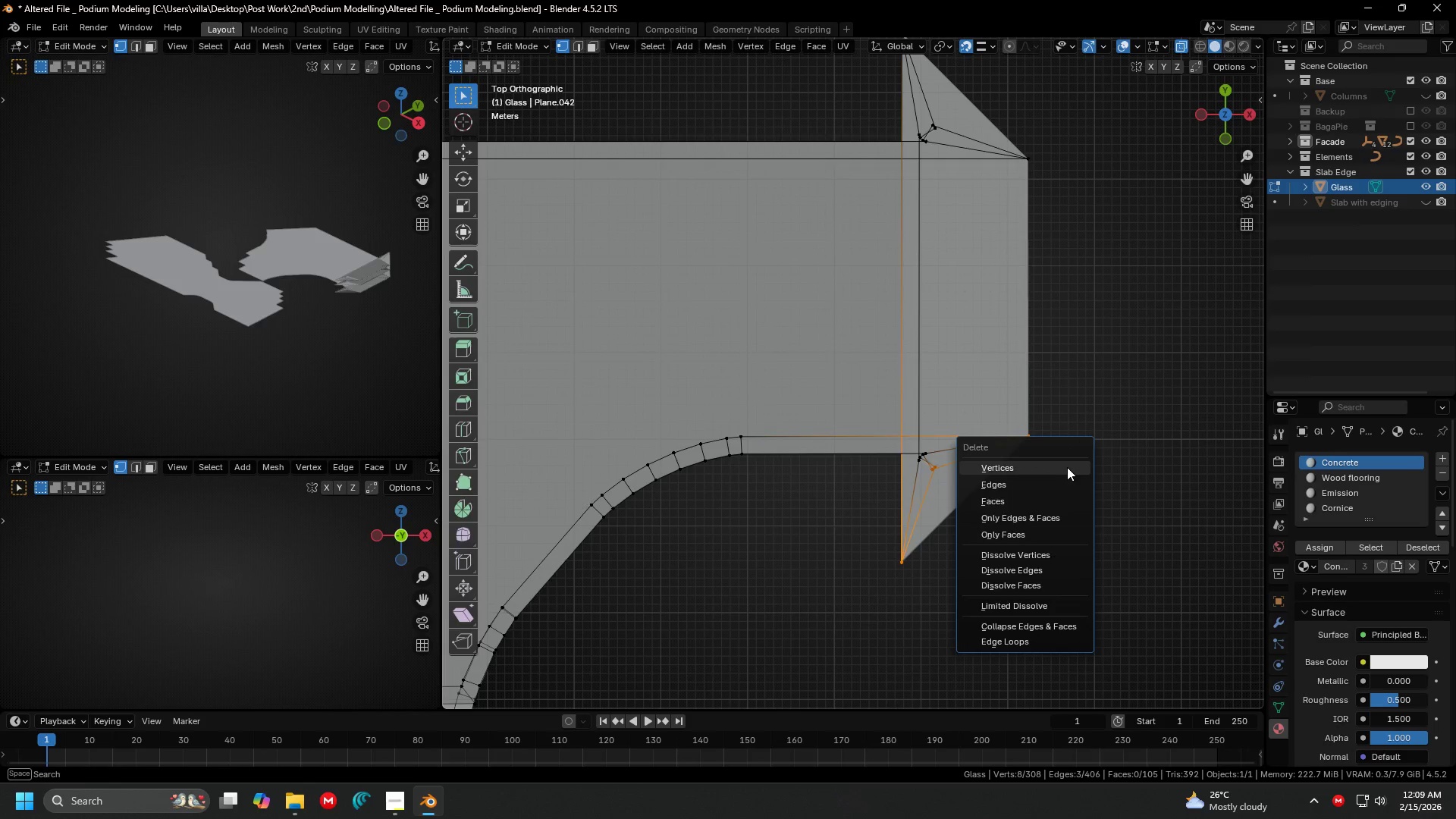 
left_click([1067, 467])
 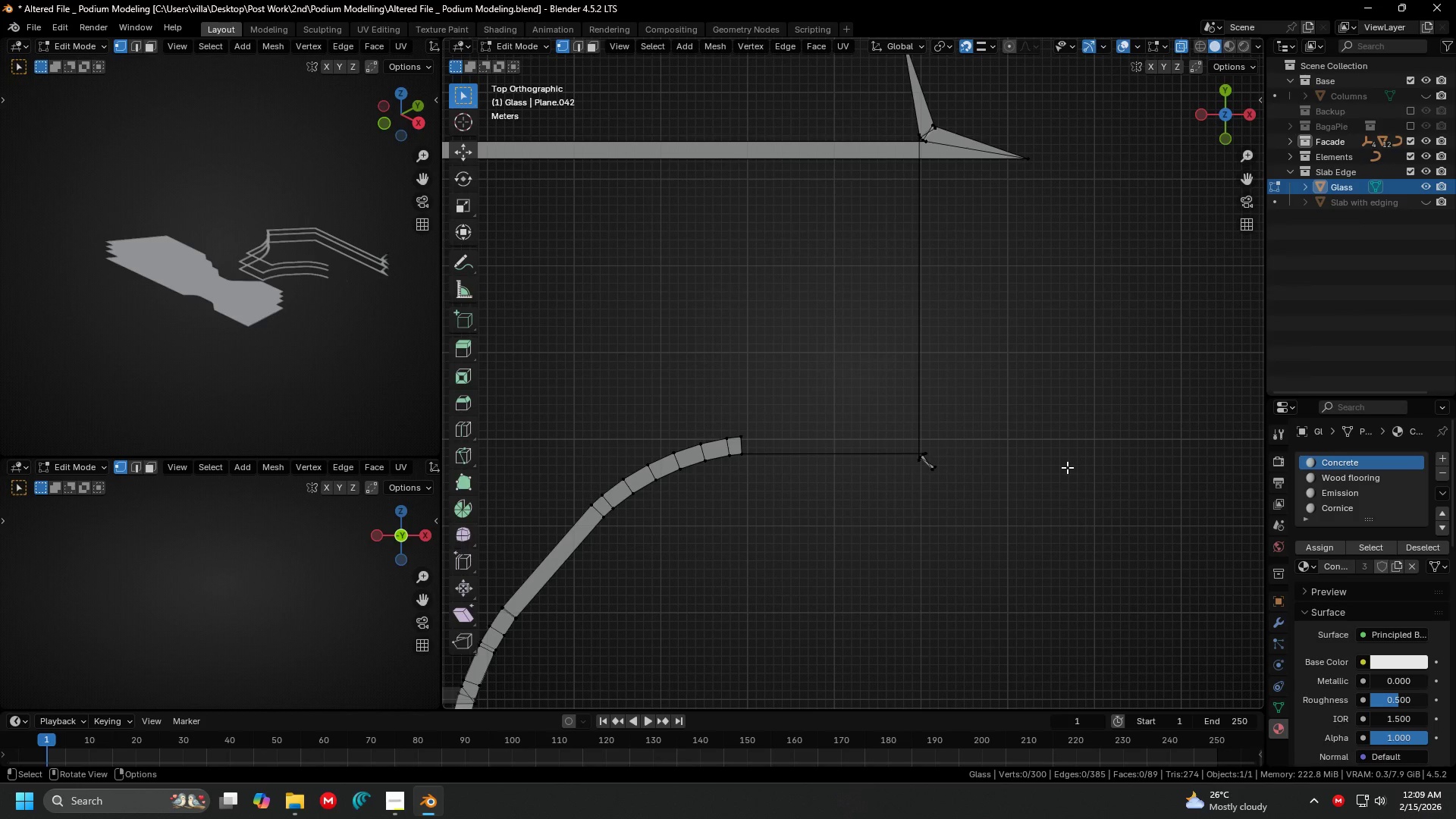 
key(Control+ControlLeft)
 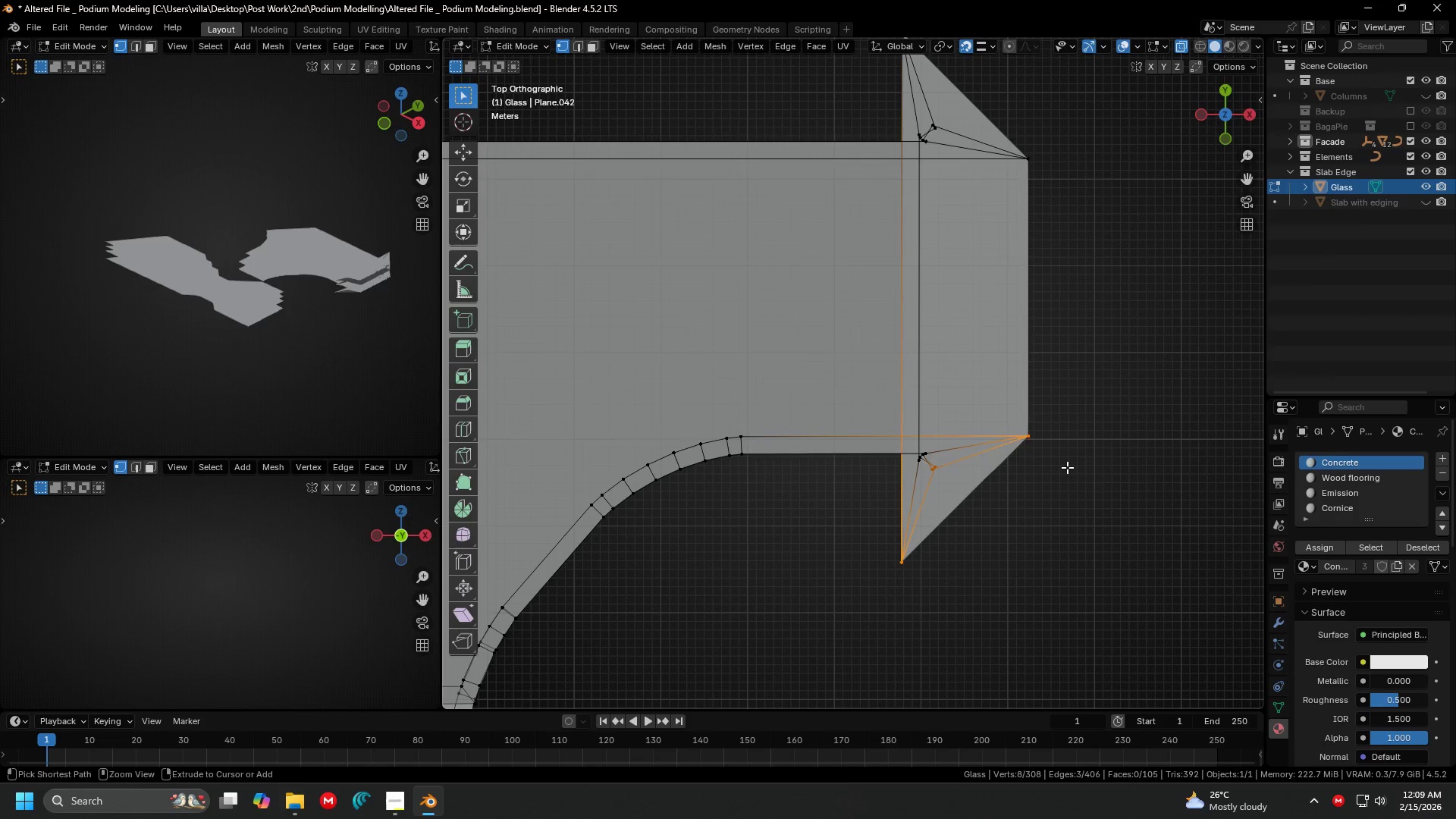 
key(Control+Z)
 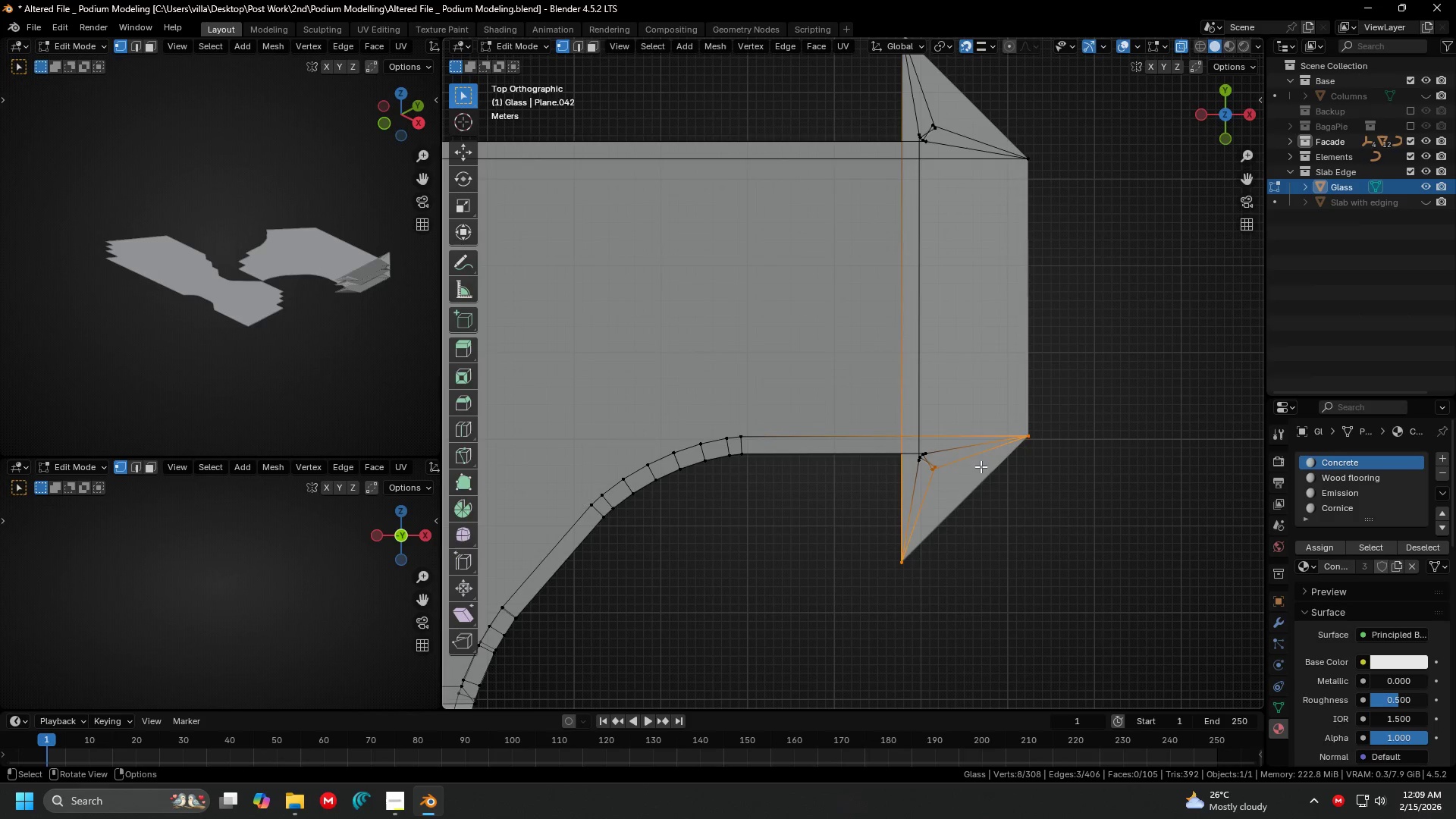 
scroll: coordinate [959, 483], scroll_direction: down, amount: 1.0
 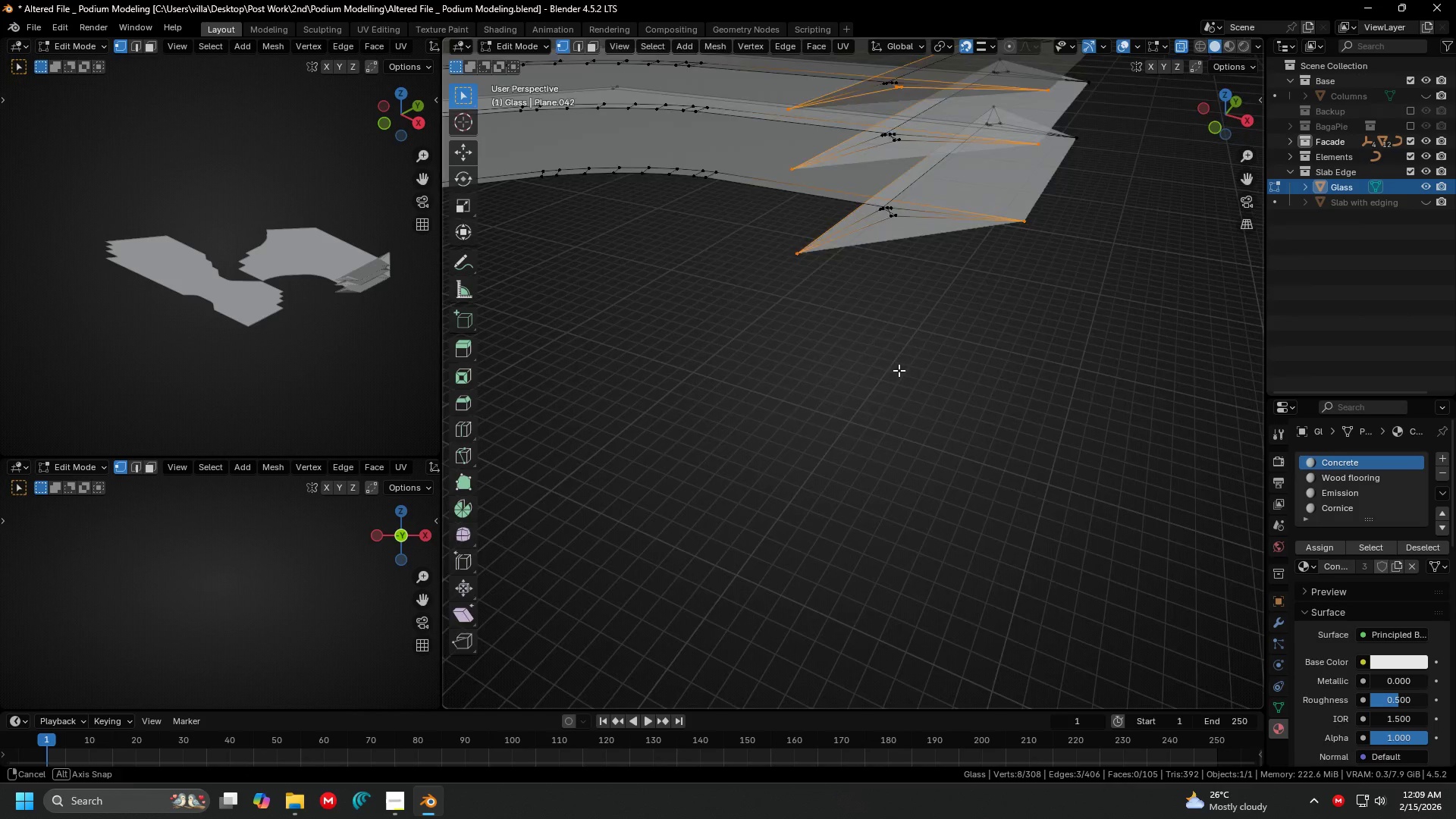 
key(Shift+ShiftLeft)
 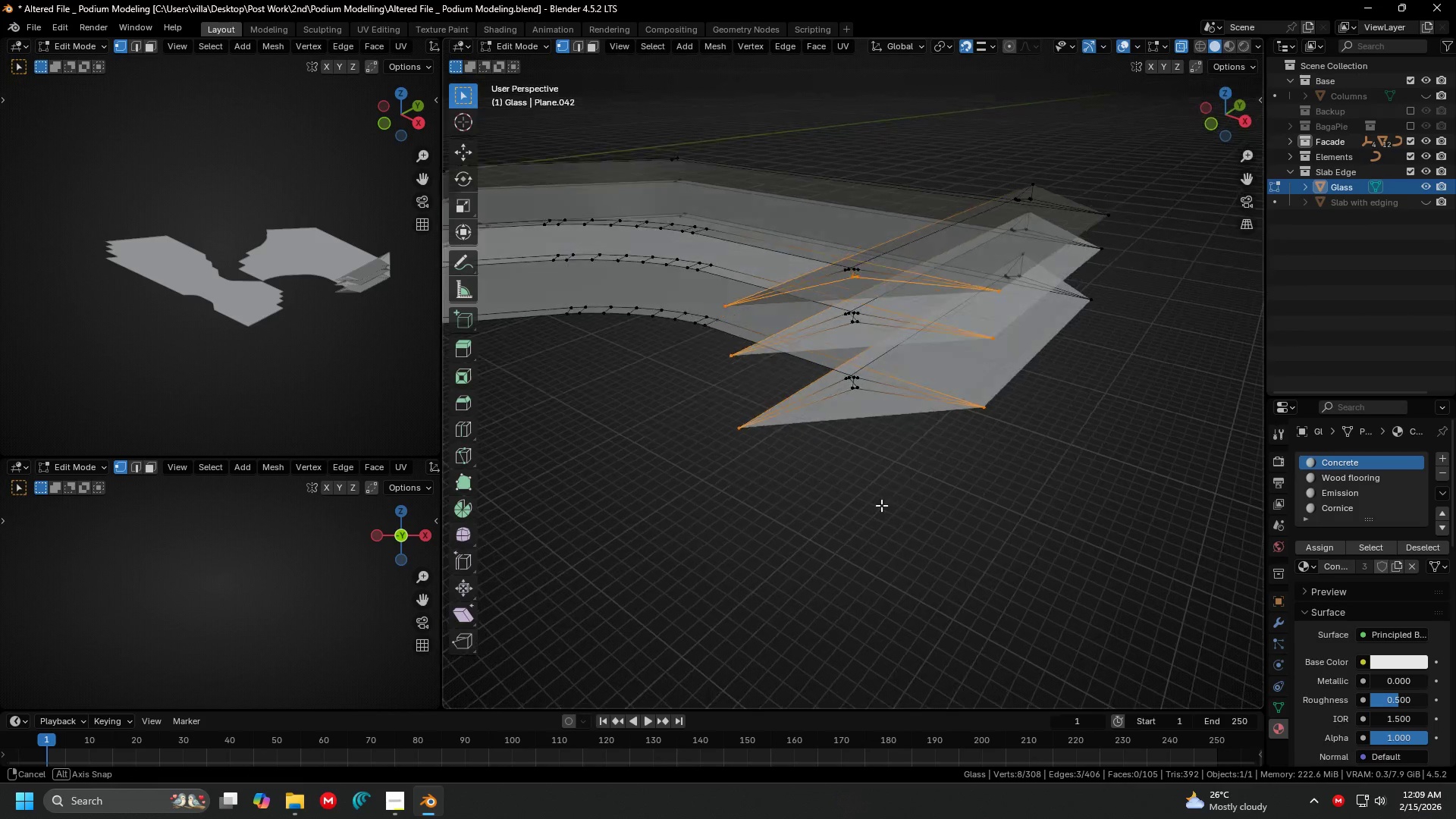 
key(Shift+ShiftLeft)
 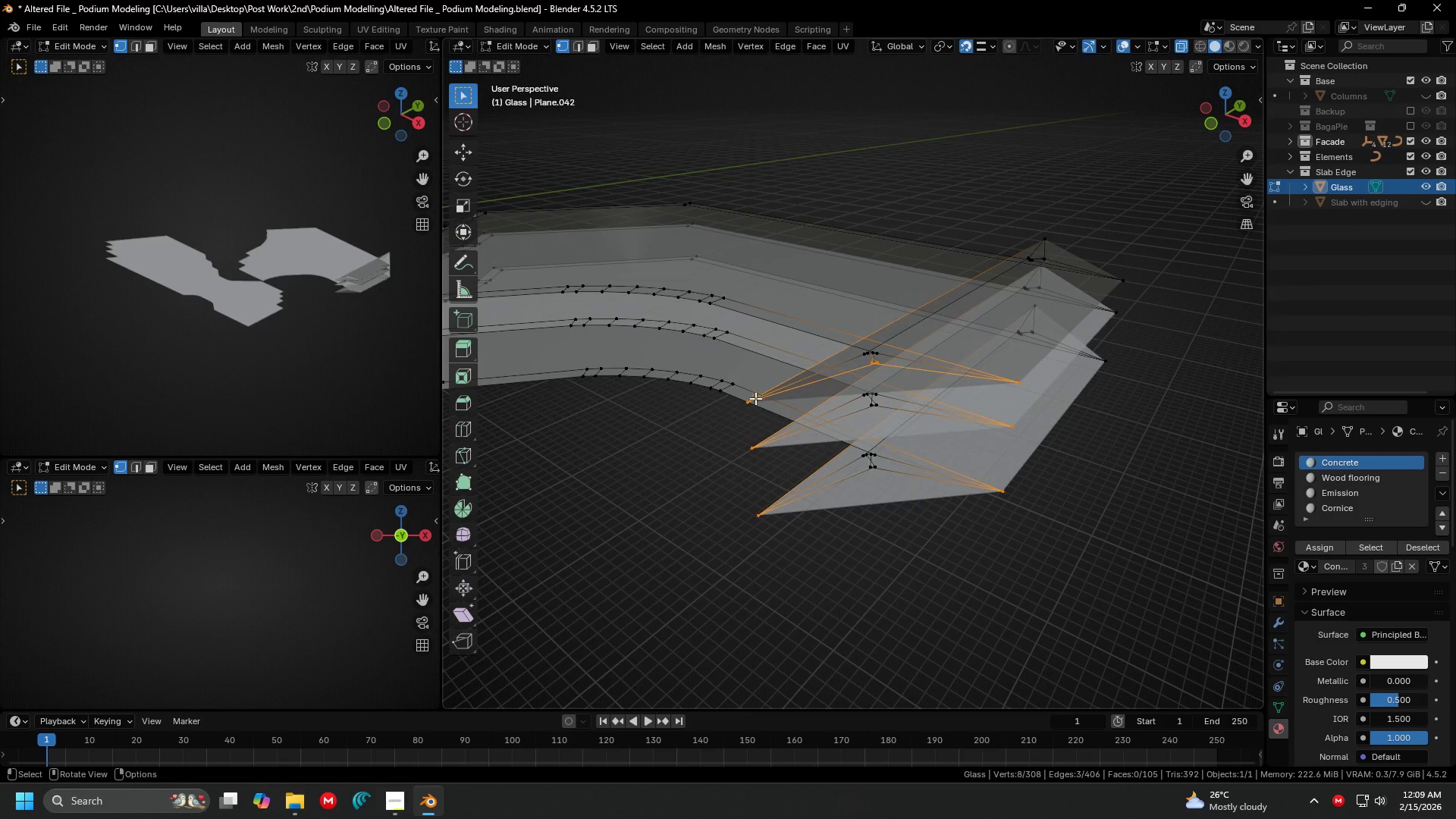 
left_click_drag(start_coordinate=[741, 384], to_coordinate=[779, 428])
 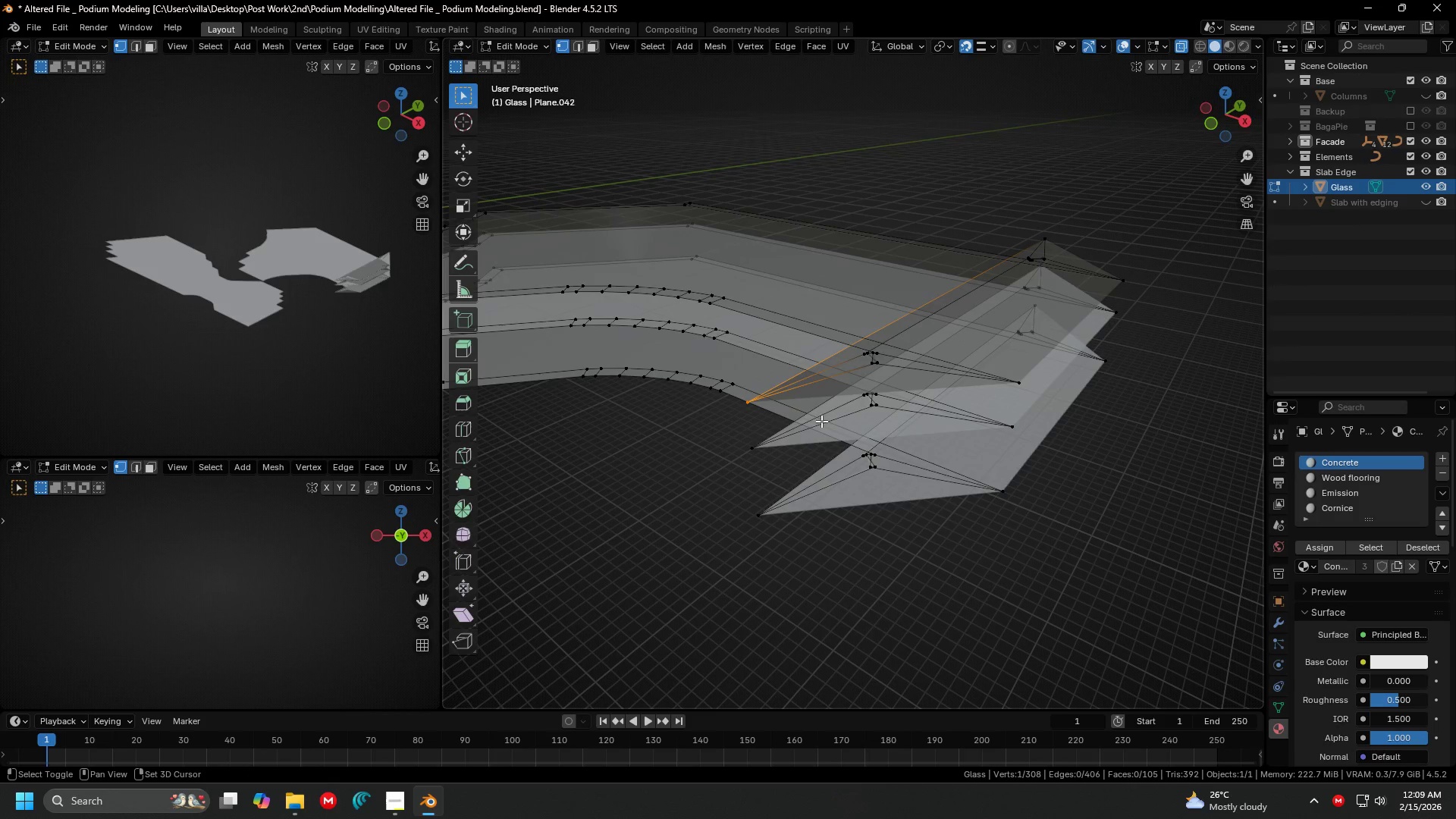 
hold_key(key=ShiftLeft, duration=0.39)
 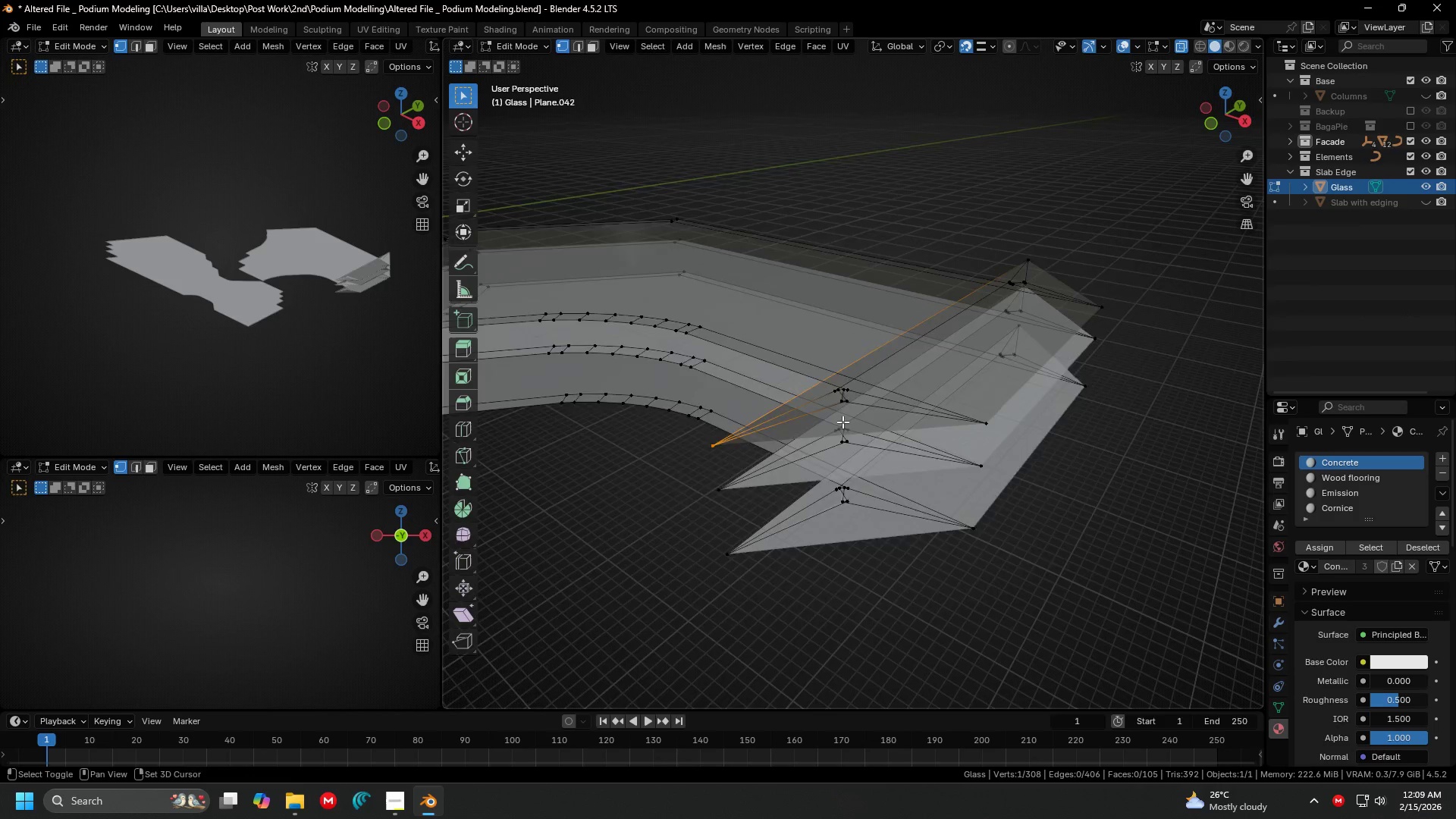 
hold_key(key=ShiftLeft, duration=1.5)
 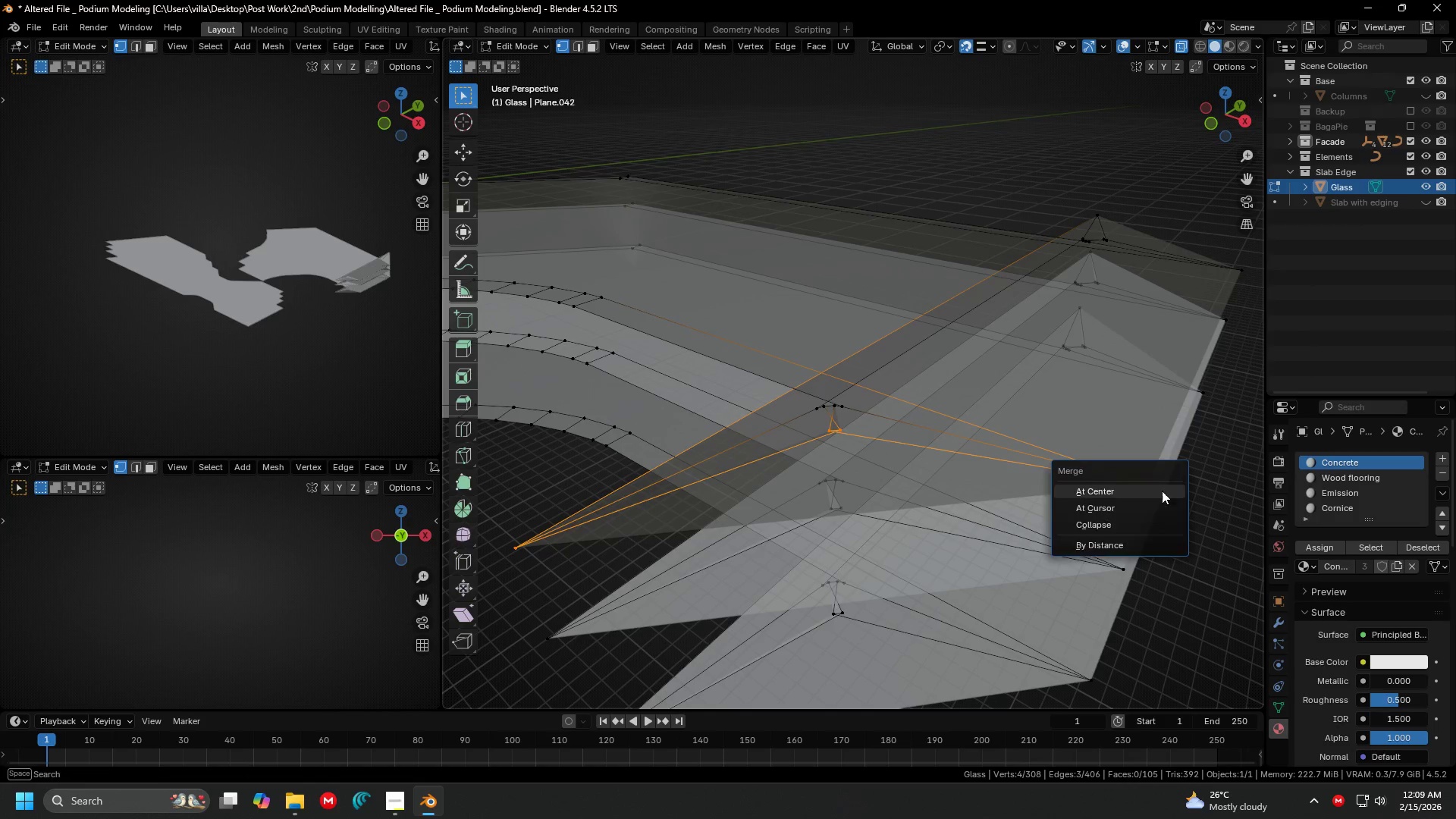 
scroll: coordinate [843, 422], scroll_direction: up, amount: 2.0
 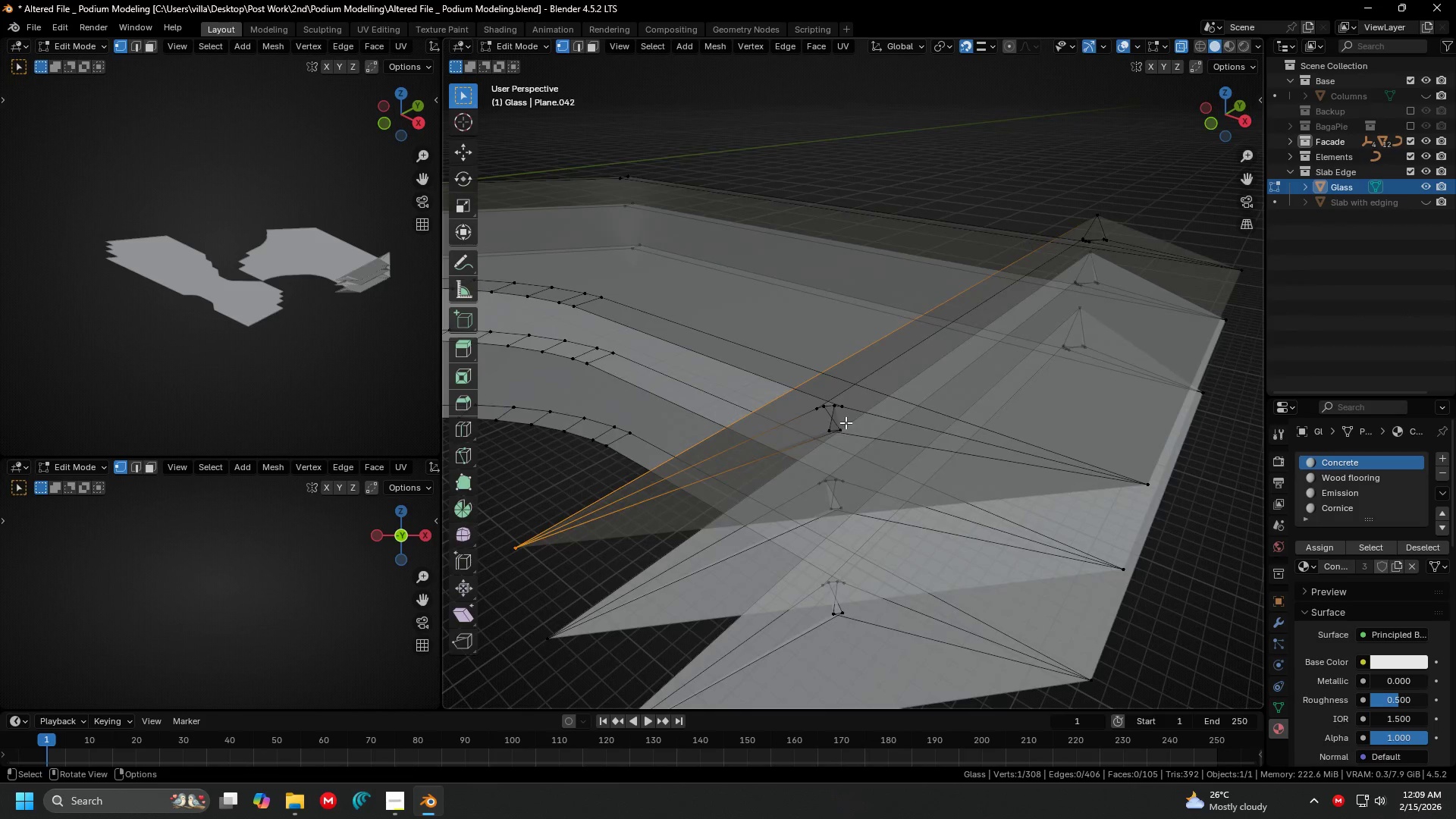 
left_click_drag(start_coordinate=[810, 419], to_coordinate=[857, 440])
 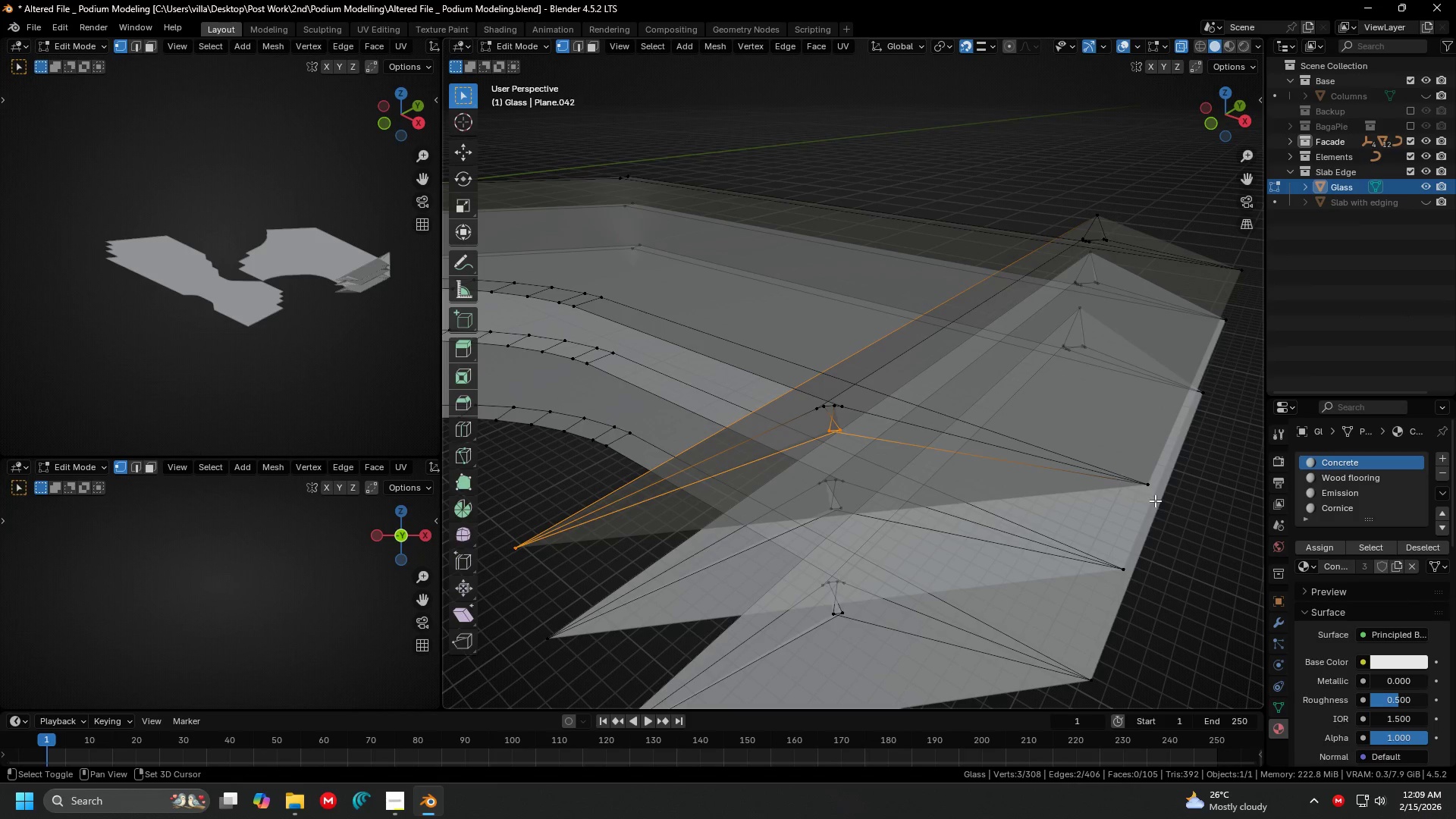 
left_click_drag(start_coordinate=[1125, 458], to_coordinate=[1162, 491])
 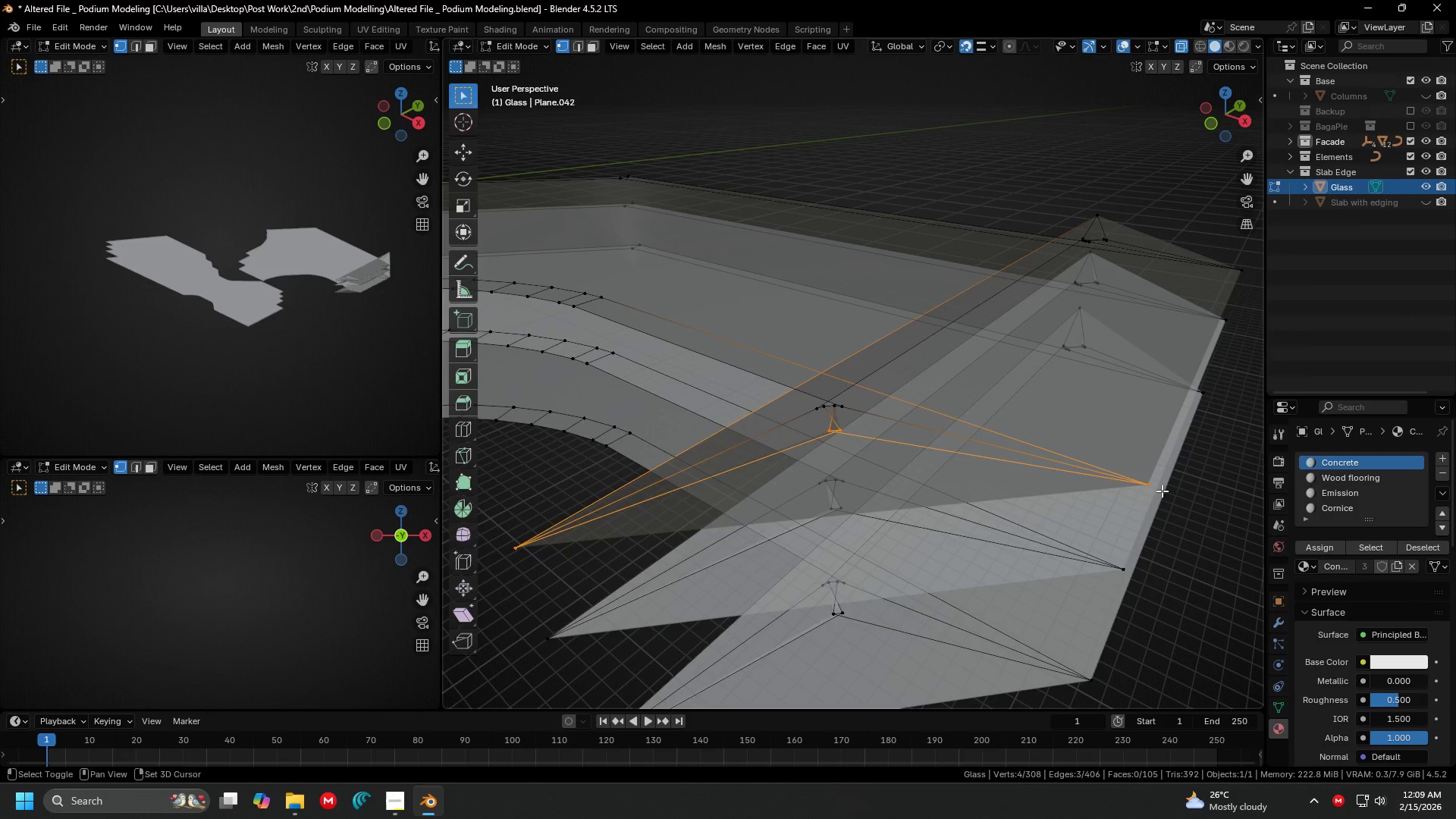 
hold_key(key=ShiftLeft, duration=1.77)
 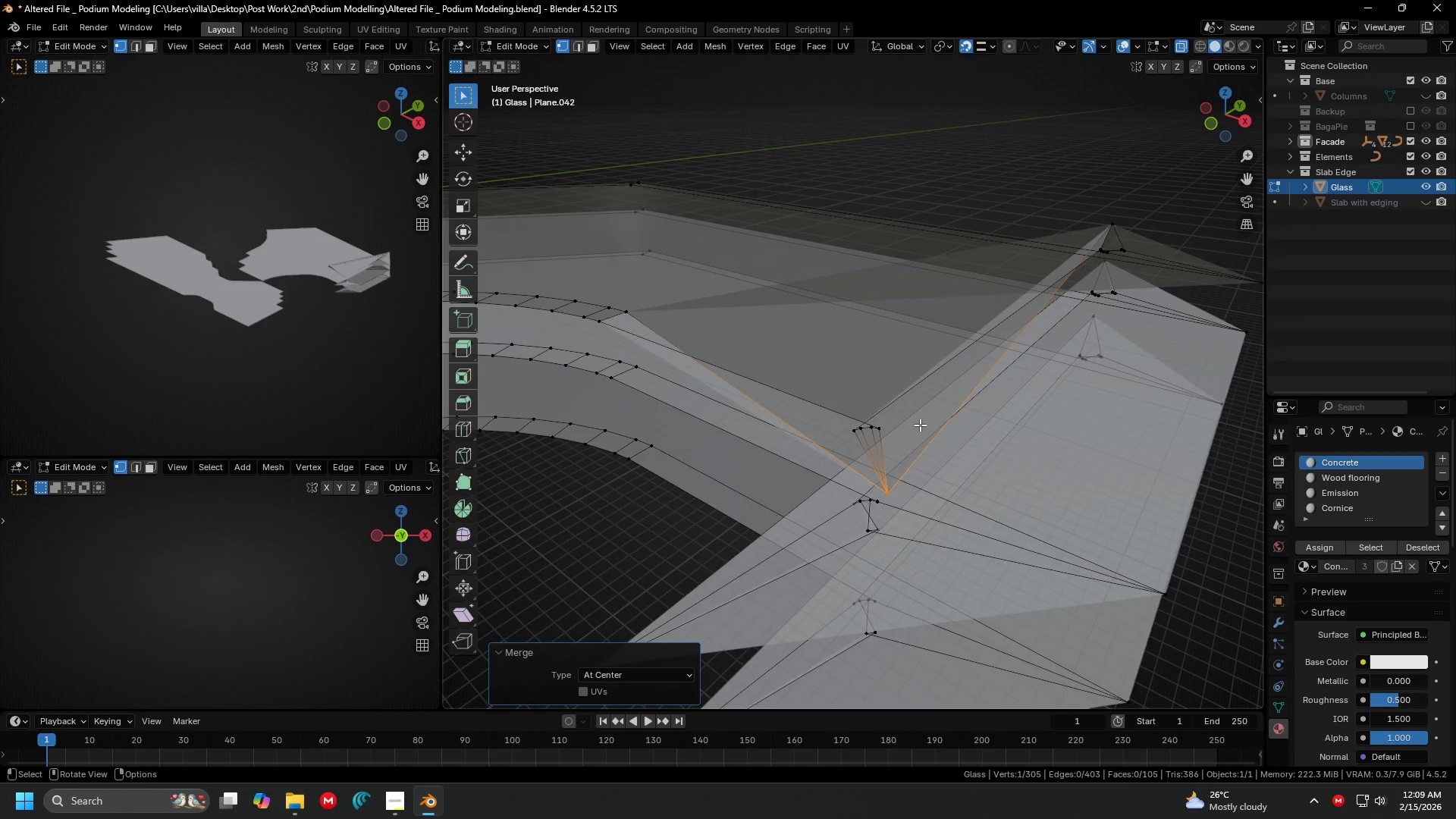 
key(M)
 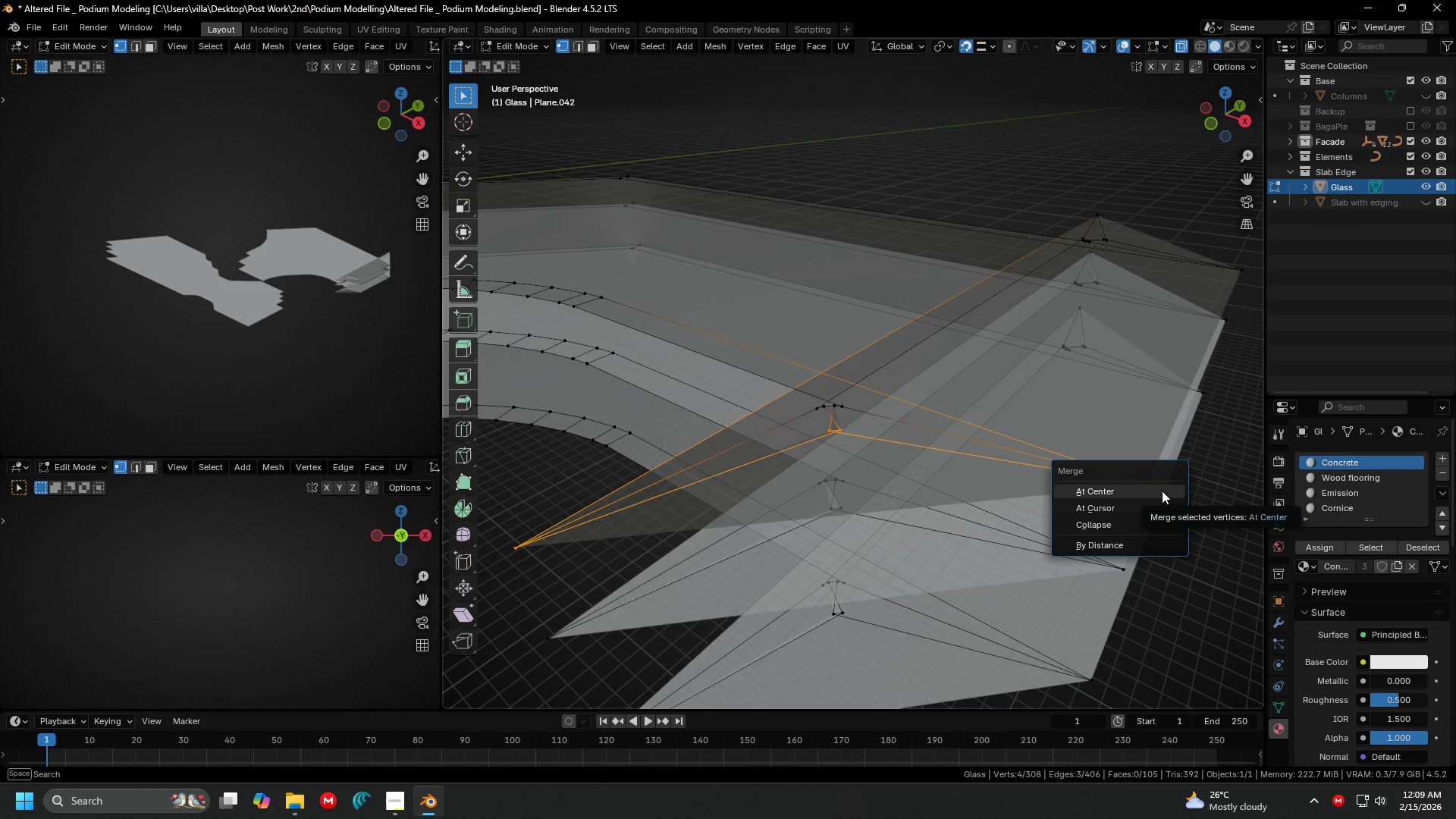 
left_click([1162, 491])
 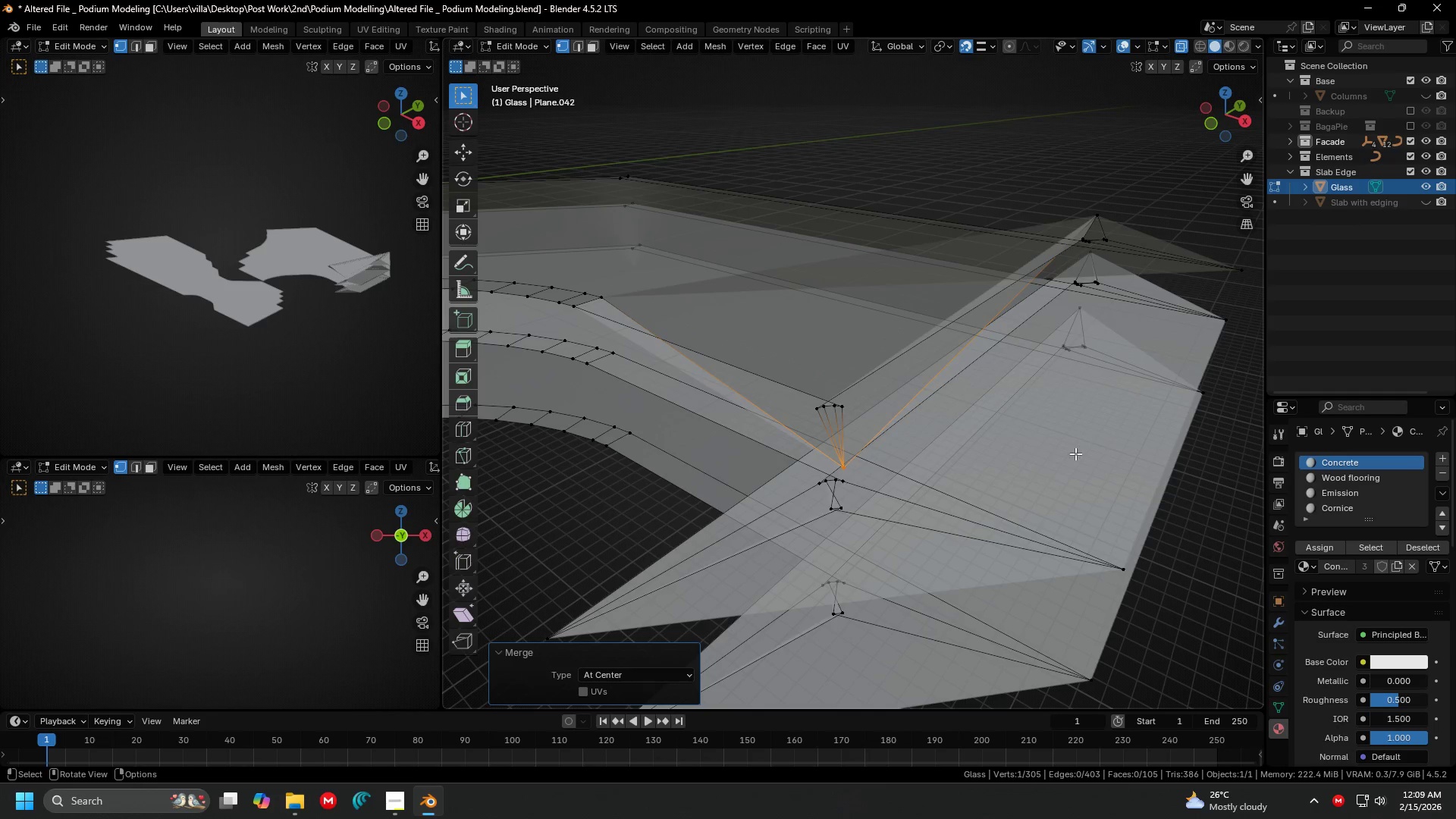 
hold_key(key=ShiftLeft, duration=0.33)
 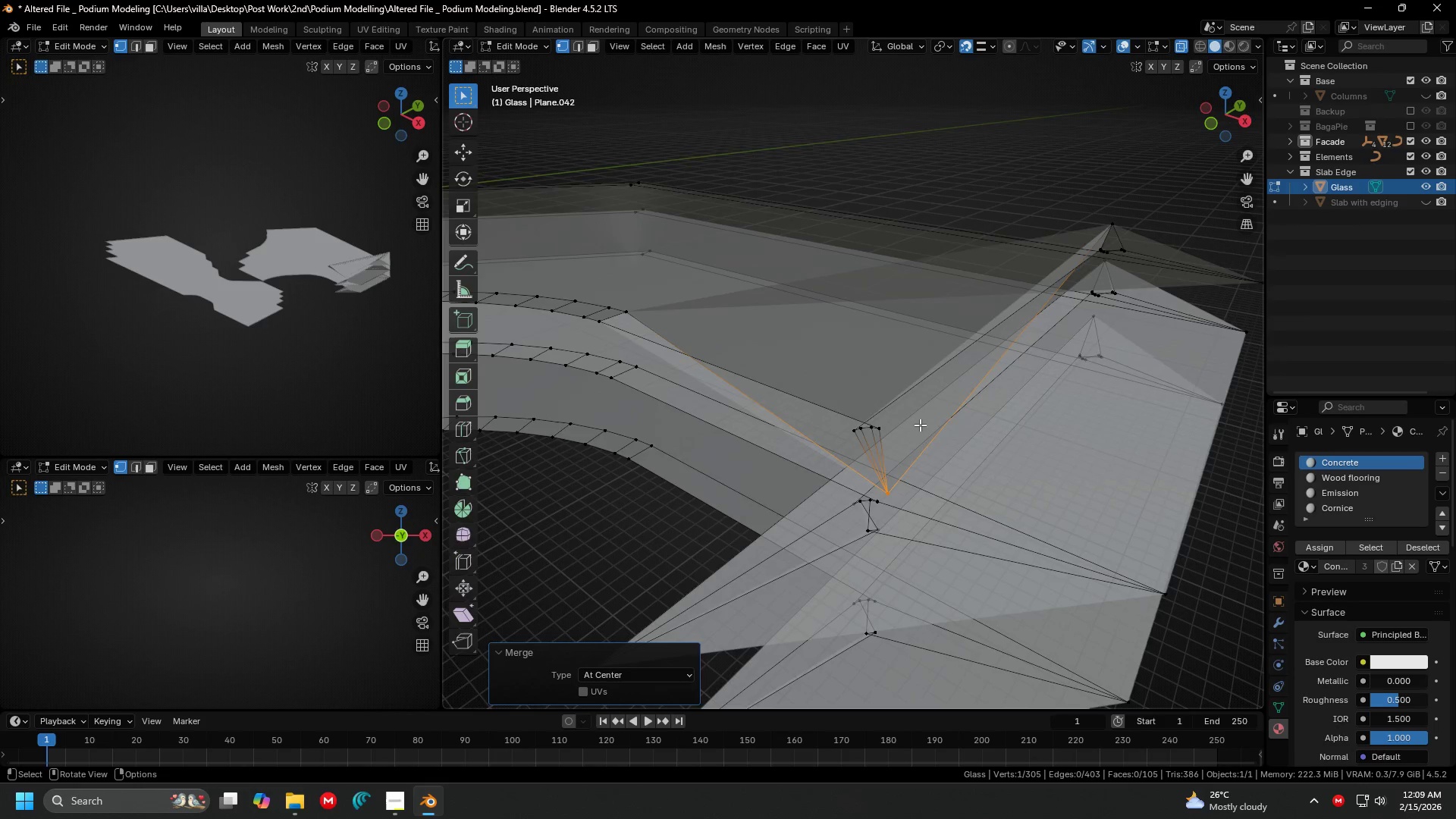 
scroll: coordinate [920, 425], scroll_direction: down, amount: 1.0
 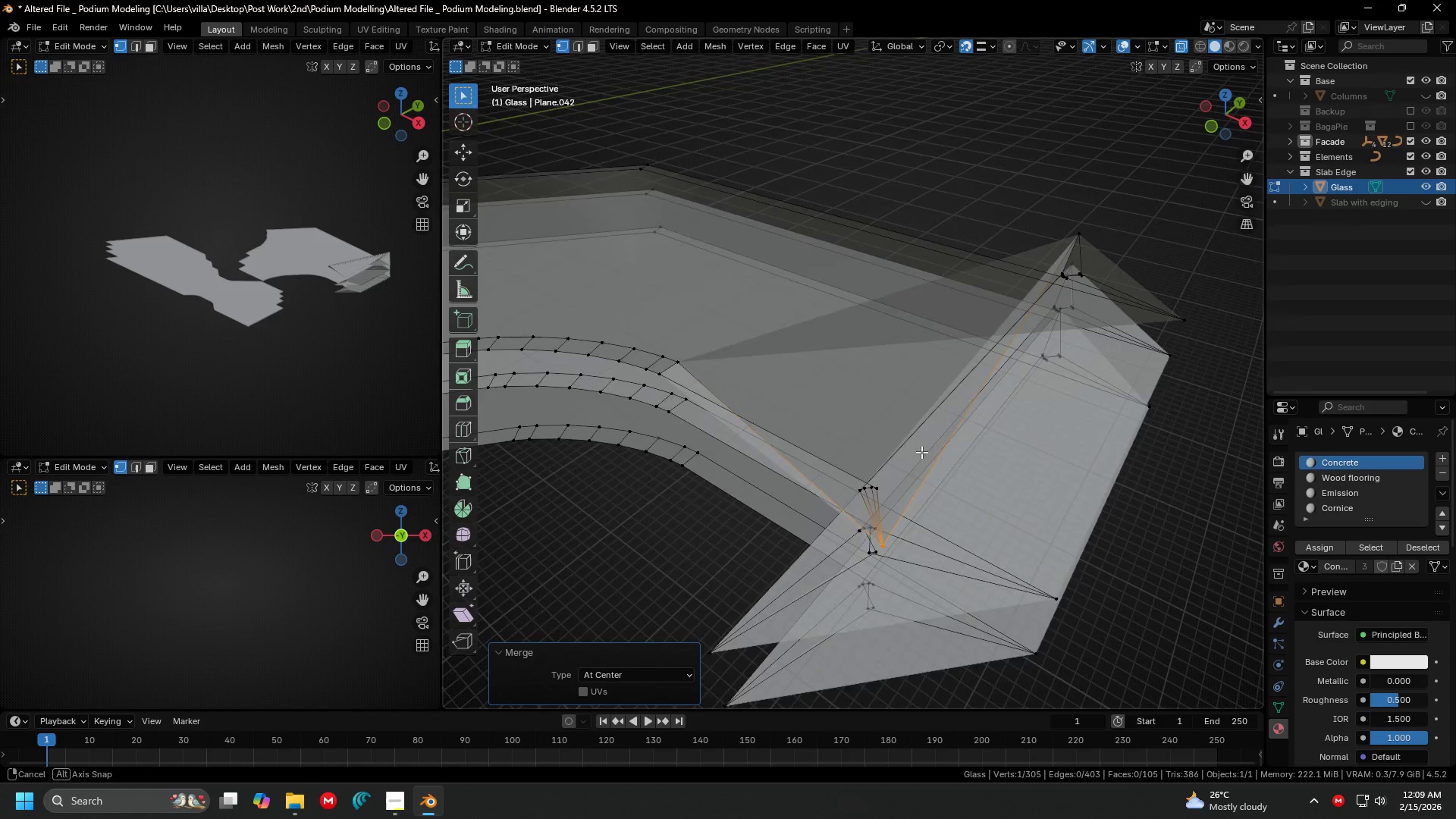 
key(Control+Z)
 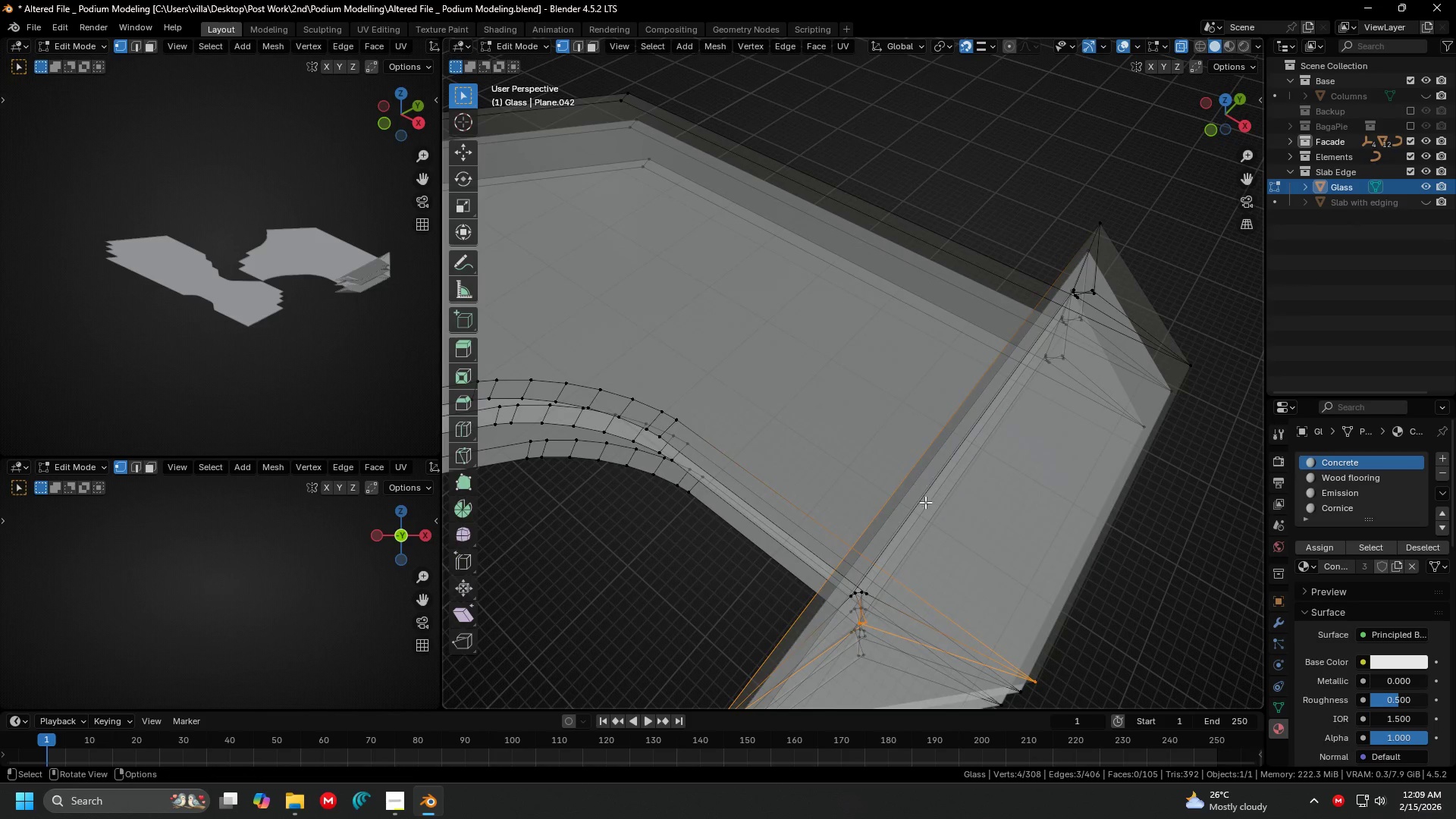 
hold_key(key=ShiftLeft, duration=0.33)
 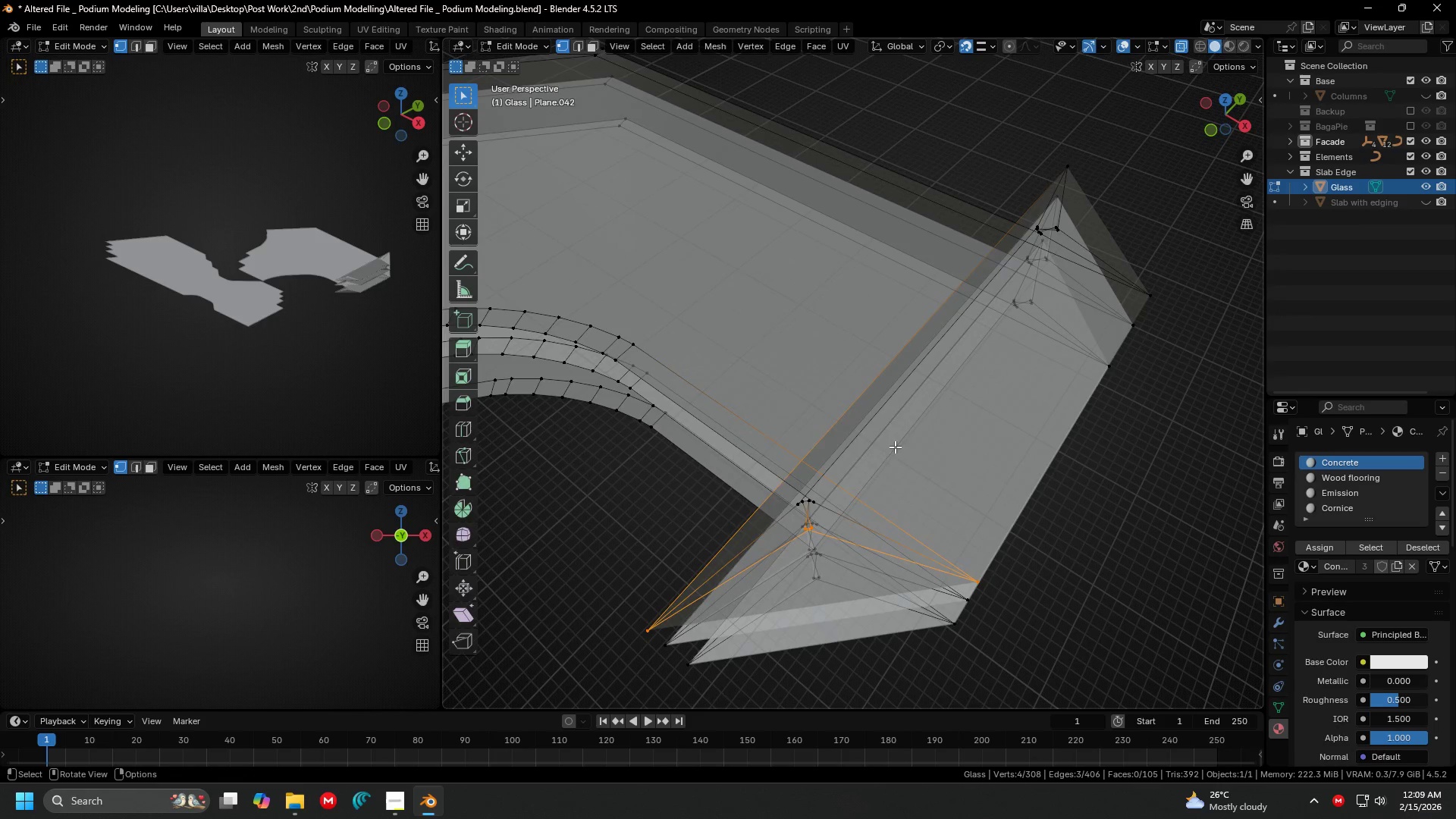 
key(M)
 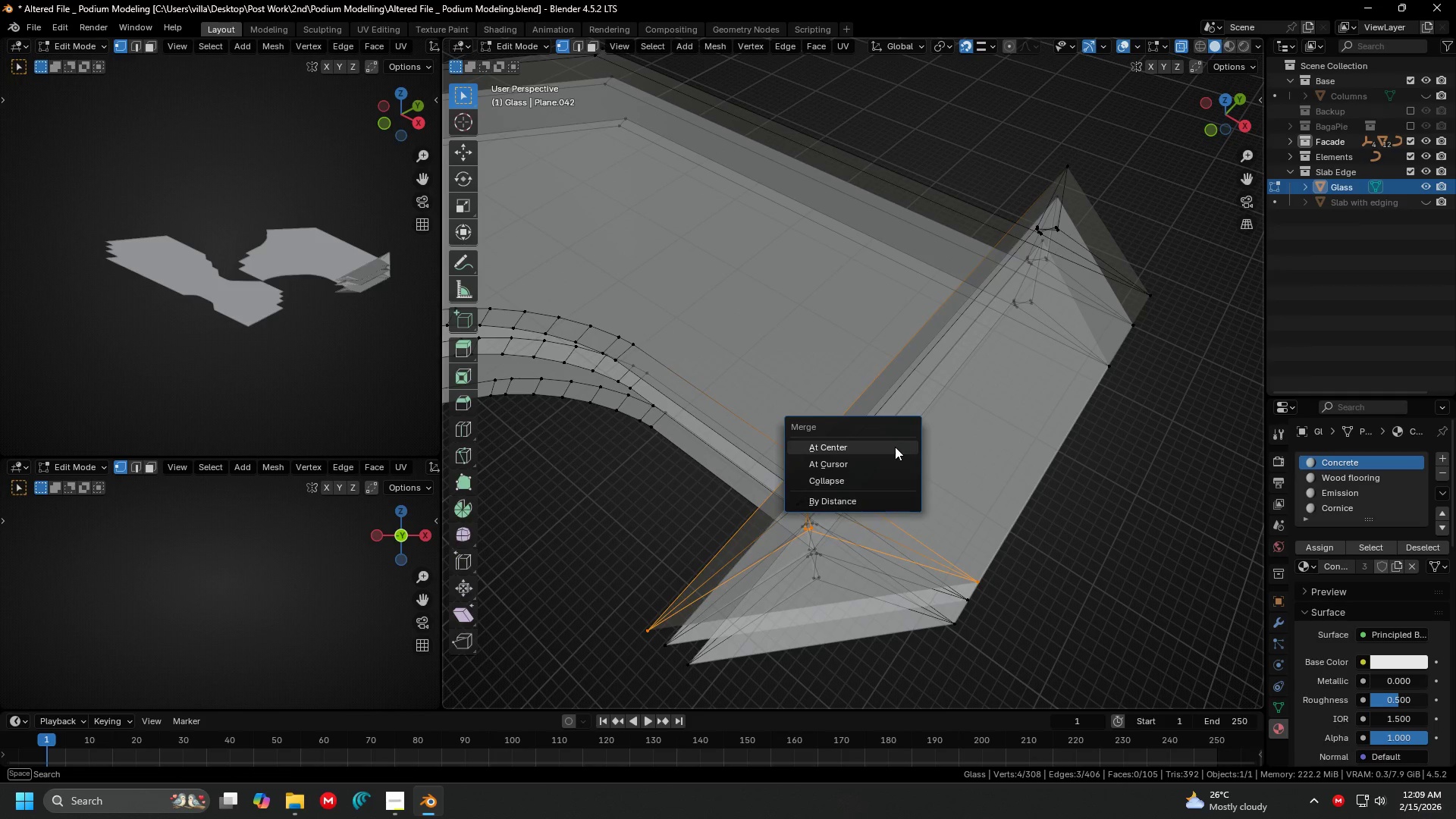 
left_click([895, 447])
 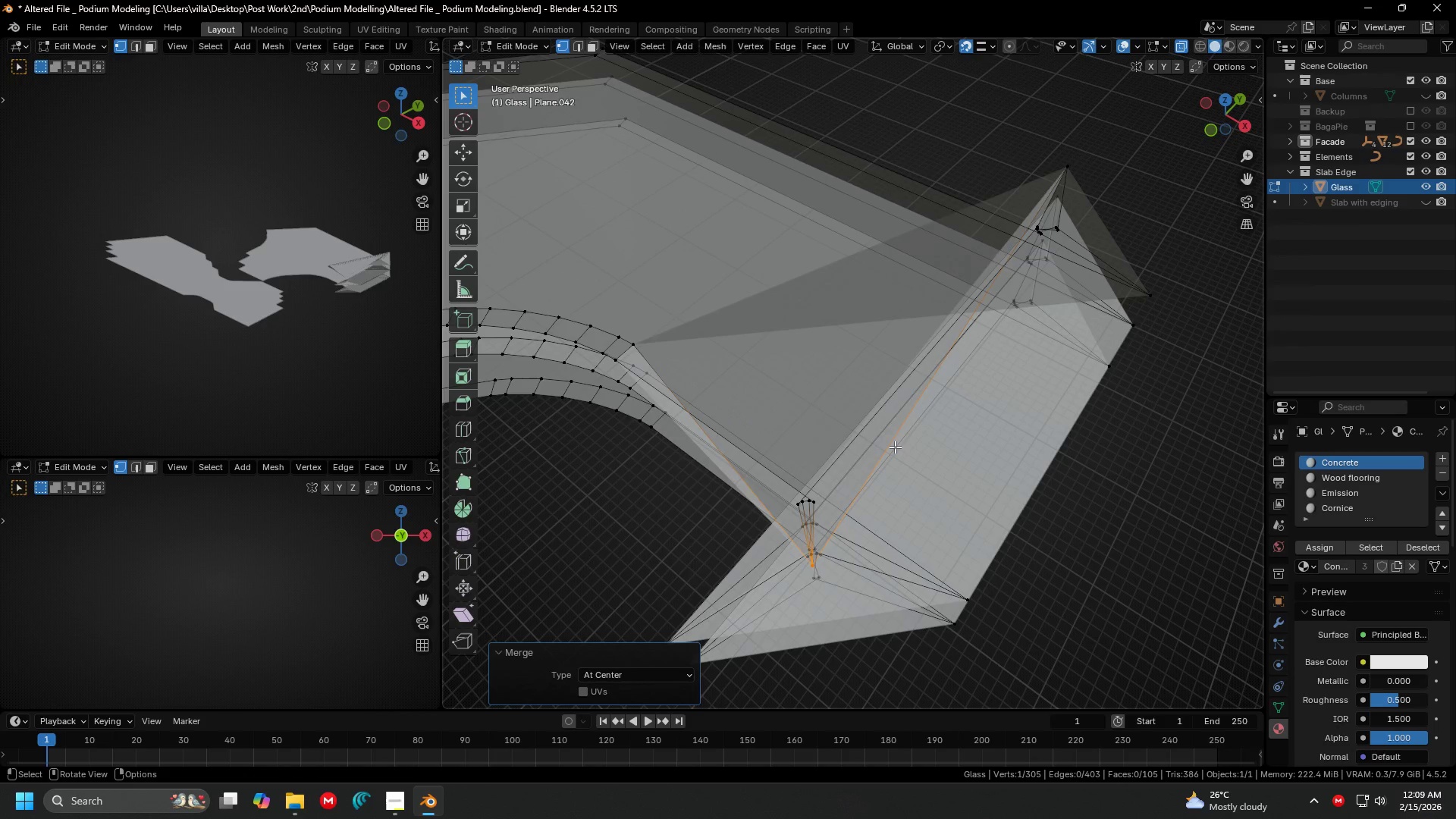 
key(7)
 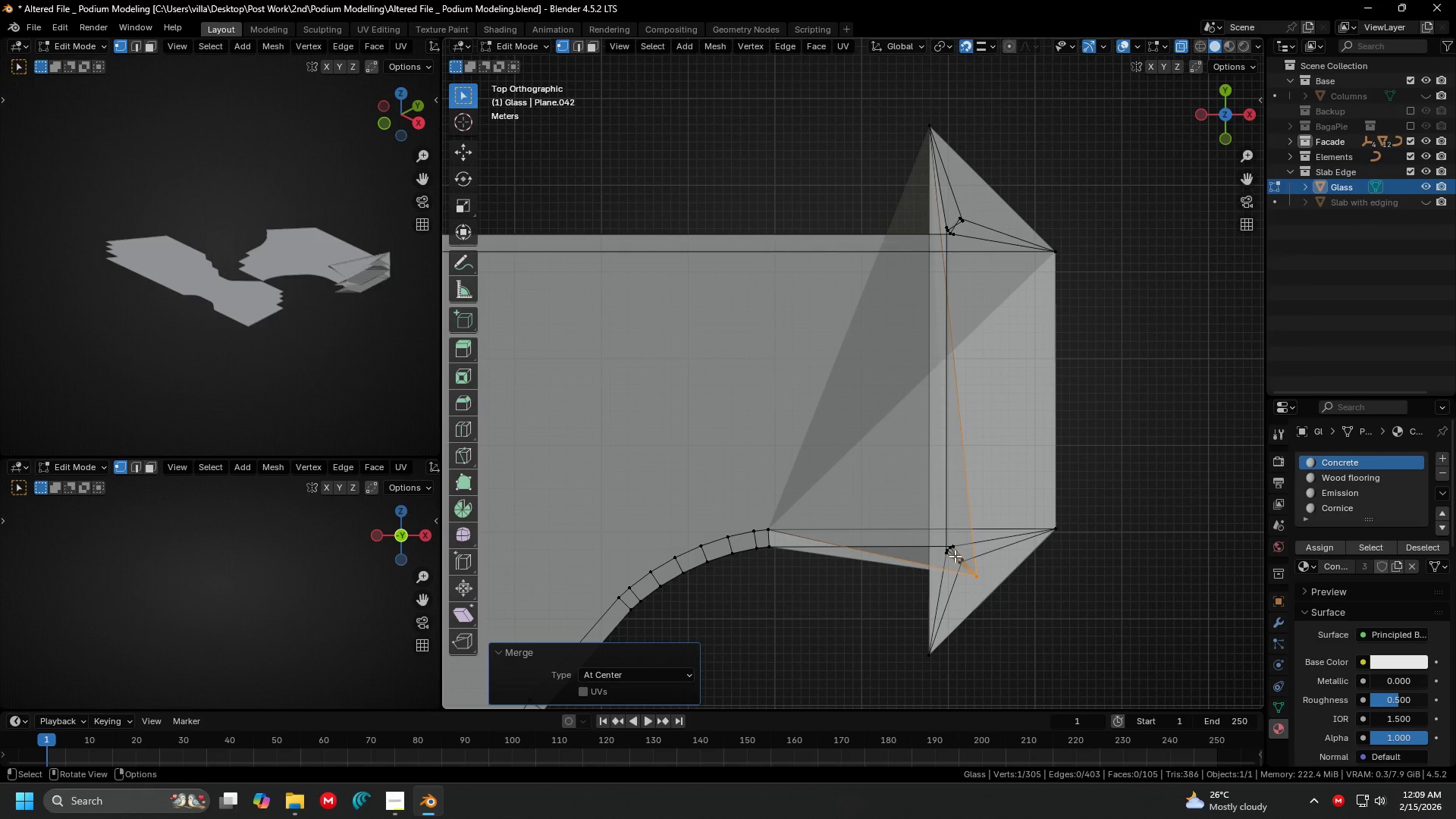 
scroll: coordinate [974, 573], scroll_direction: up, amount: 1.0
 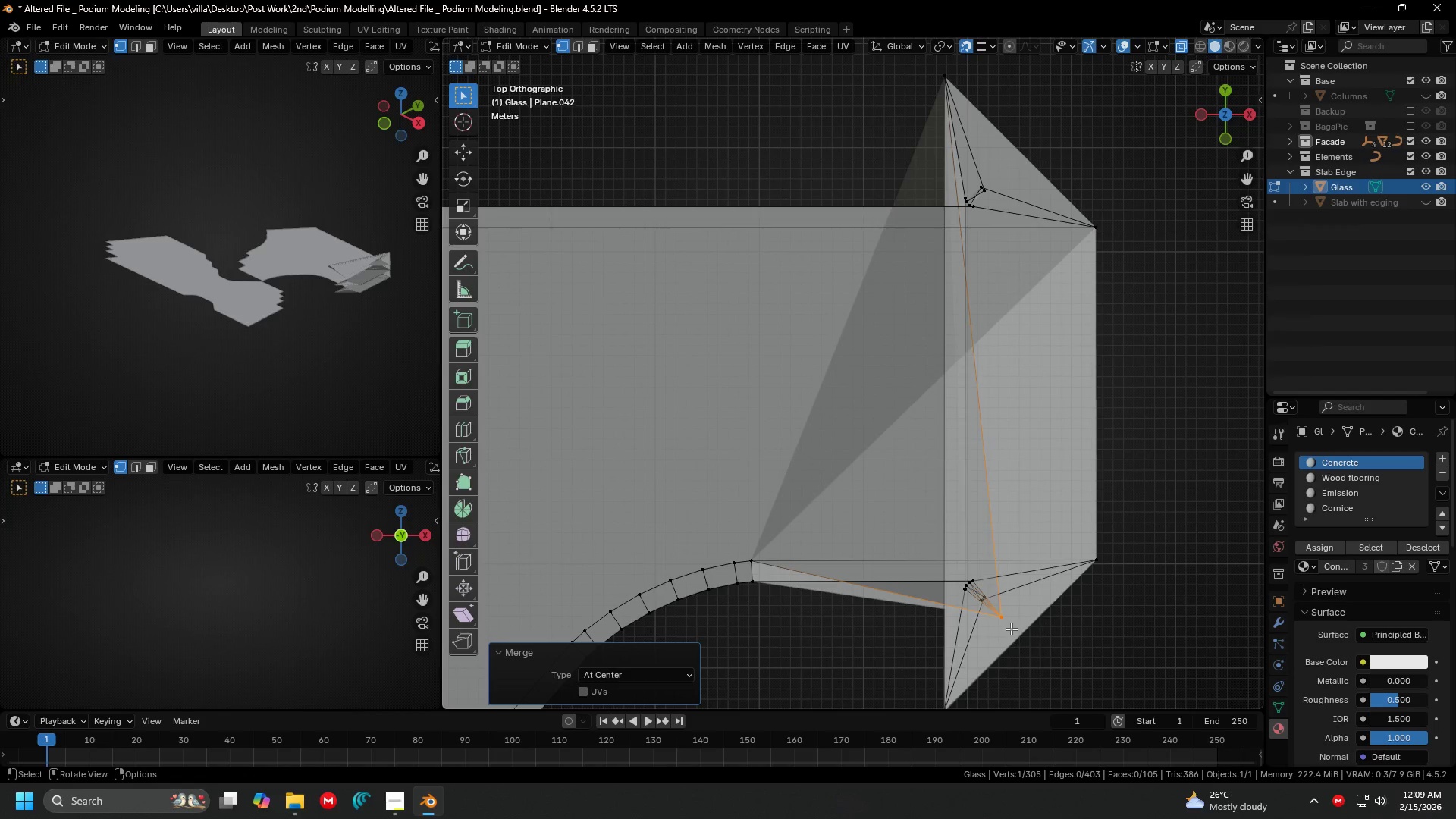 
key(G)
 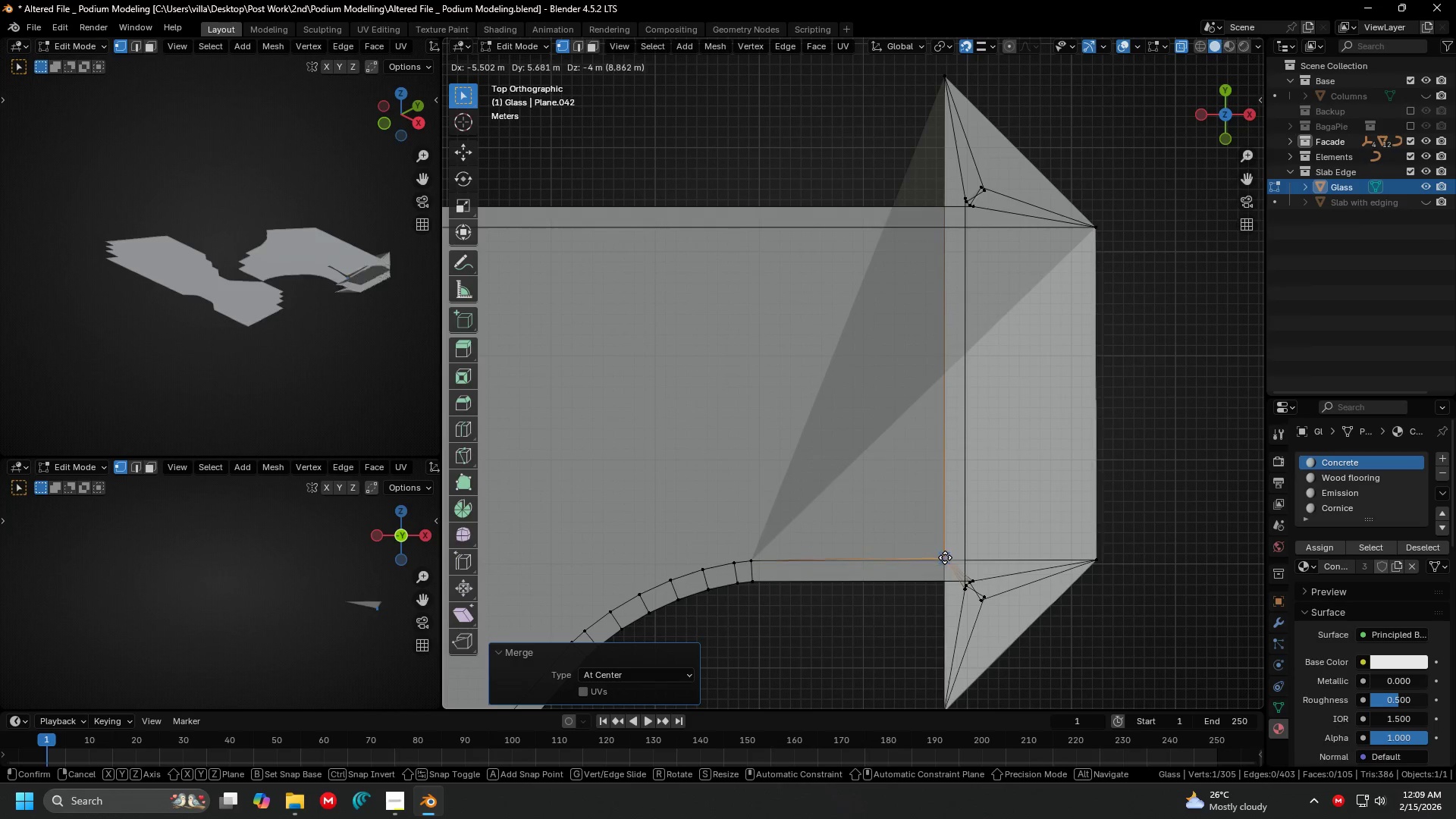 
left_click([945, 559])
 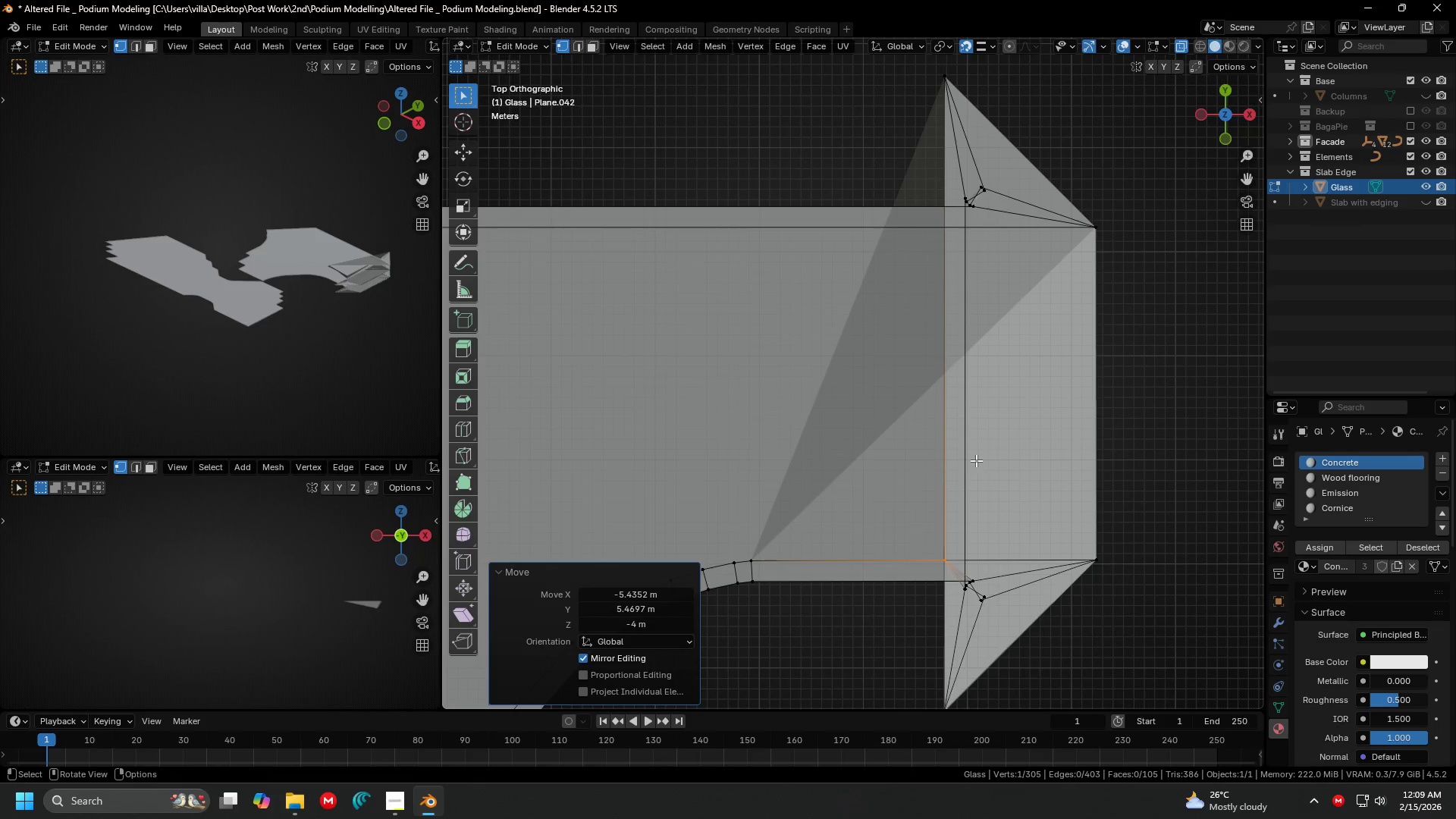 
key(Shift+ShiftLeft)
 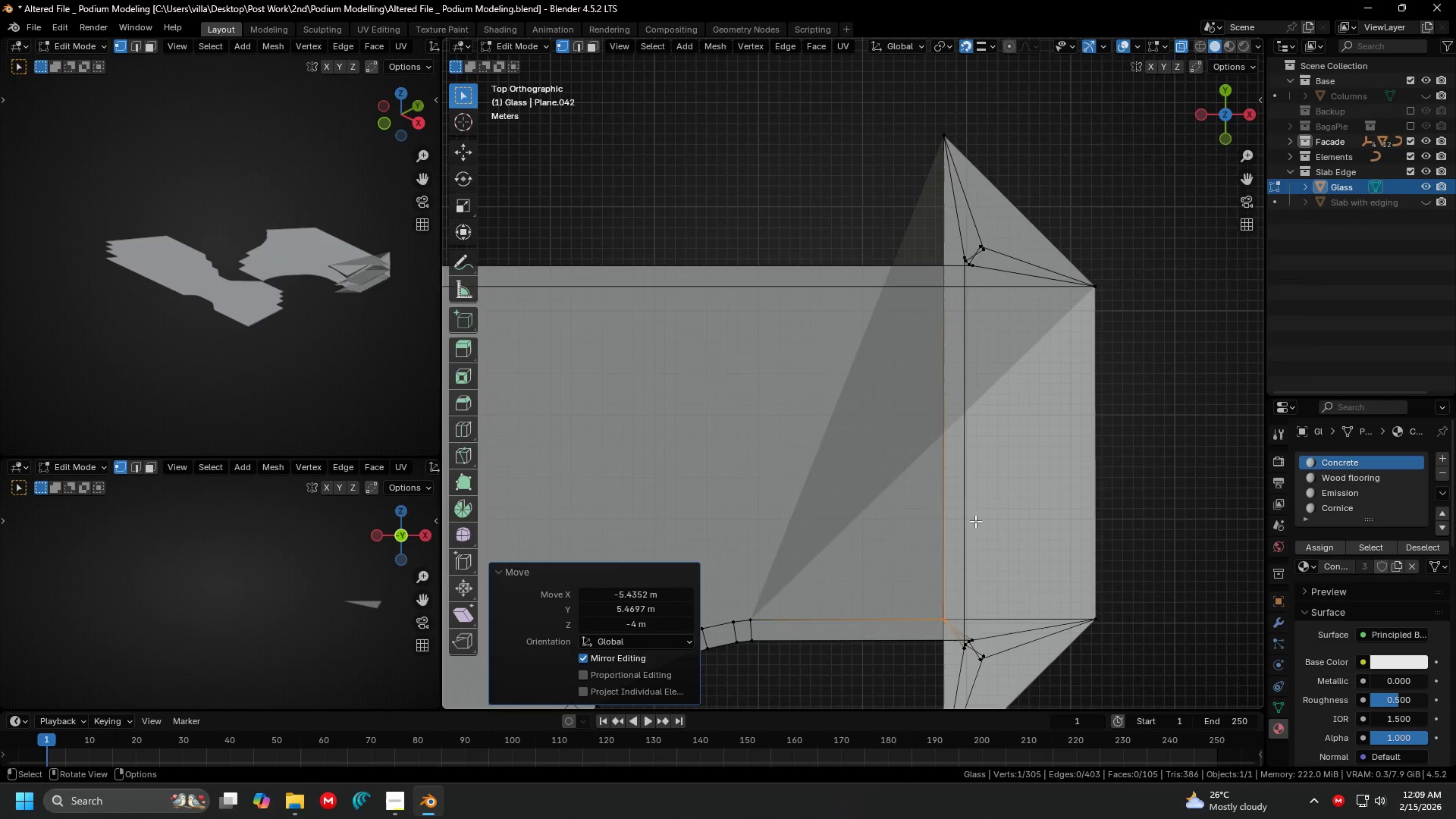 
hold_key(key=ShiftLeft, duration=0.41)
 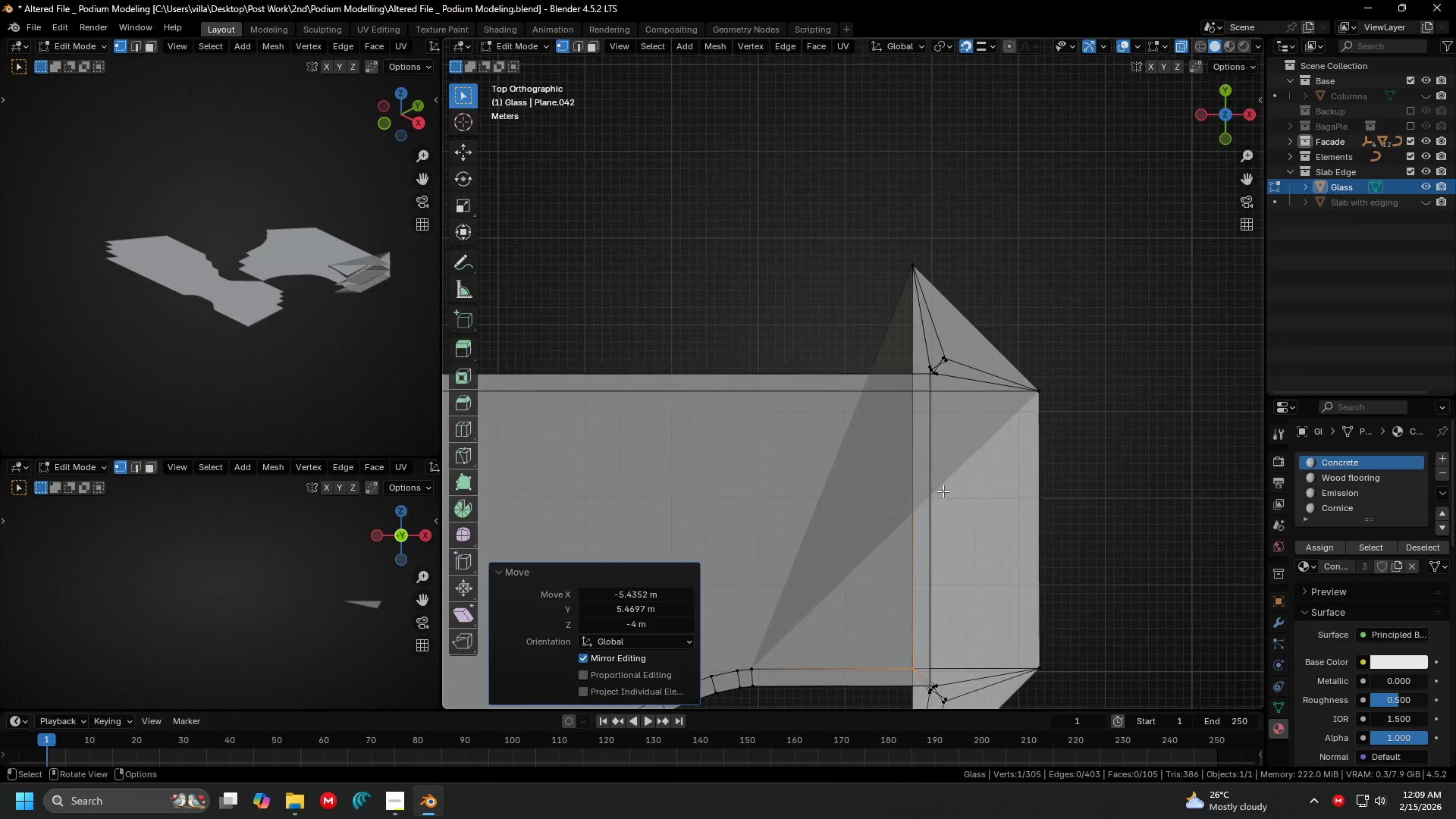 
scroll: coordinate [997, 549], scroll_direction: down, amount: 1.0
 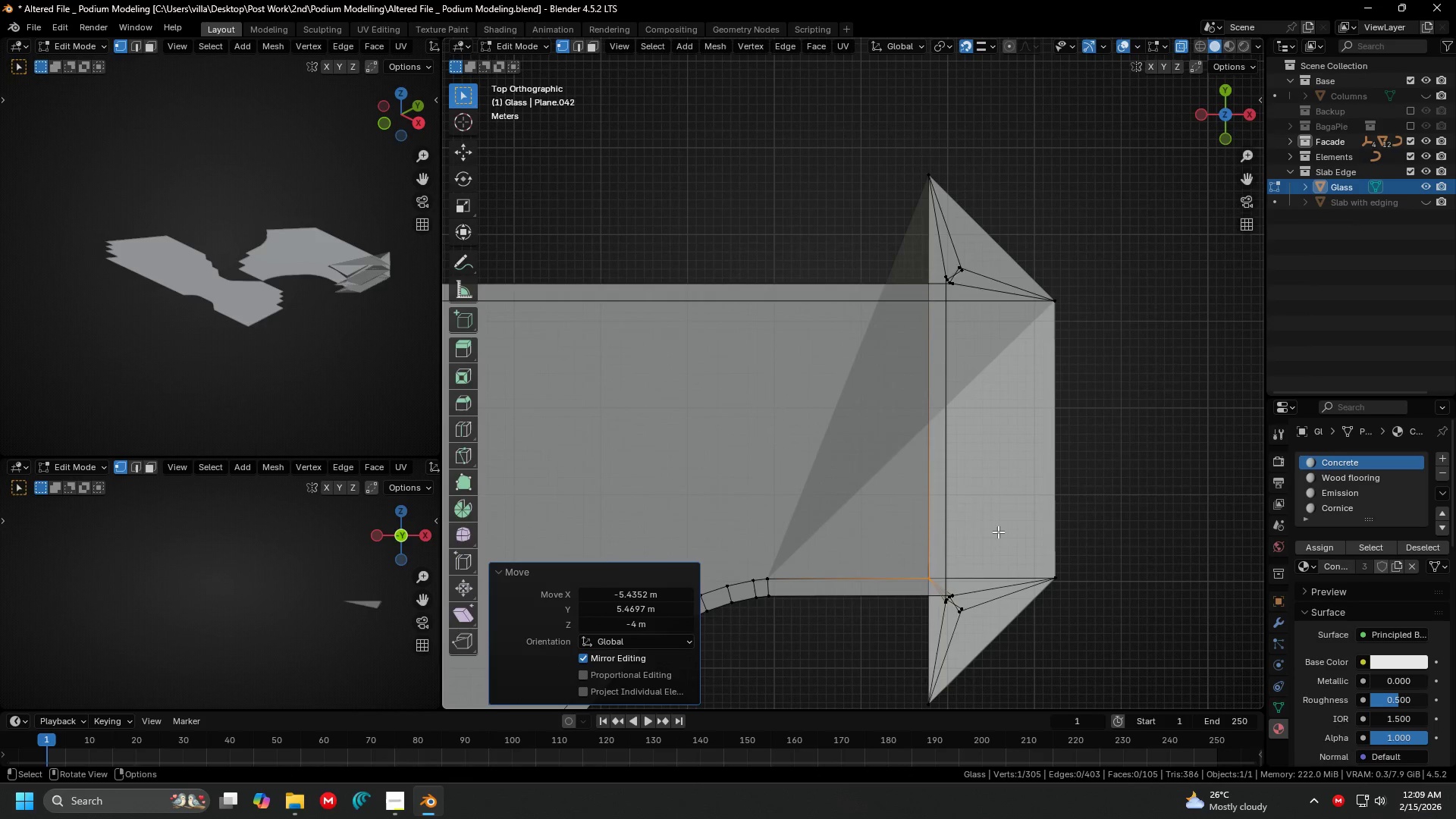 
scroll: coordinate [944, 479], scroll_direction: up, amount: 1.0
 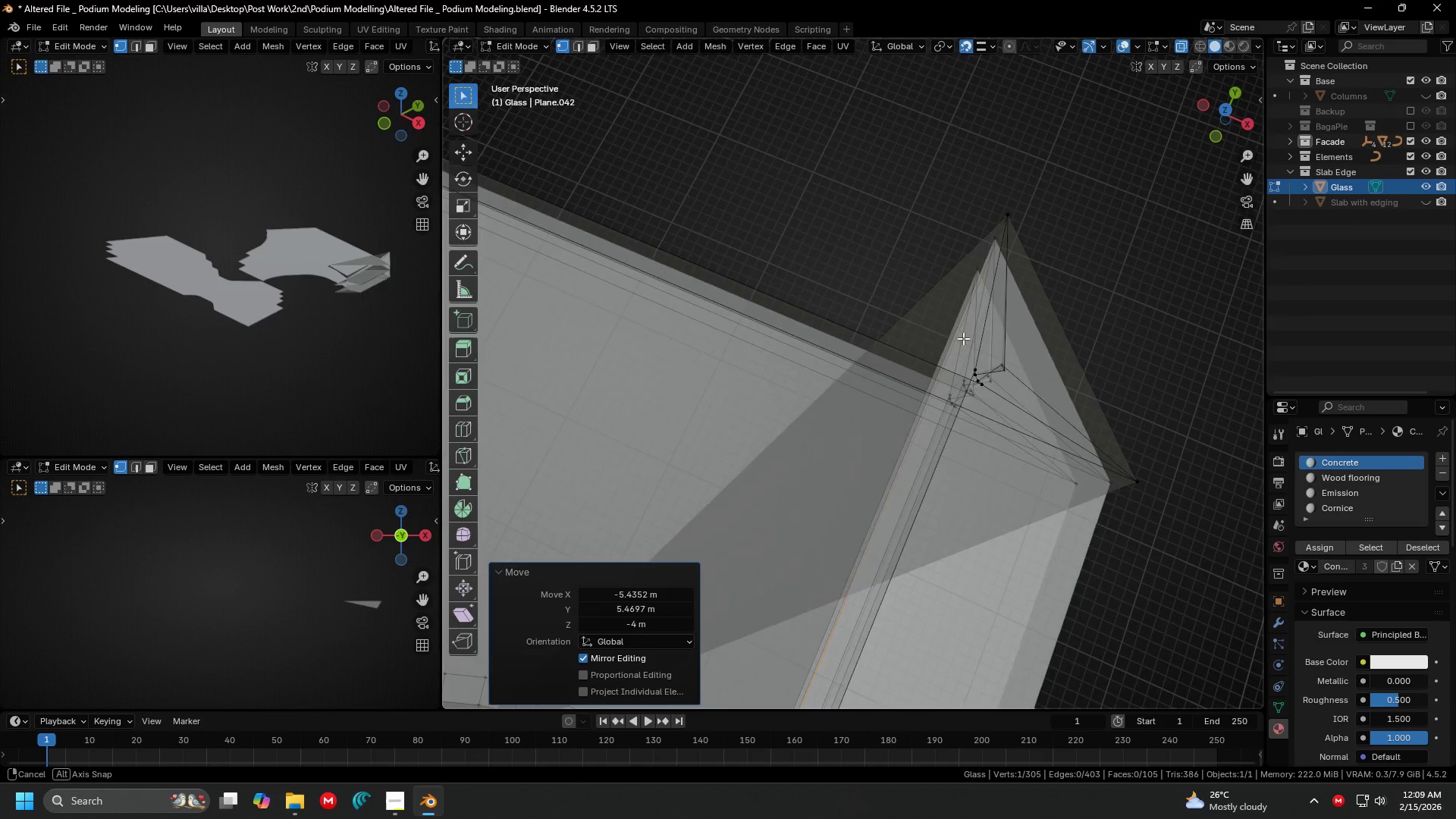 
key(Shift+ShiftLeft)
 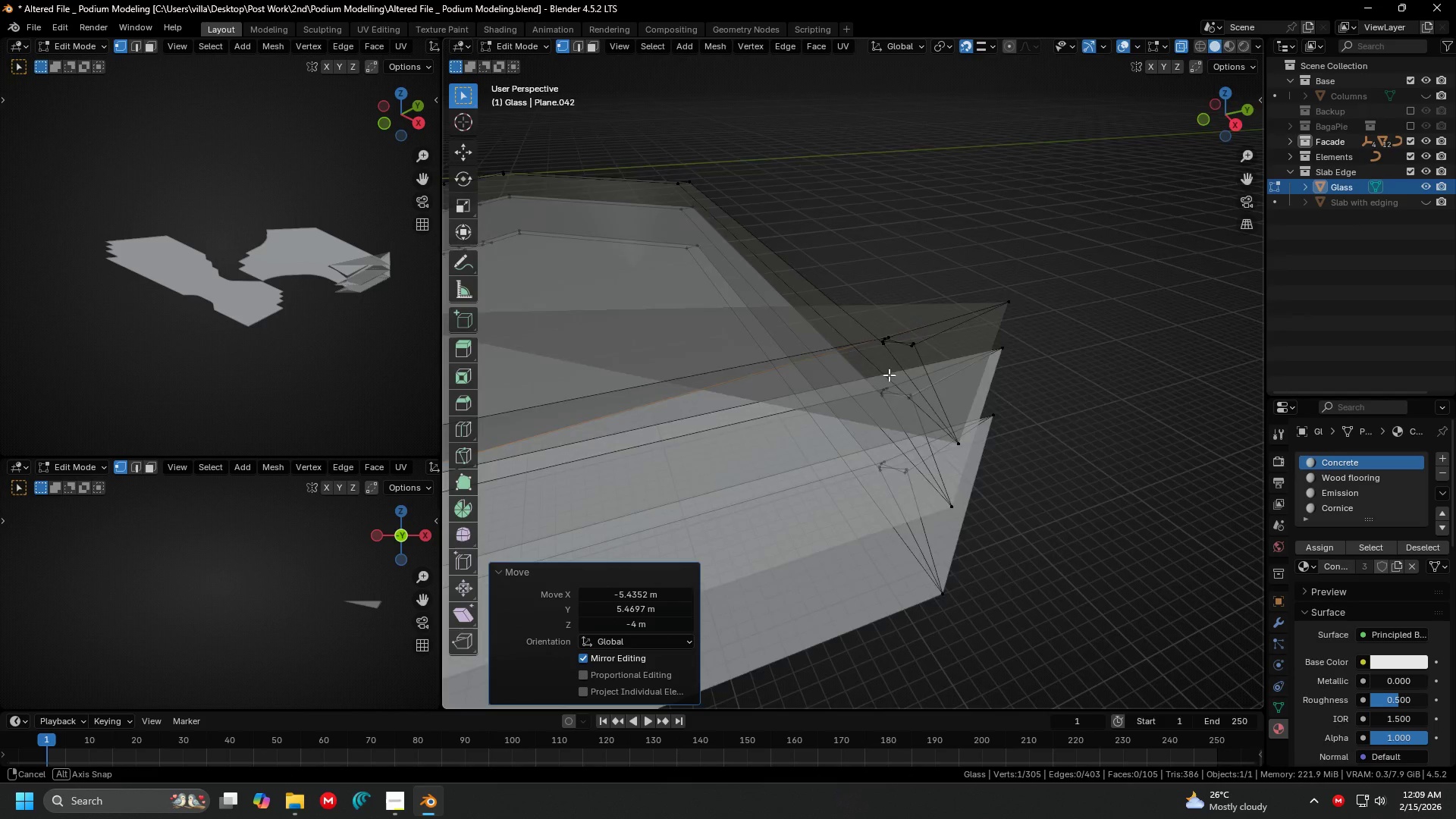 
key(Shift+ShiftLeft)
 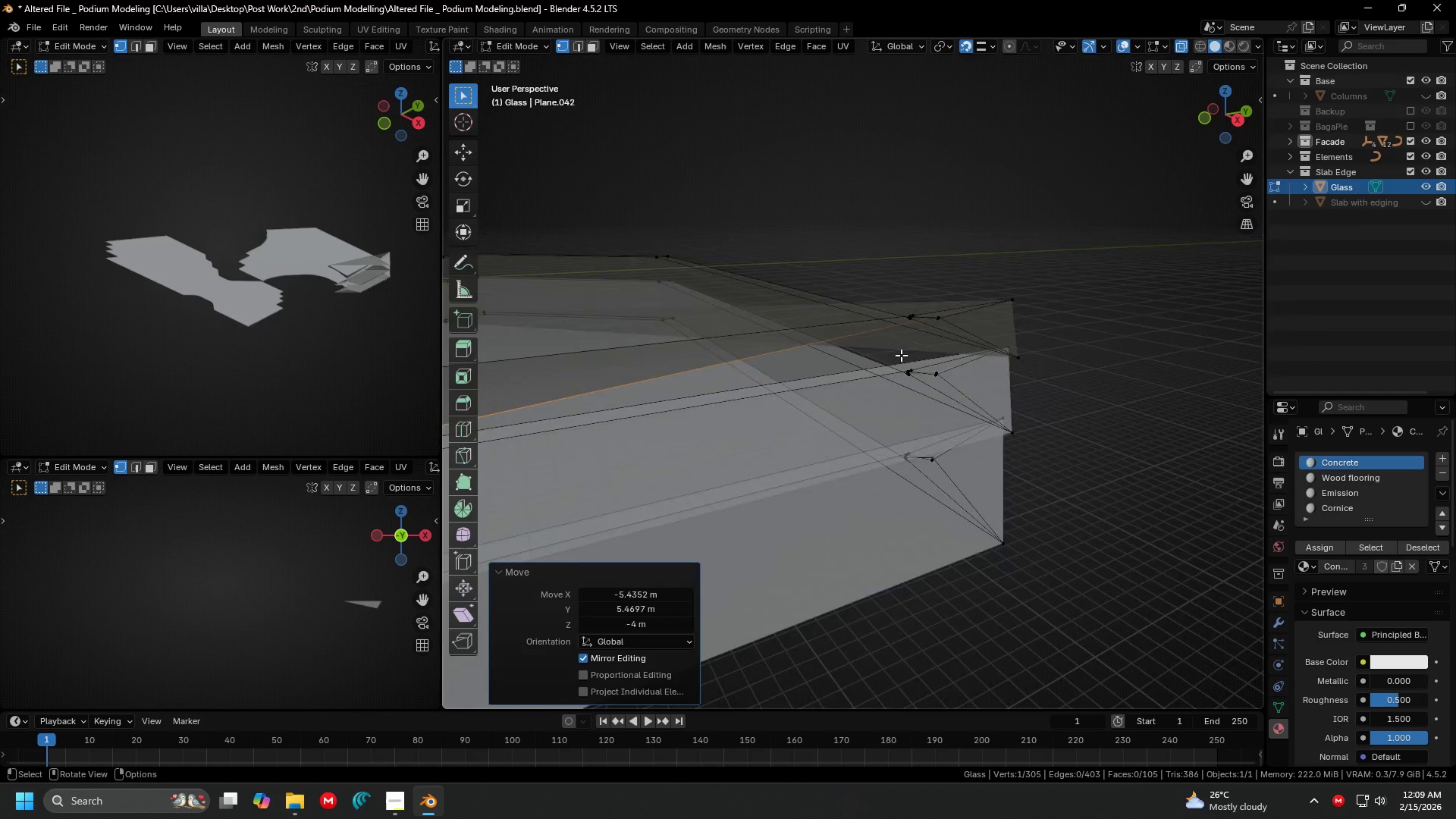 
key(Shift+ShiftLeft)
 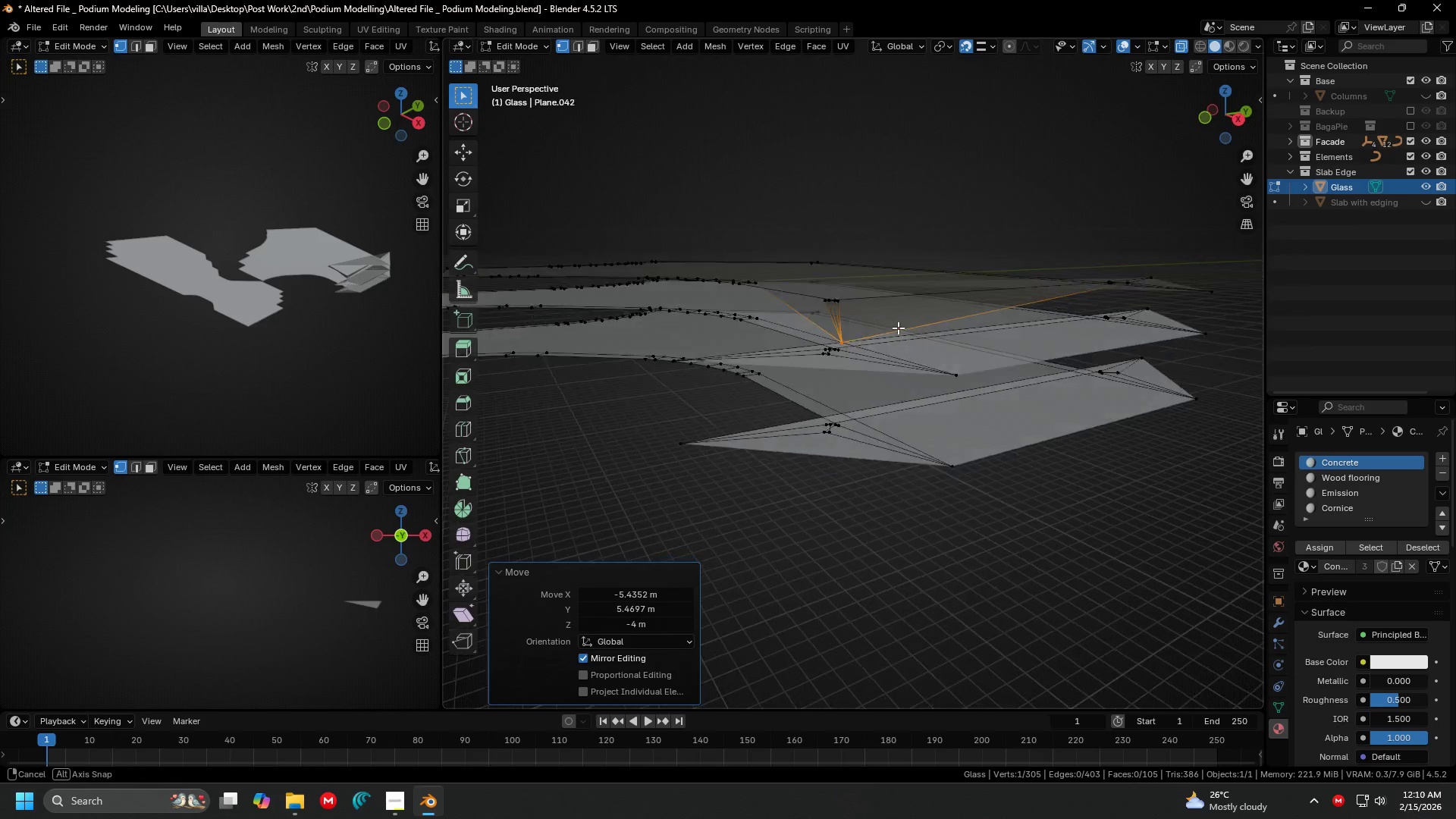 
scroll: coordinate [899, 333], scroll_direction: down, amount: 2.0
 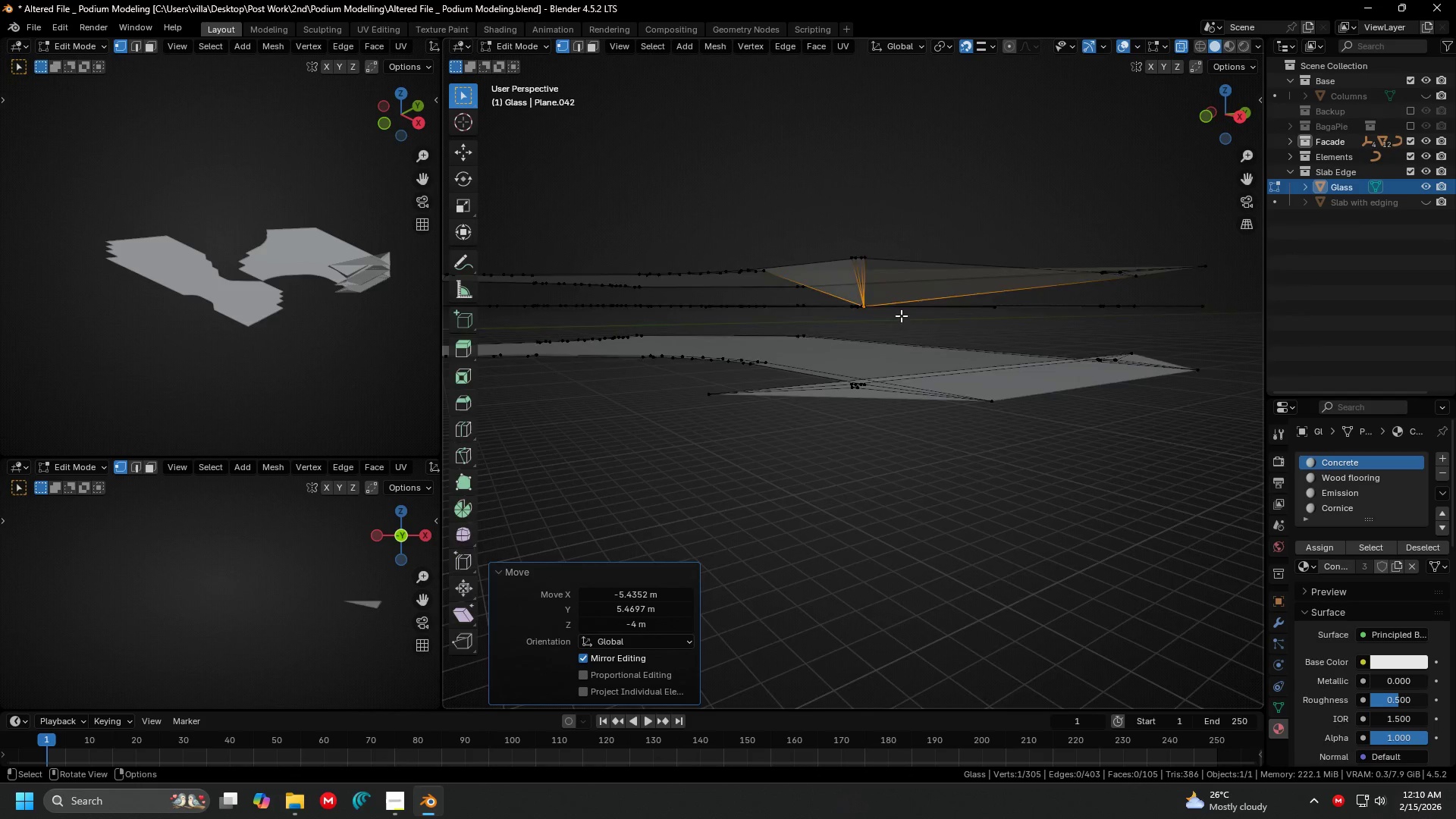 
key(Shift+ShiftLeft)
 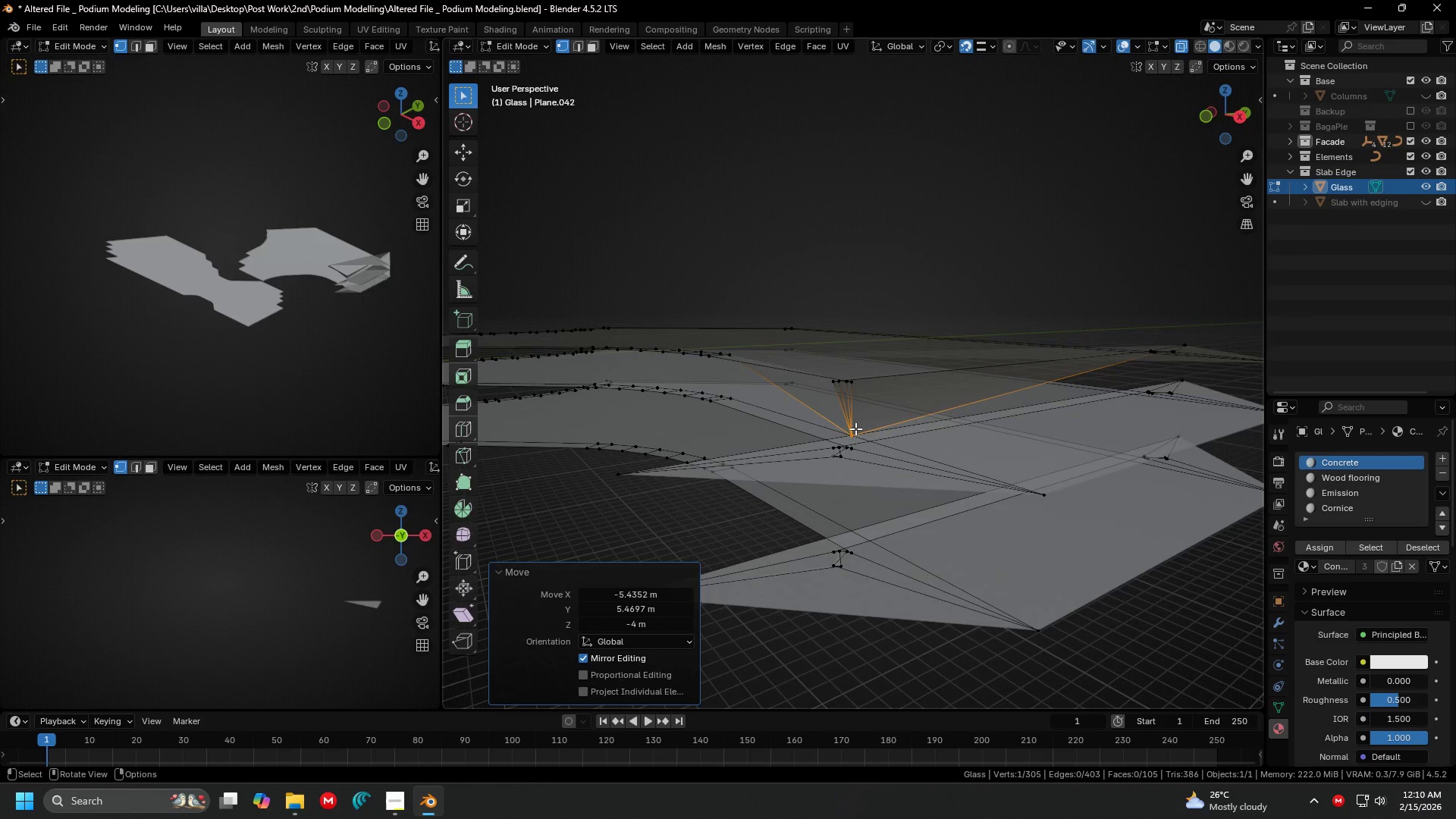 
scroll: coordinate [896, 314], scroll_direction: up, amount: 1.0
 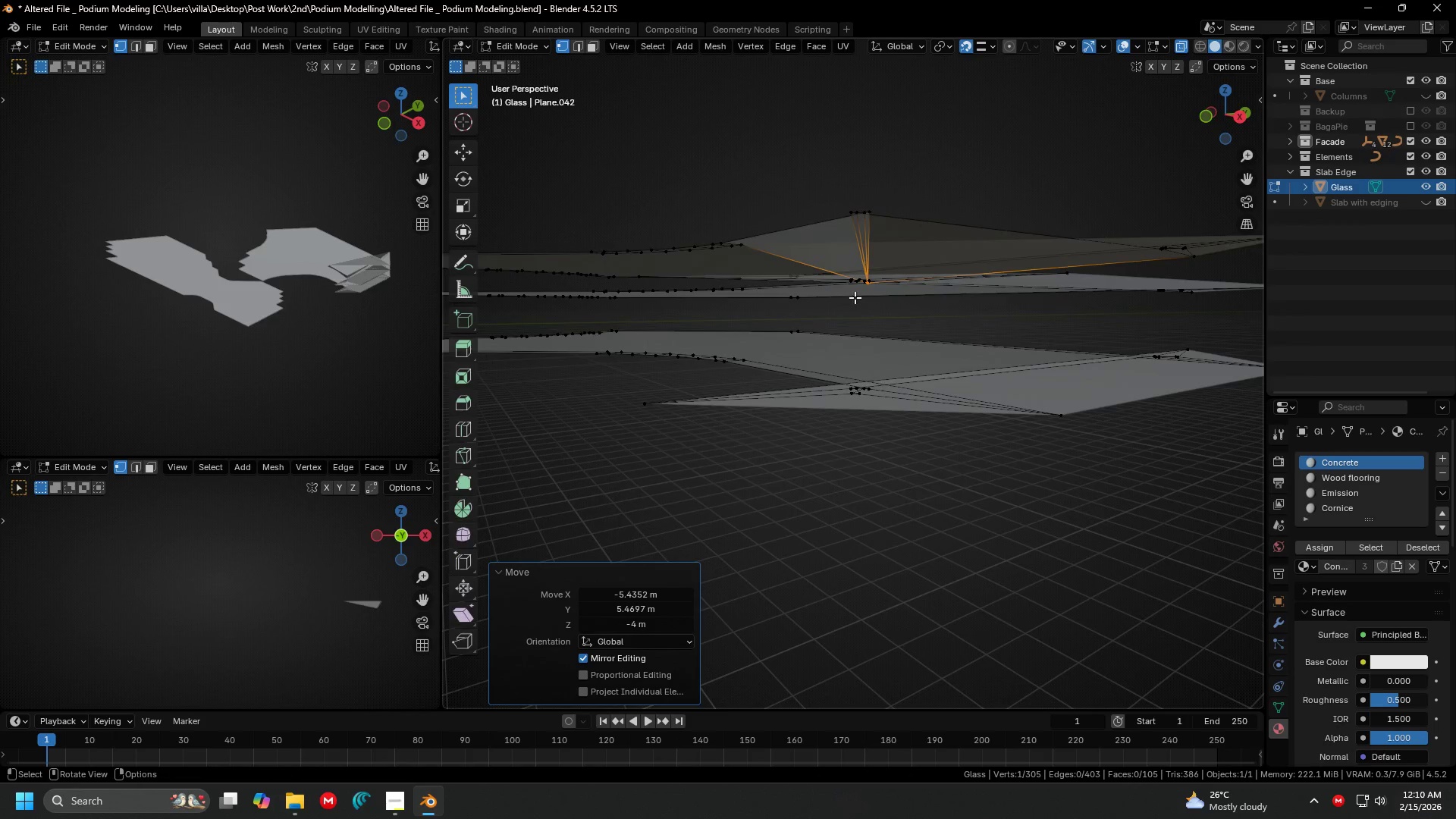 
type(gz)
 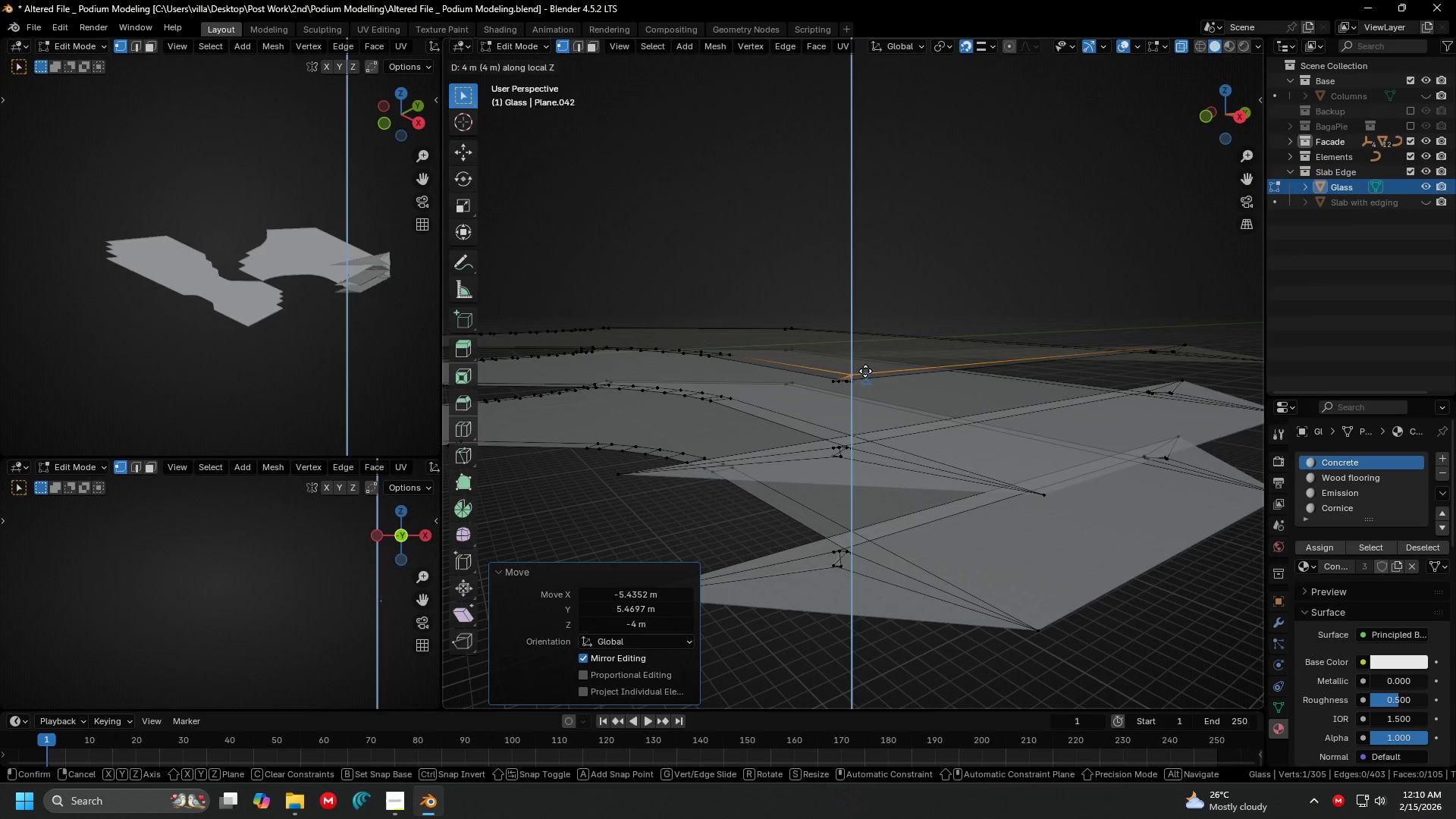 
left_click([865, 371])
 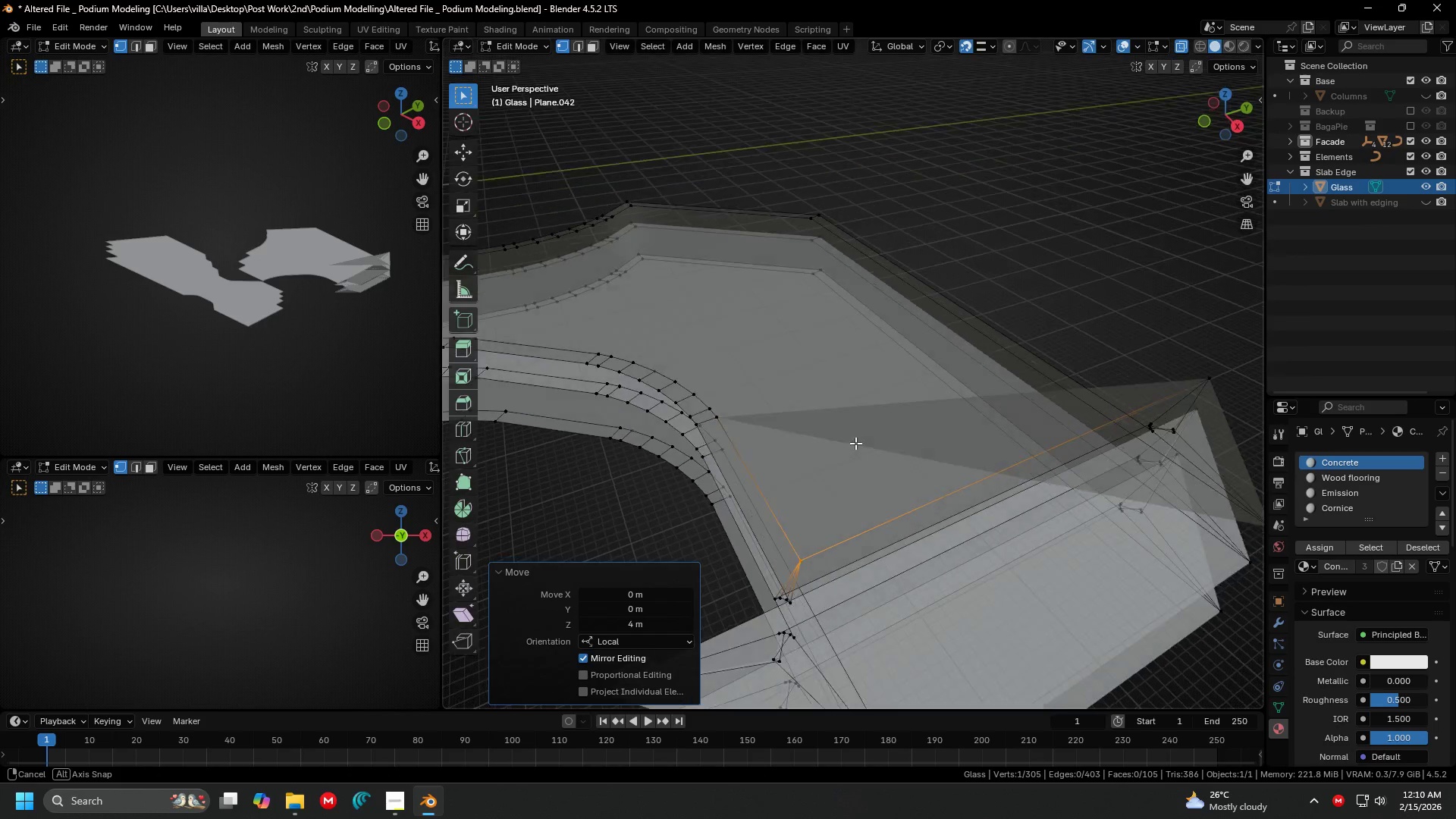 
key(Shift+ShiftLeft)
 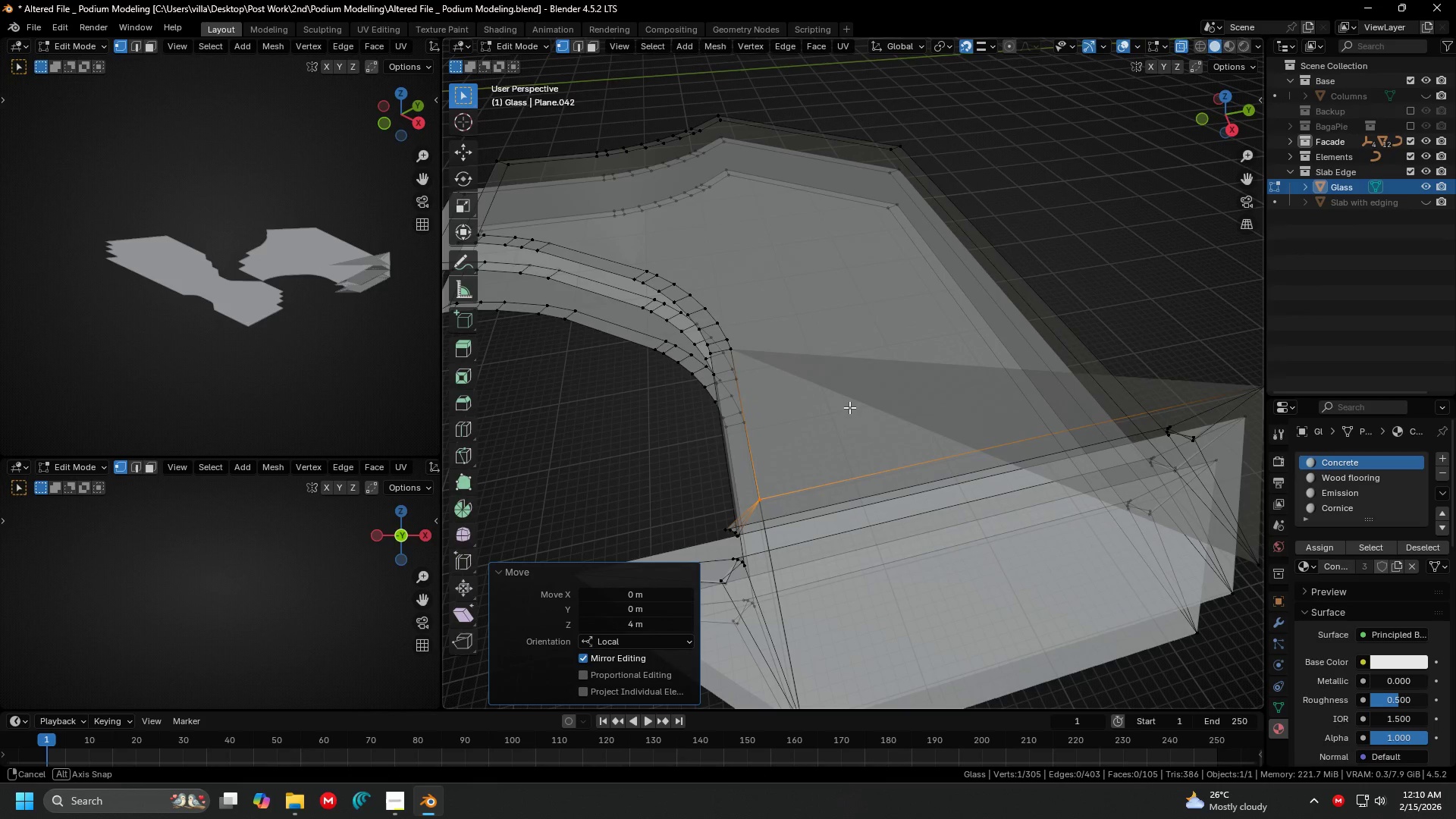 
key(Shift+ShiftLeft)
 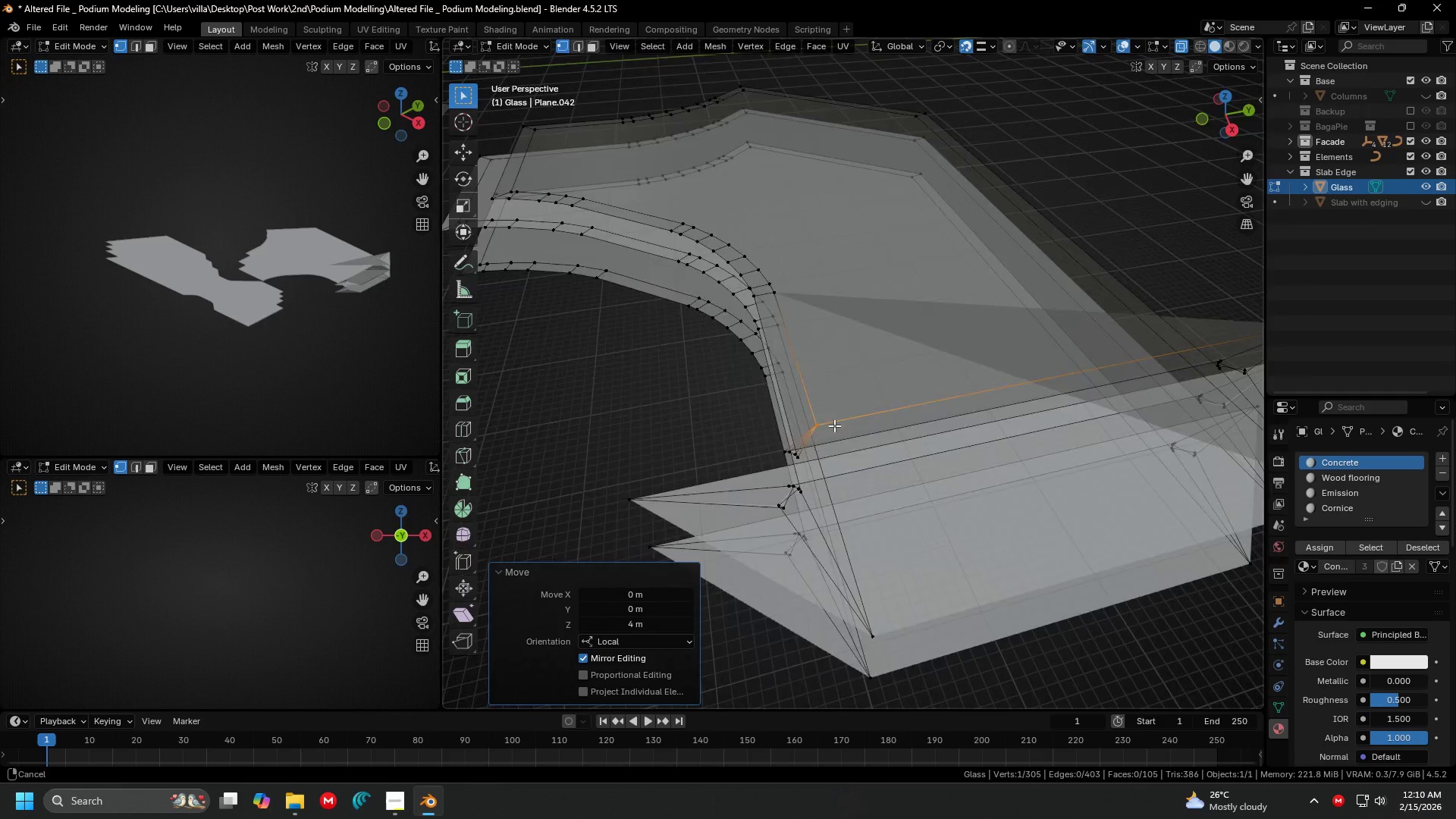 
scroll: coordinate [886, 385], scroll_direction: up, amount: 3.0
 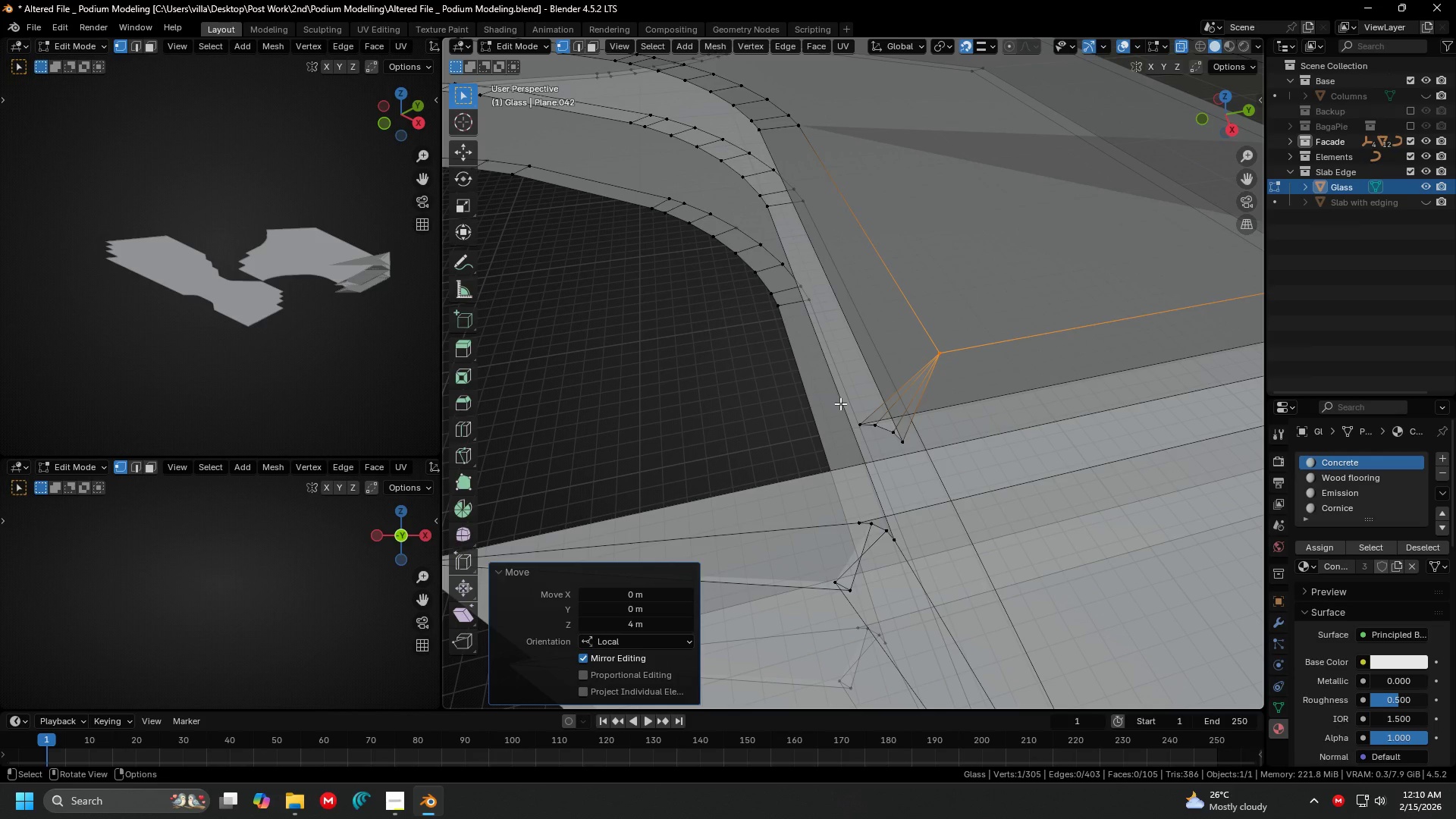 
left_click_drag(start_coordinate=[840, 403], to_coordinate=[923, 455])
 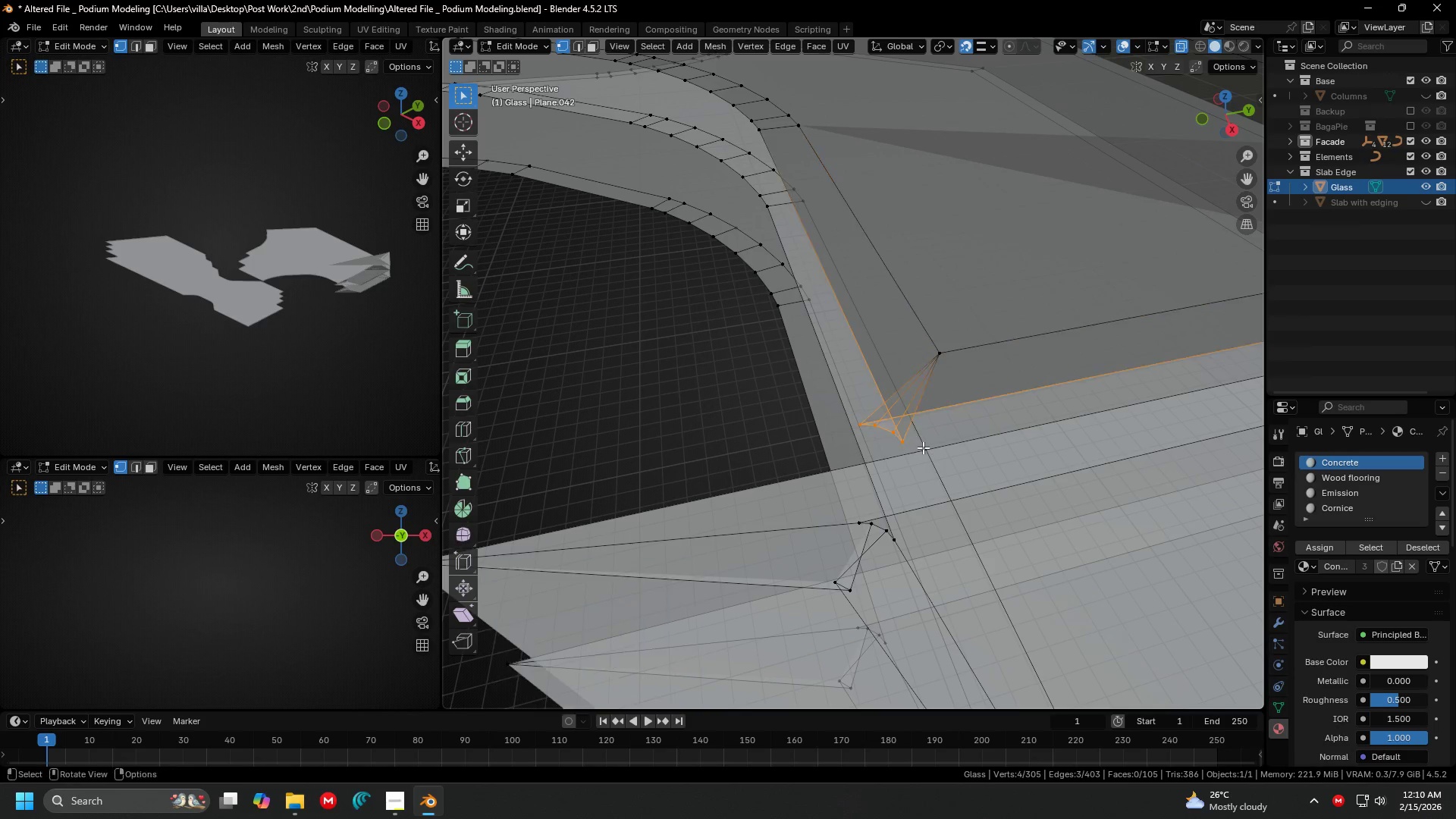 
hold_key(key=ShiftLeft, duration=1.23)
left_click([940, 349])
 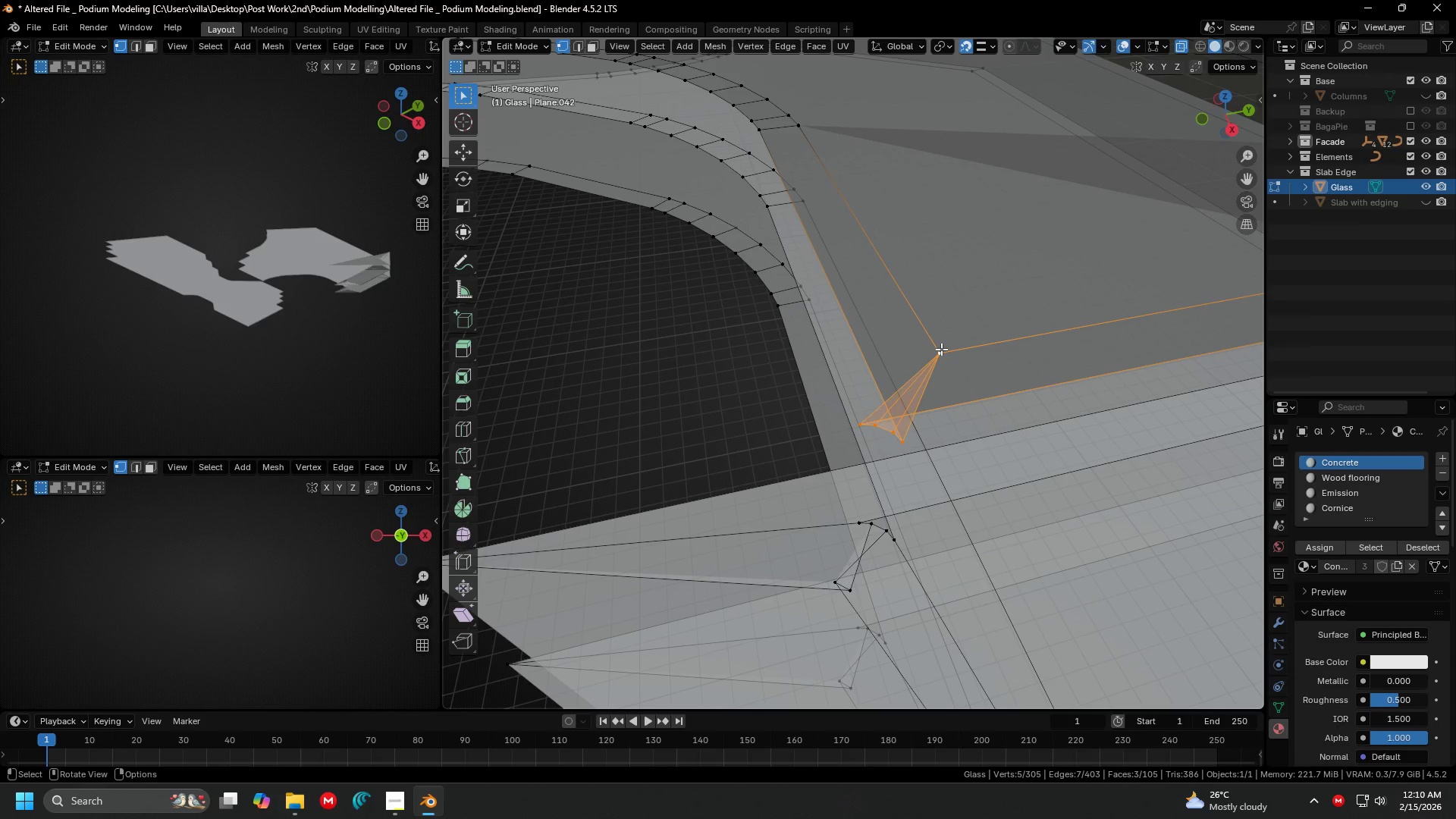 
key(M)
 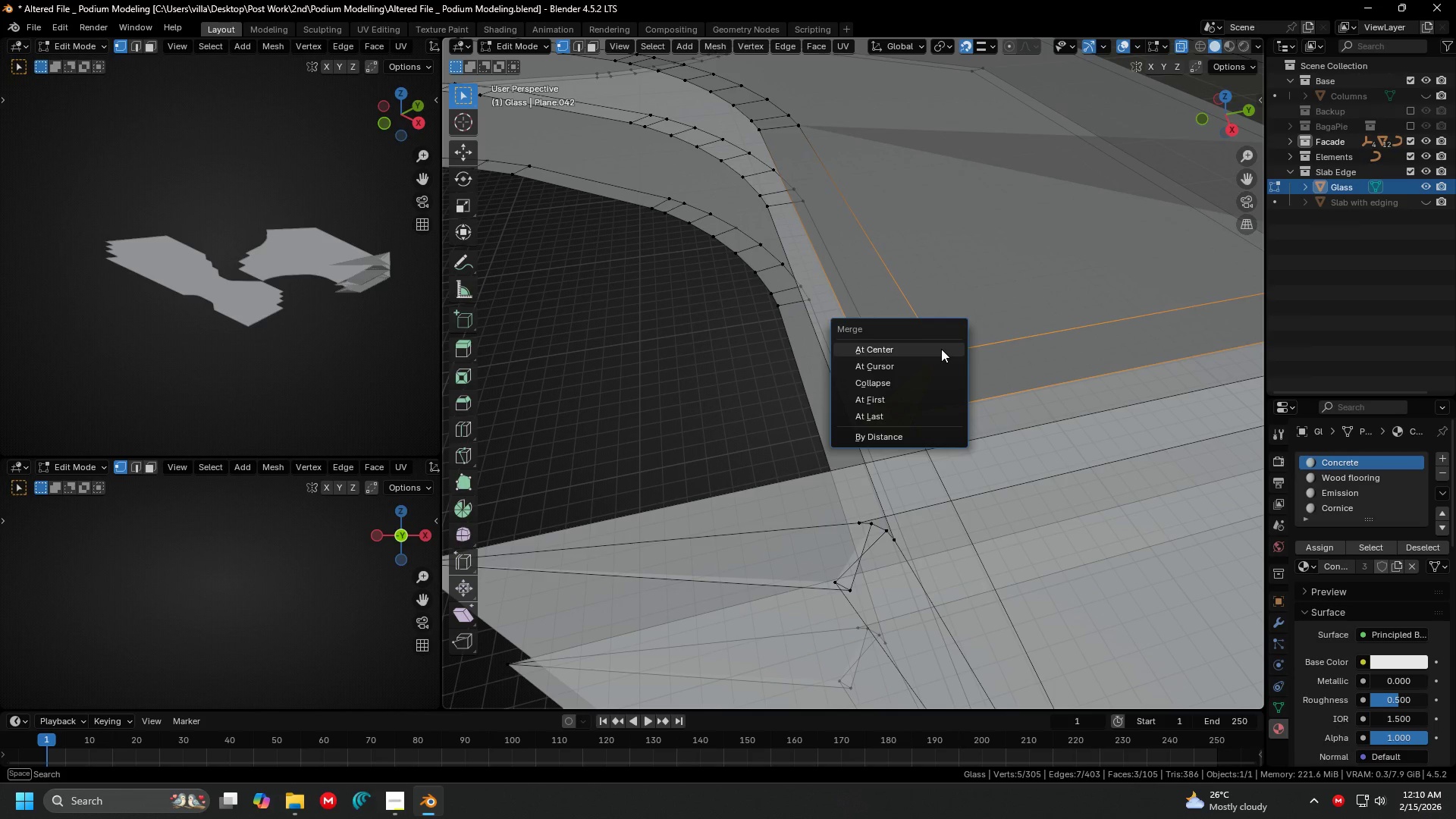 
left_click([941, 349])
 